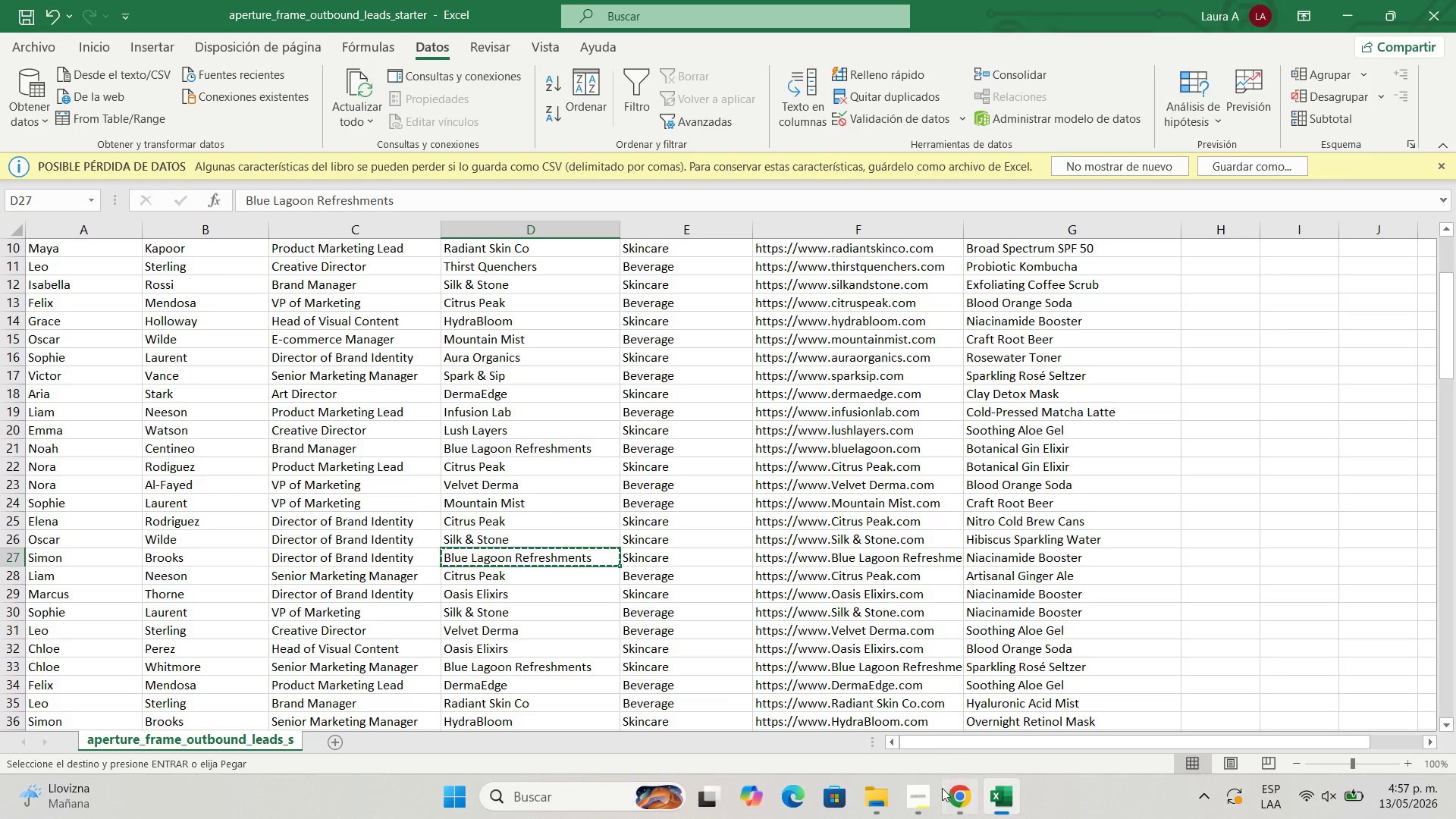 
left_click([965, 811])
 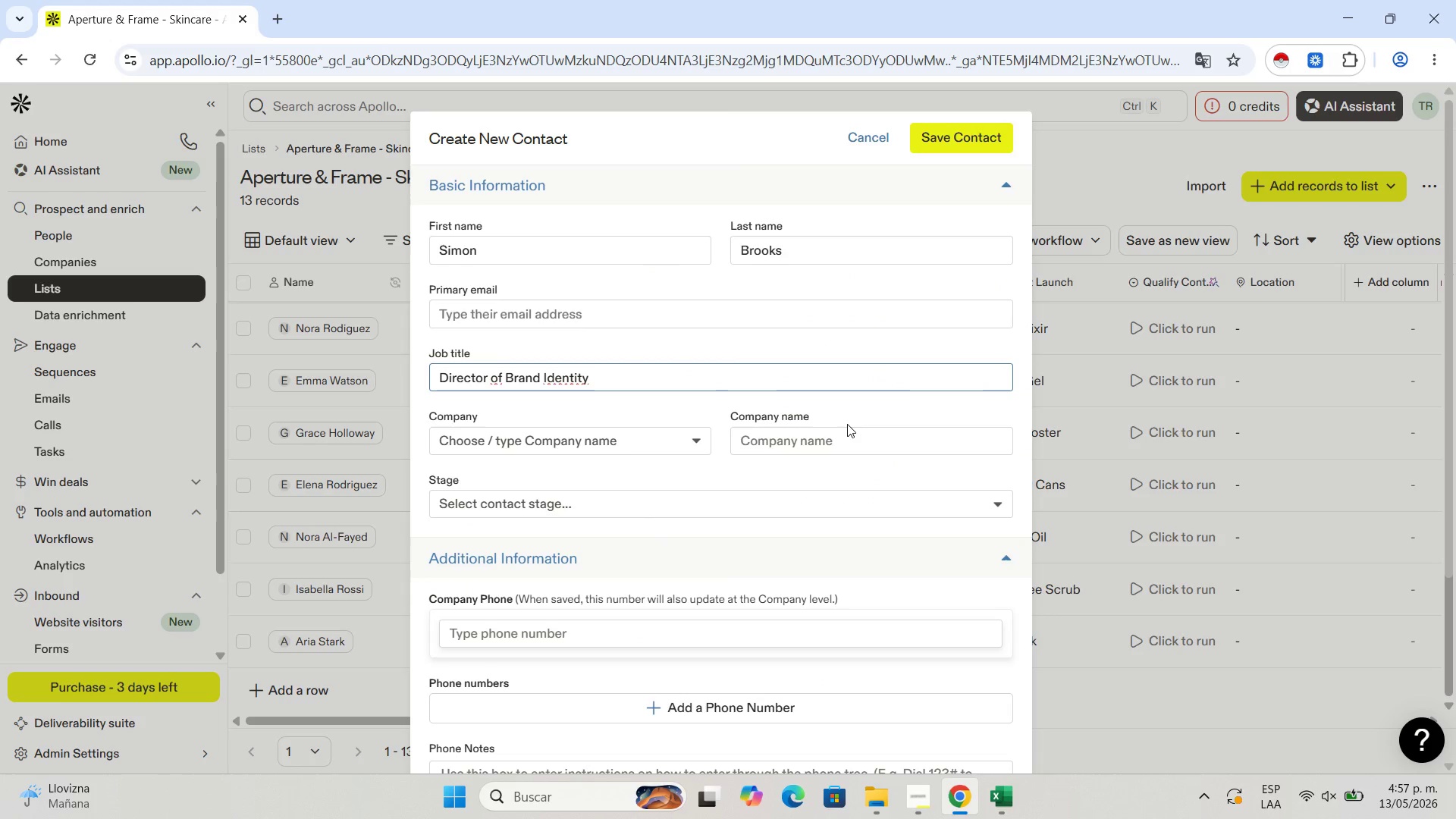 
left_click([841, 432])
 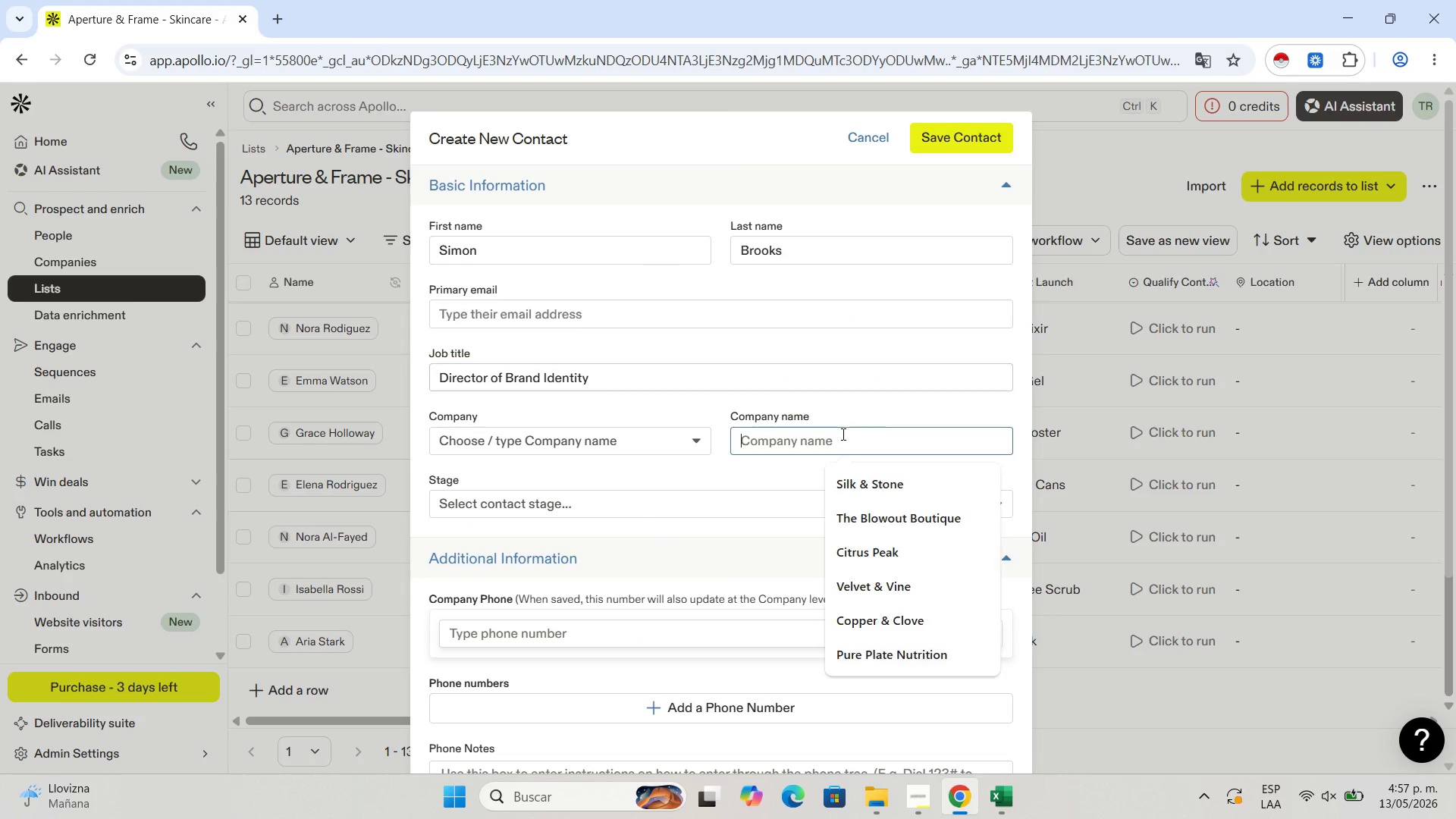 
key(Control+V)
 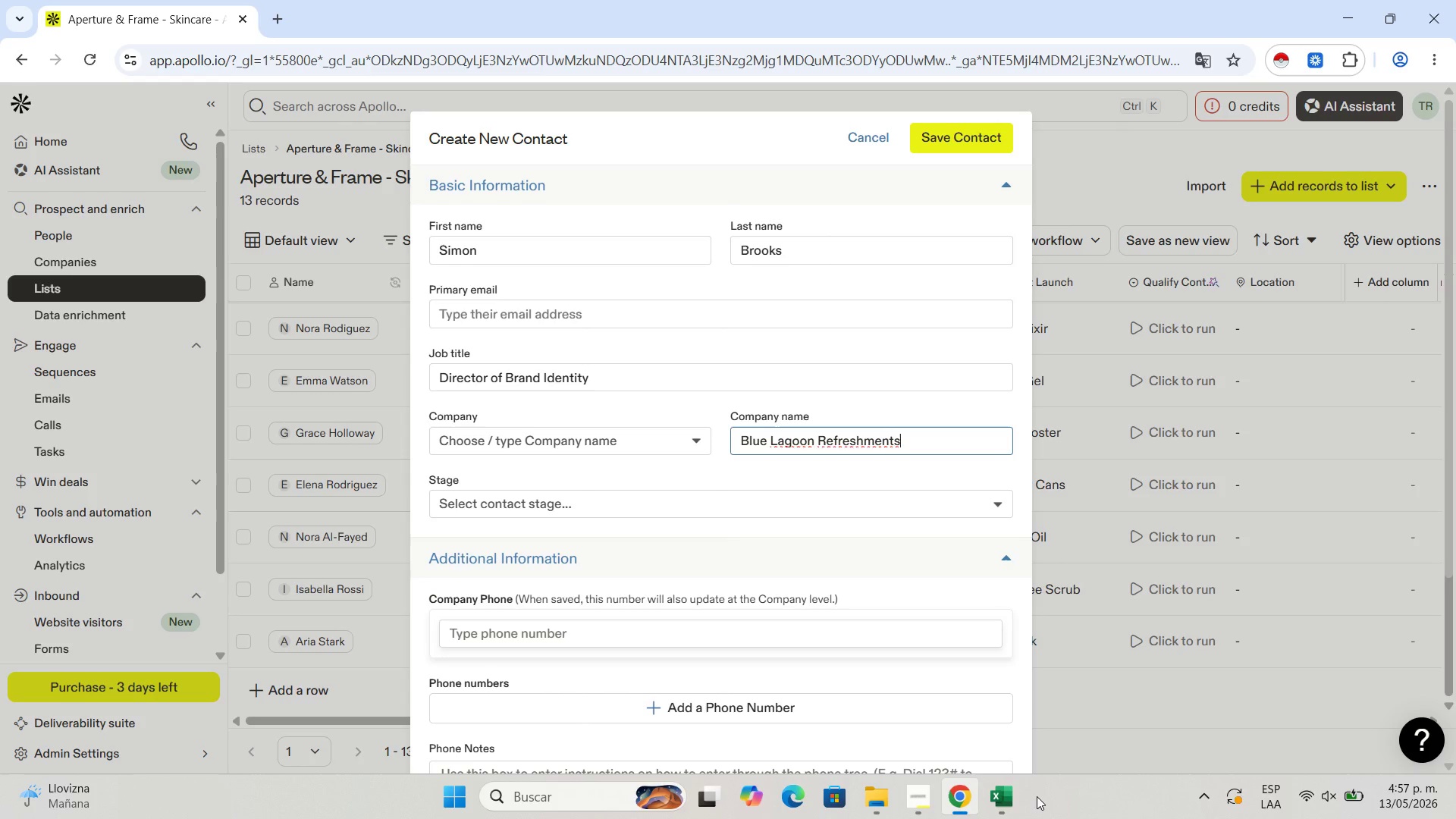 
left_click([1018, 793])
 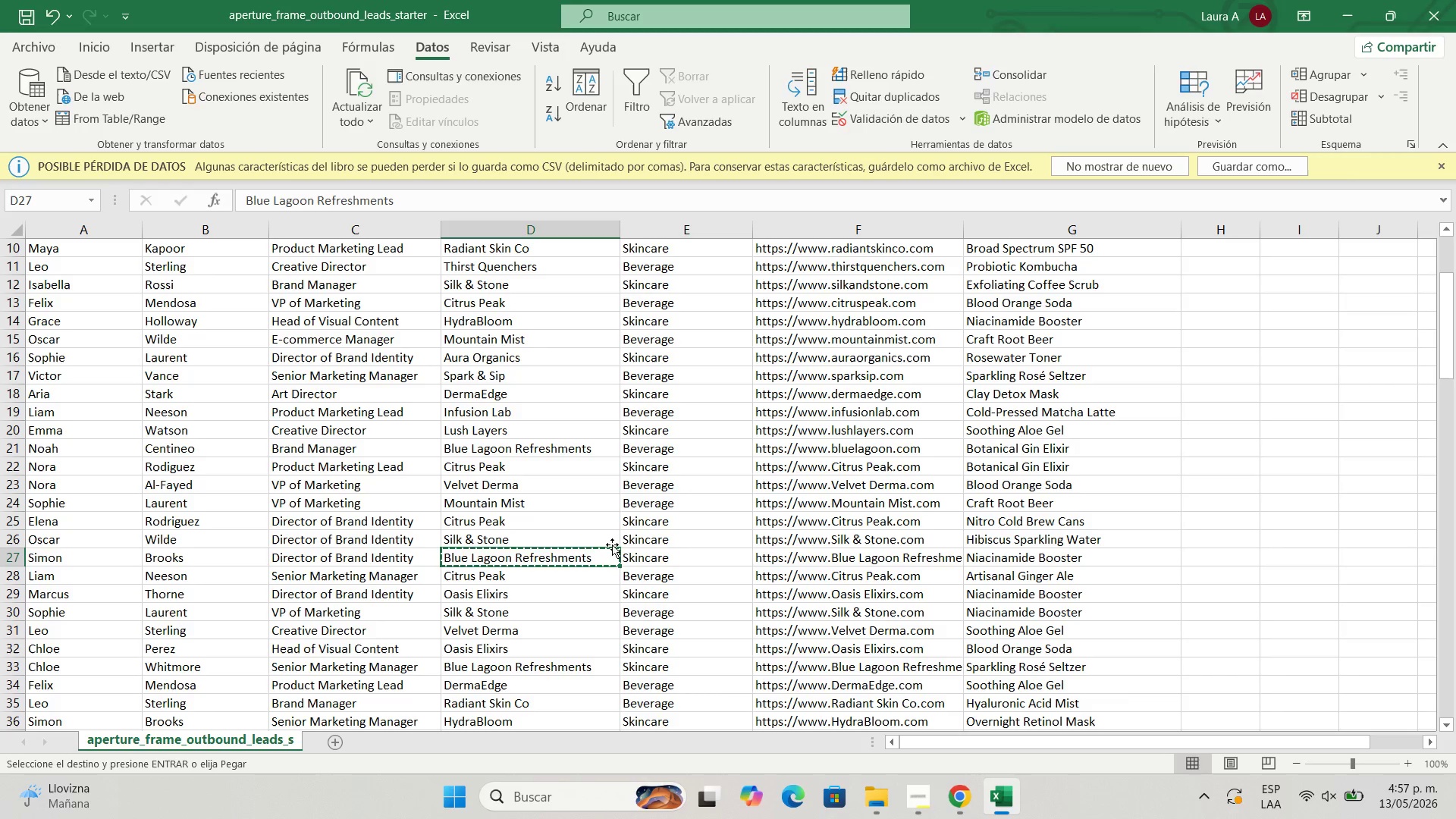 
left_click([642, 552])
 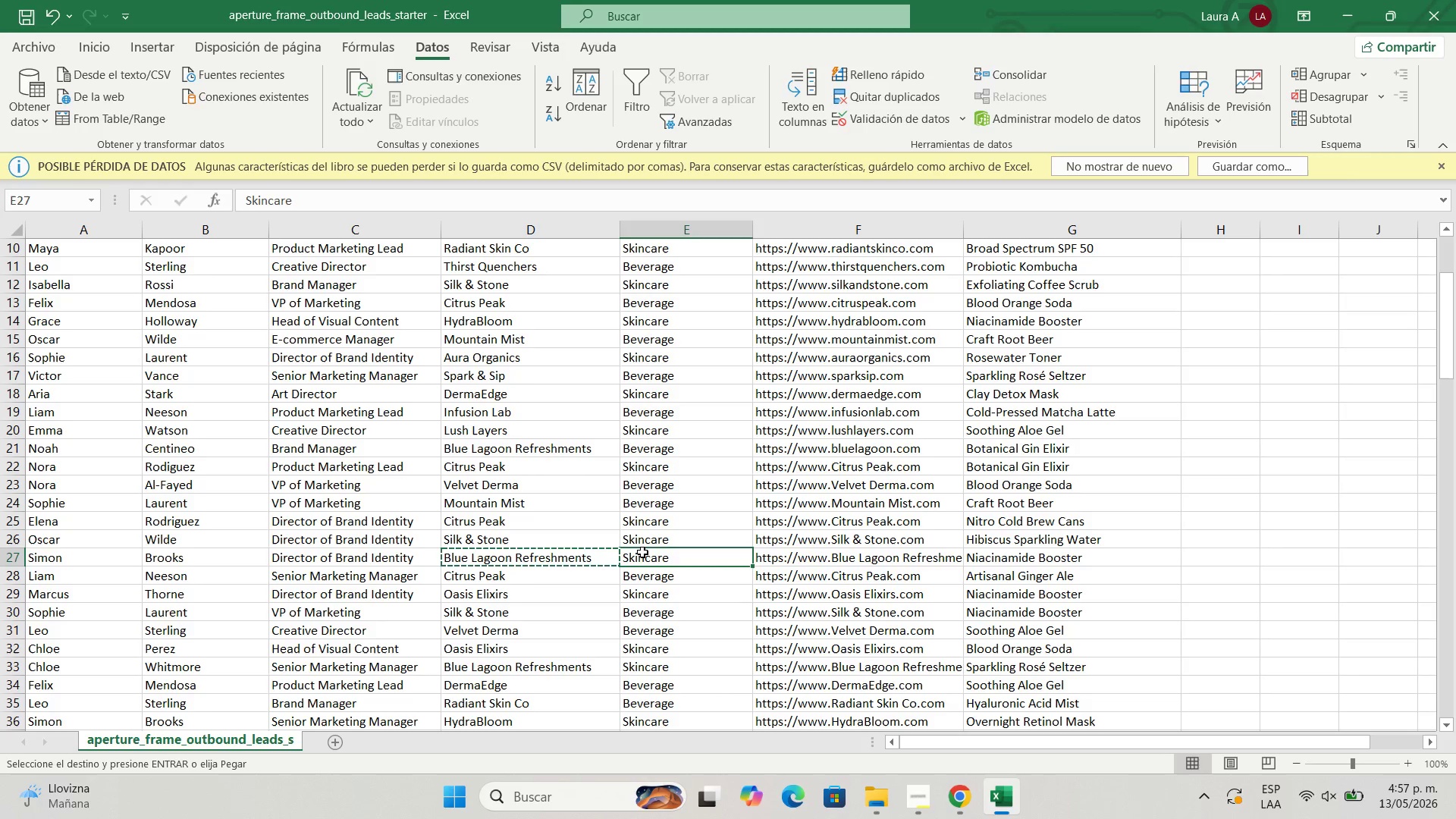 
key(Control+C)
 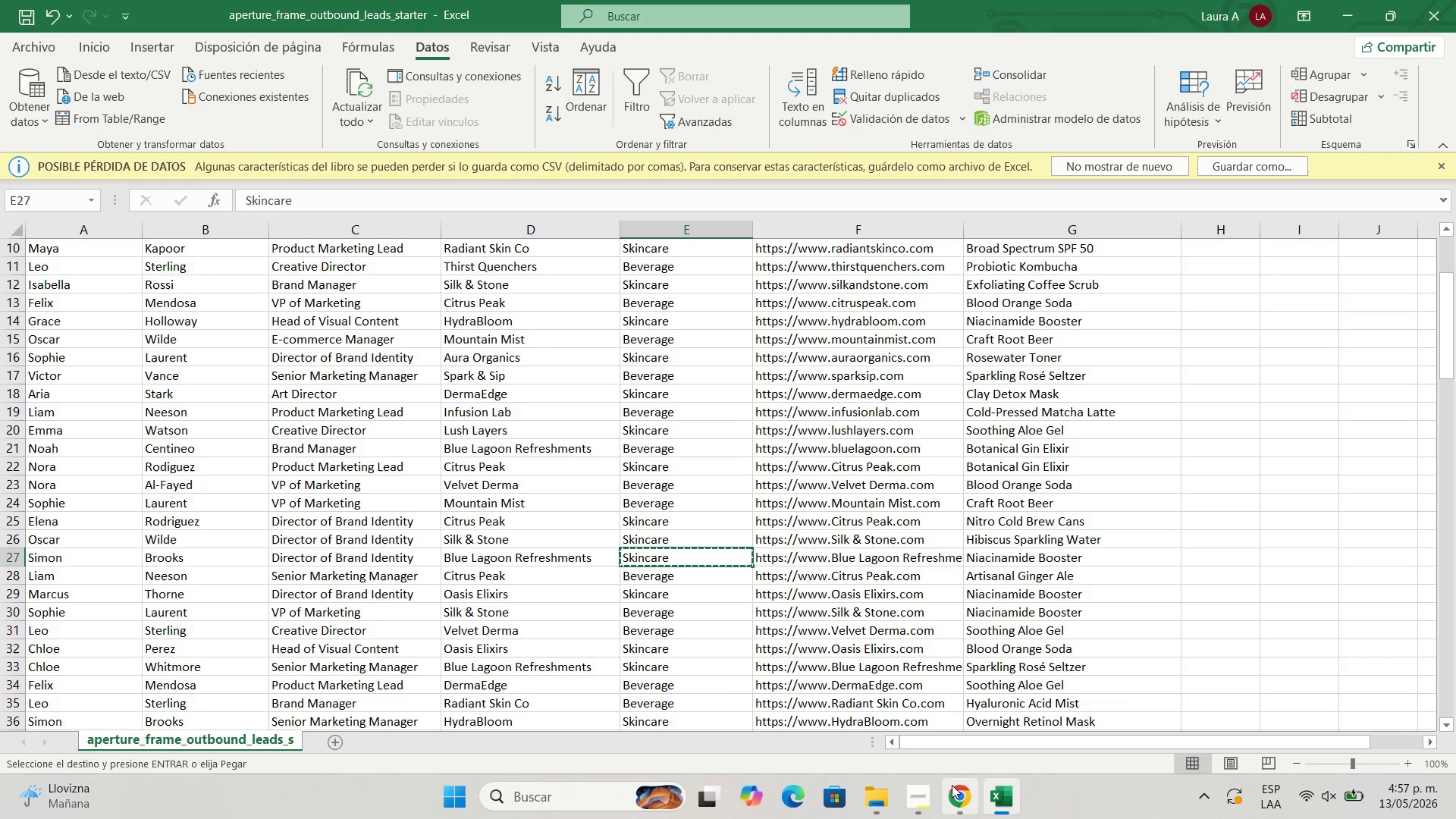 
left_click([952, 785])
 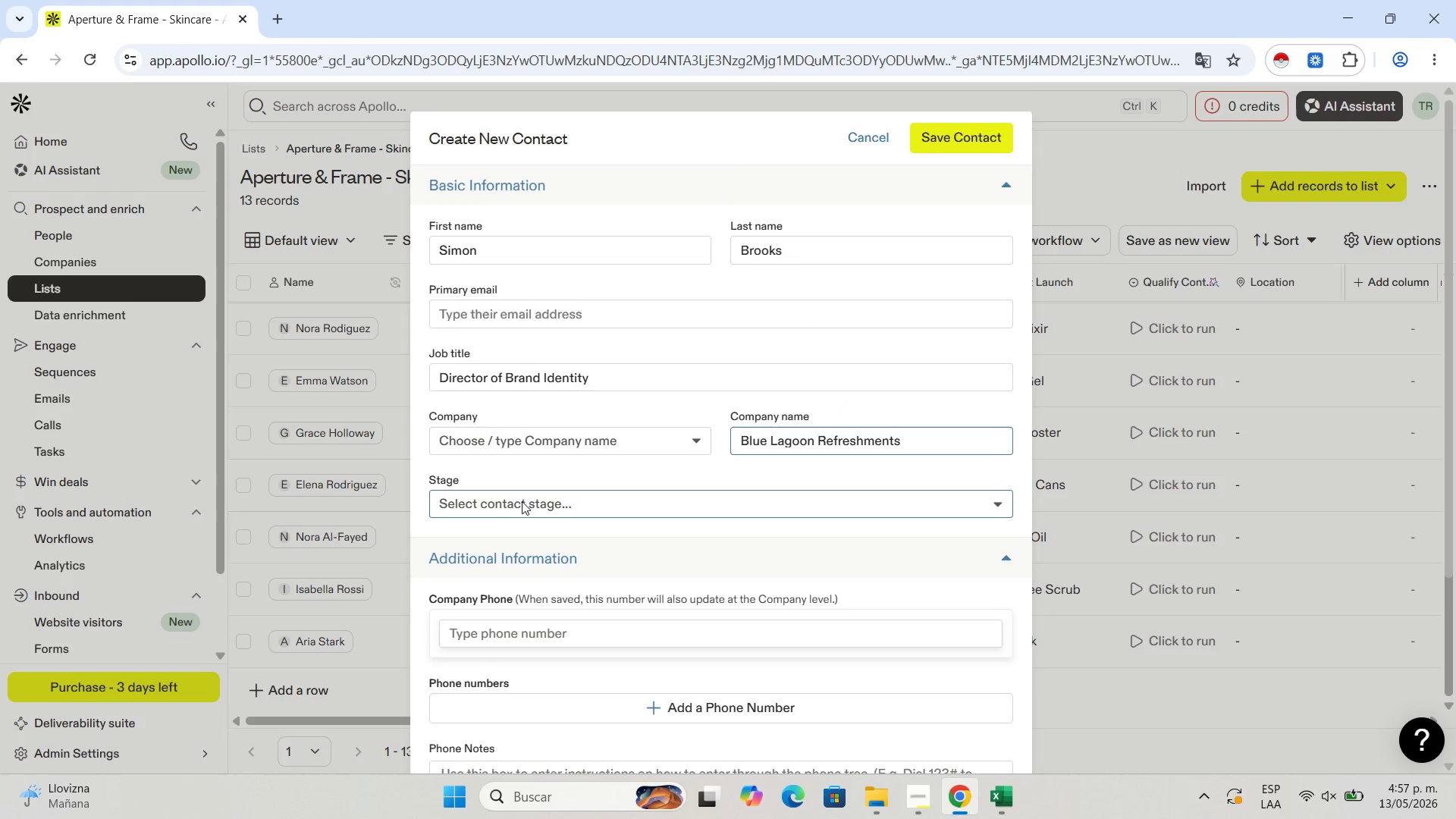 
scroll: coordinate [534, 500], scroll_direction: down, amount: 3.0
 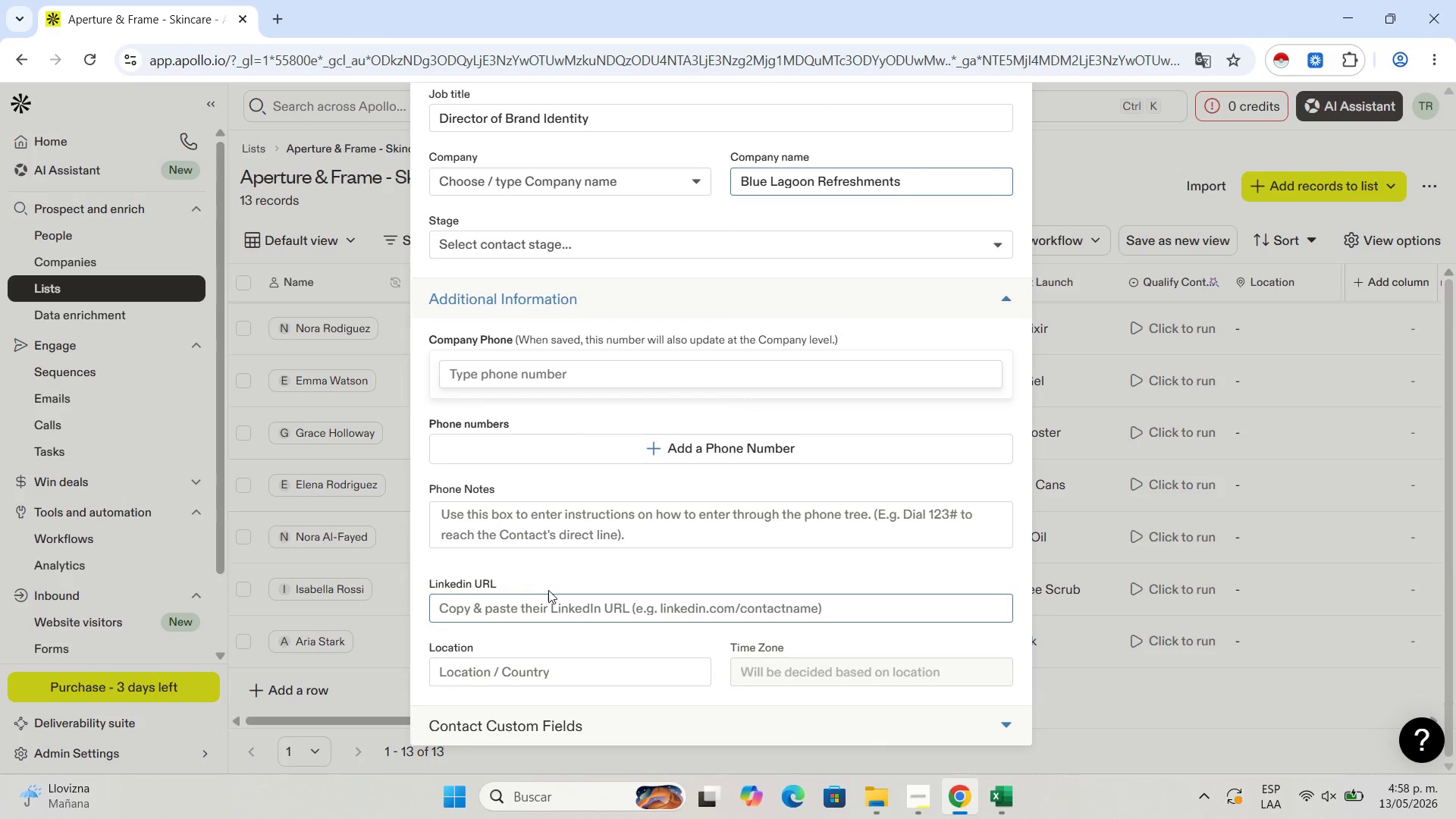 
left_click([529, 738])
 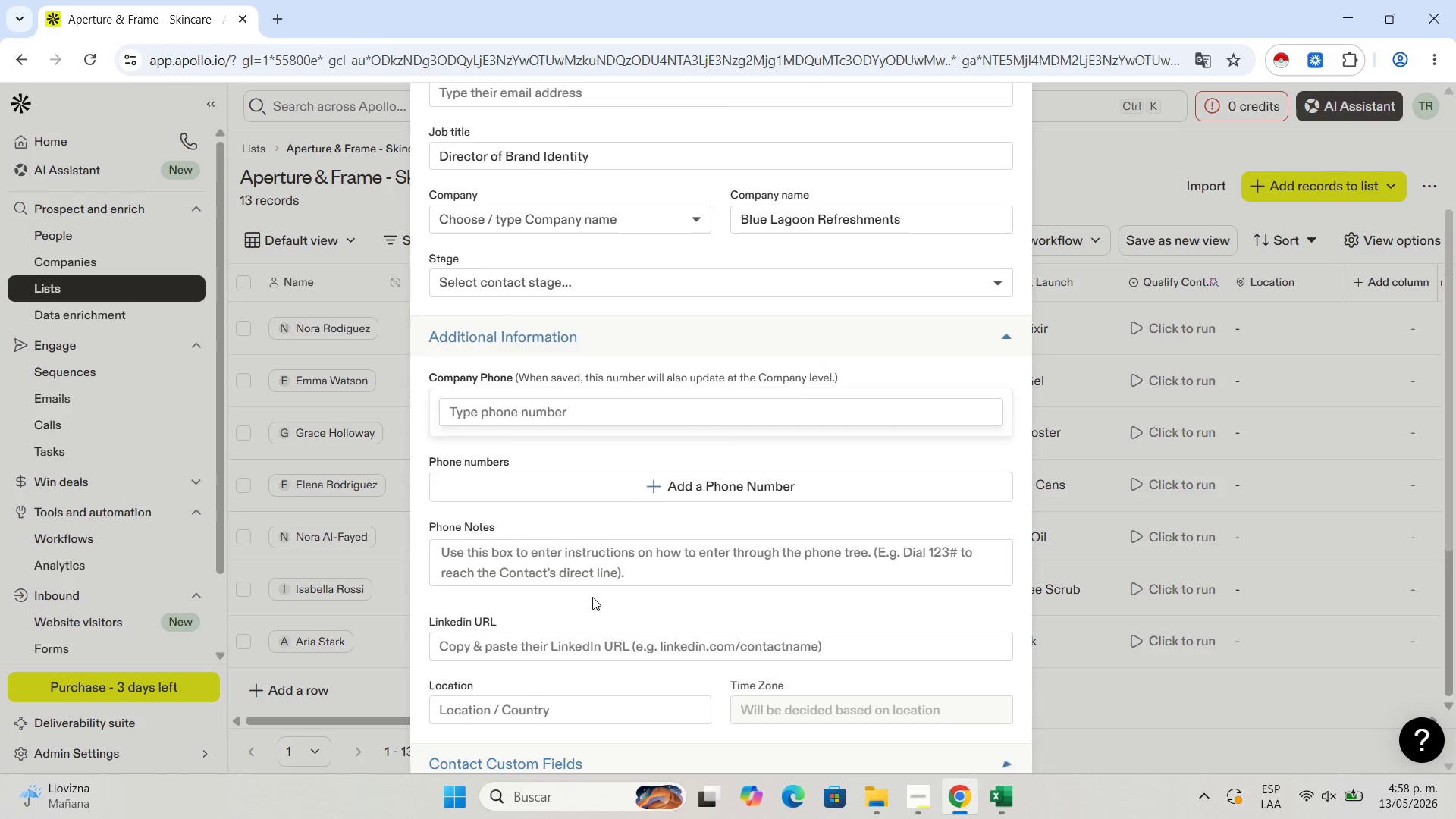 
scroll: coordinate [593, 597], scroll_direction: down, amount: 4.0
 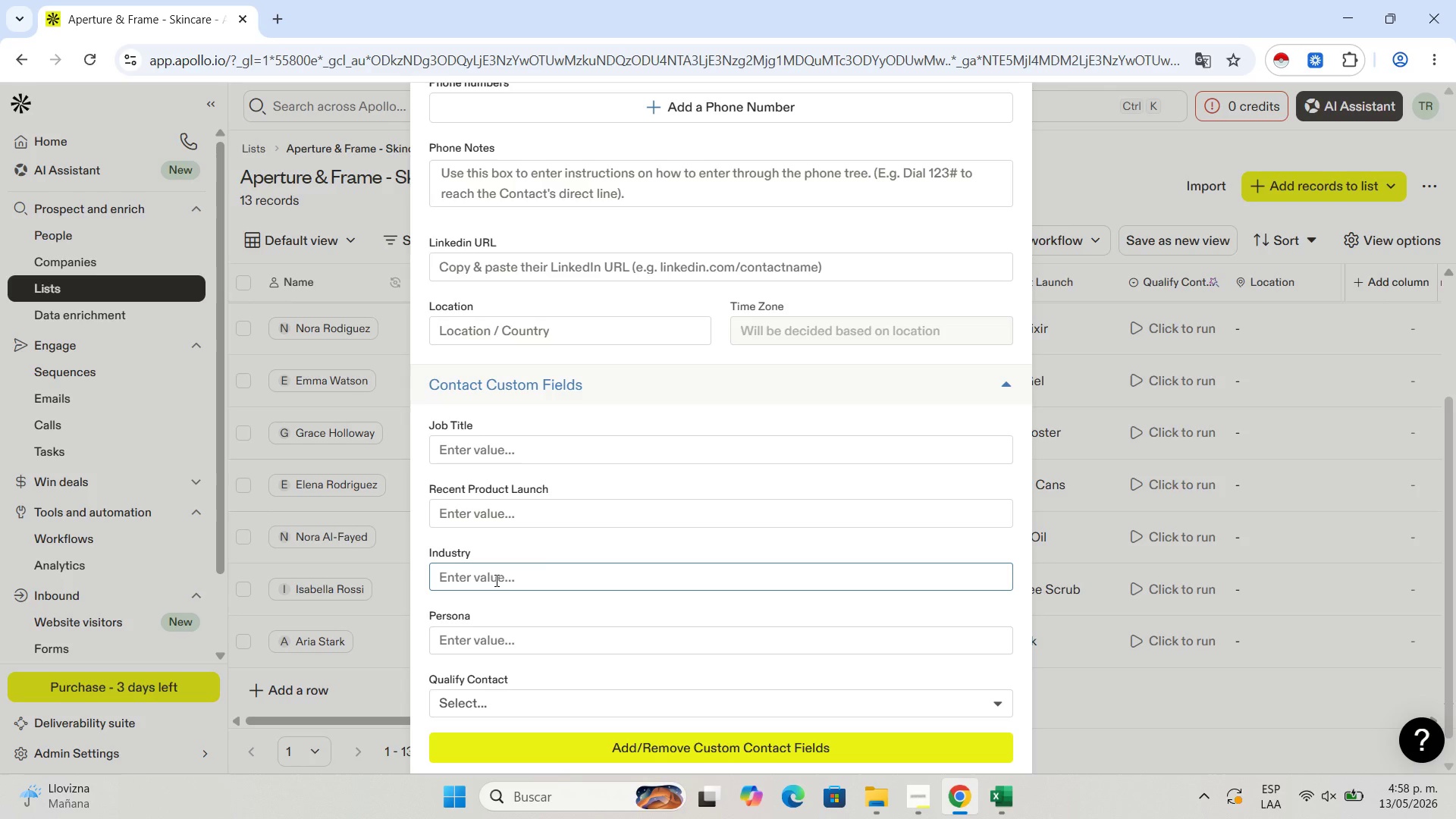 
left_click([494, 580])
 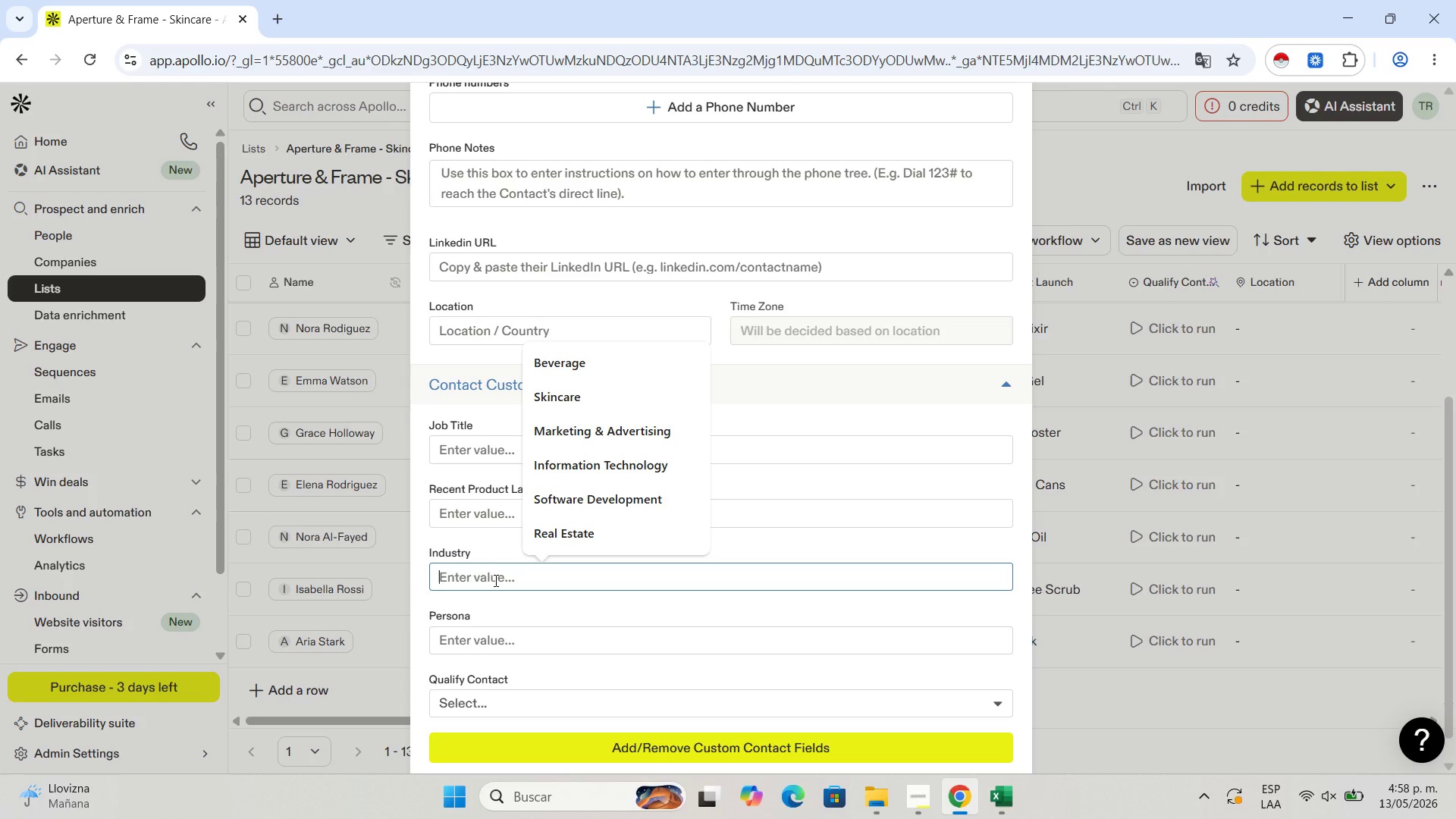 
key(Control+V)
 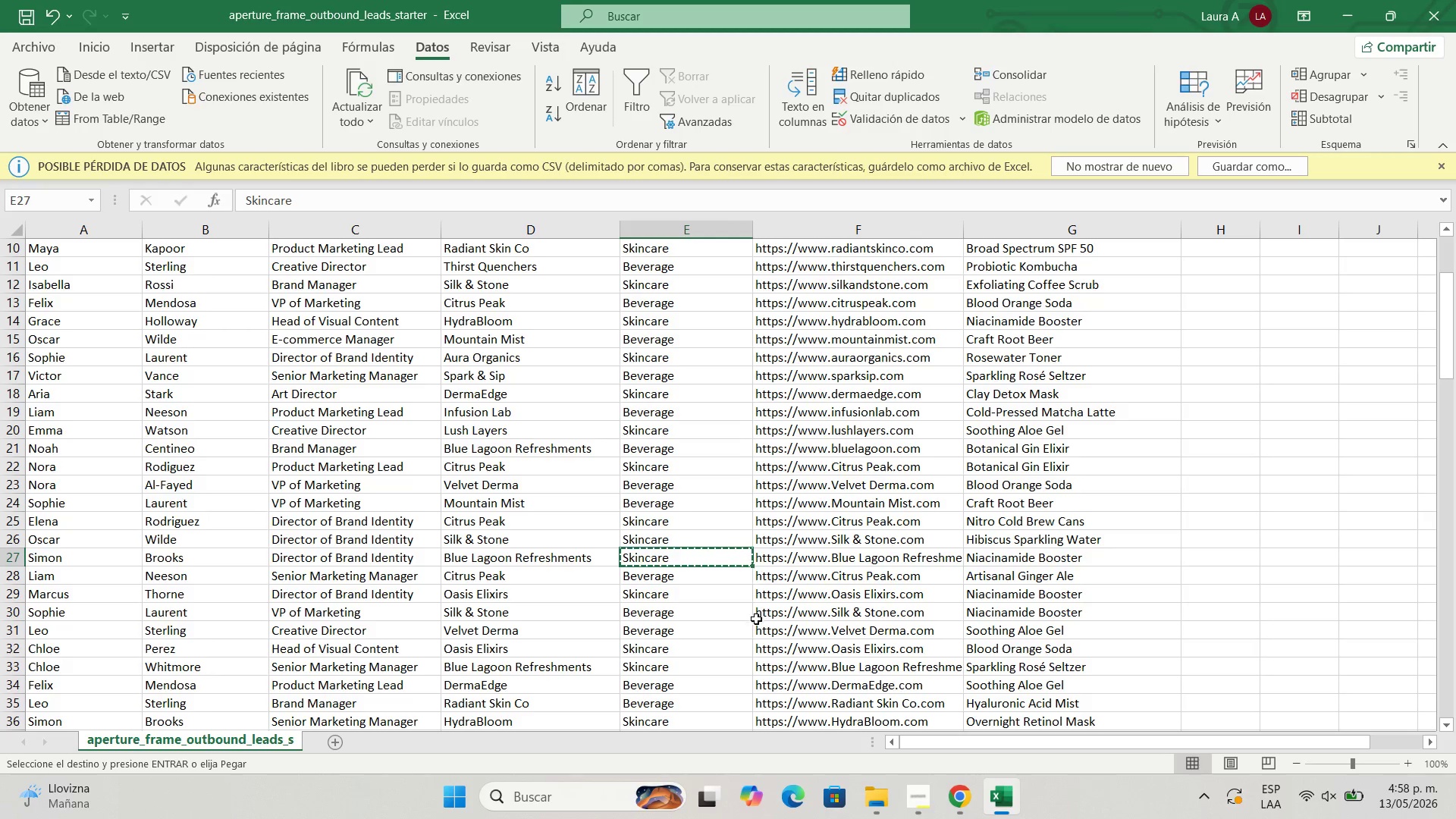 
left_click([817, 566])
 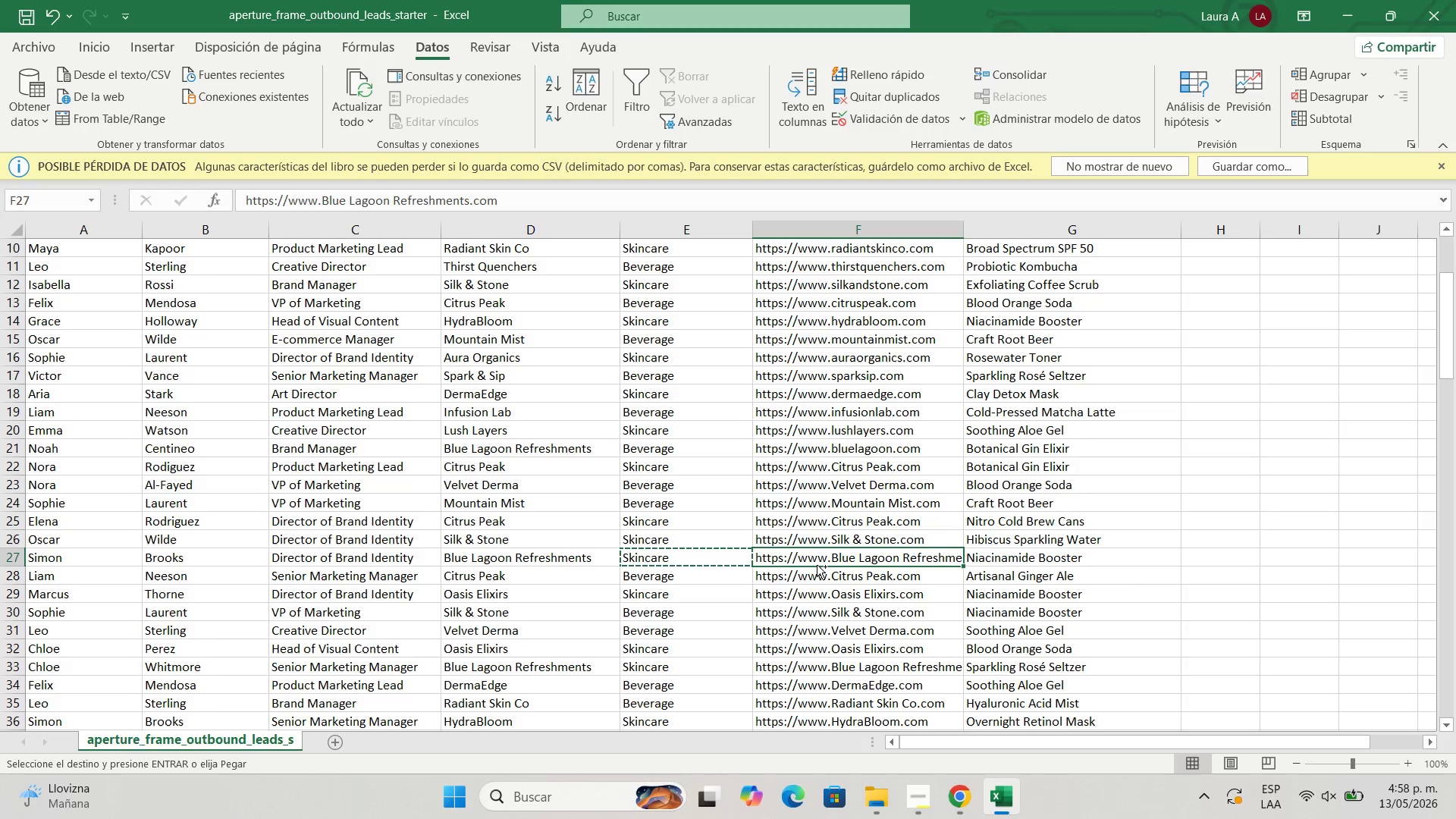 
key(Control+C)
 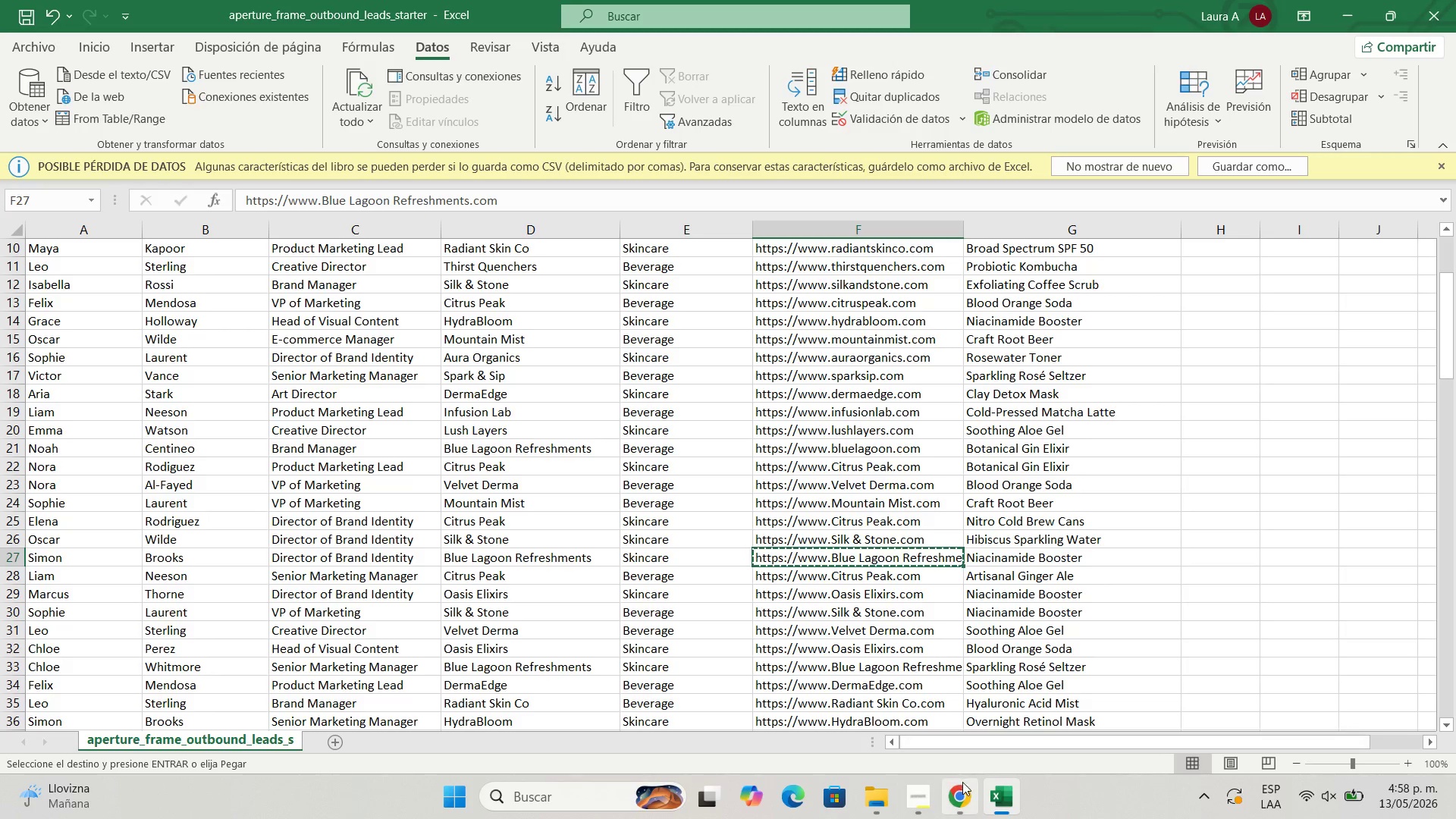 
left_click([964, 792])
 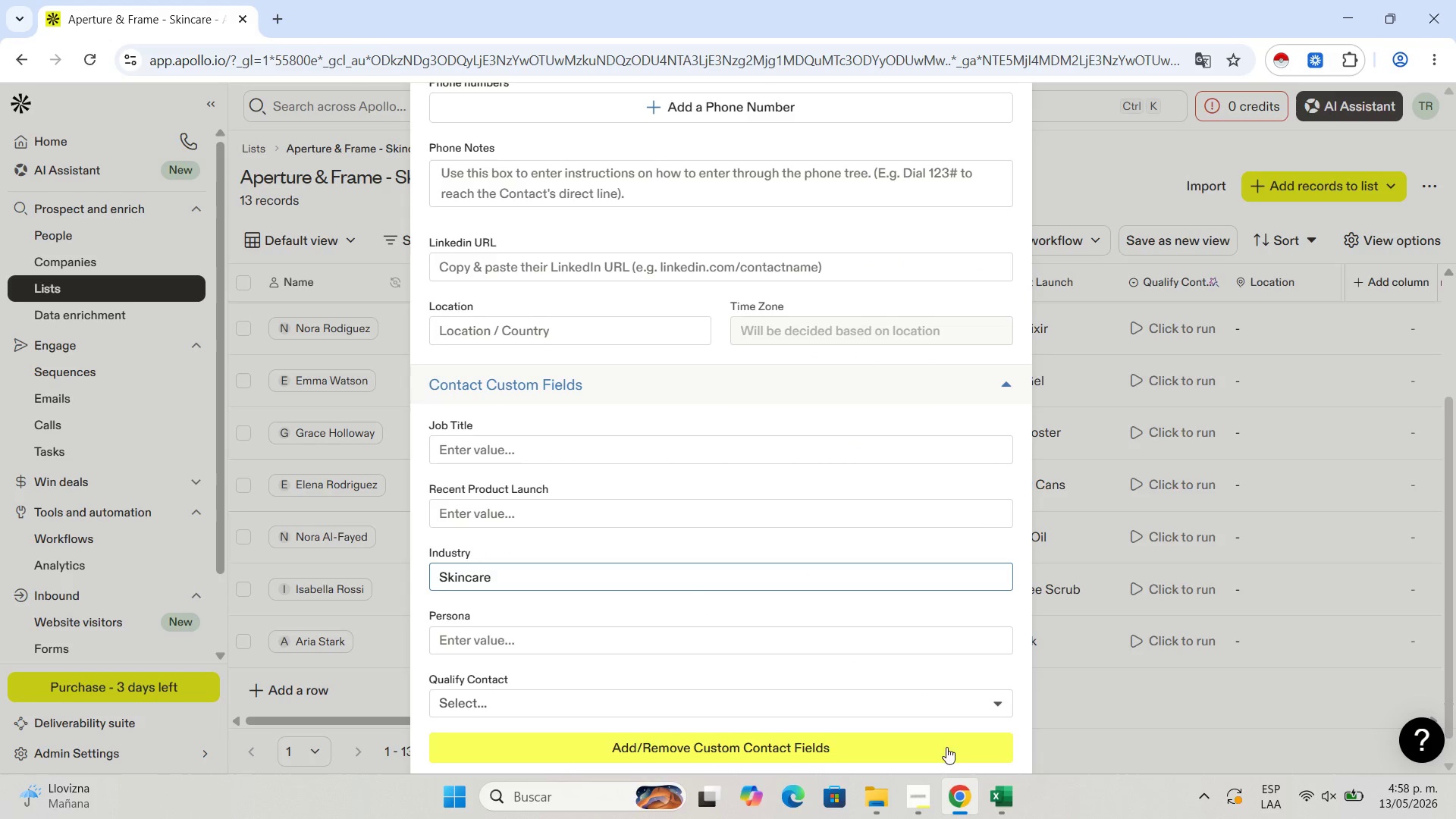 
left_click([1003, 804])
 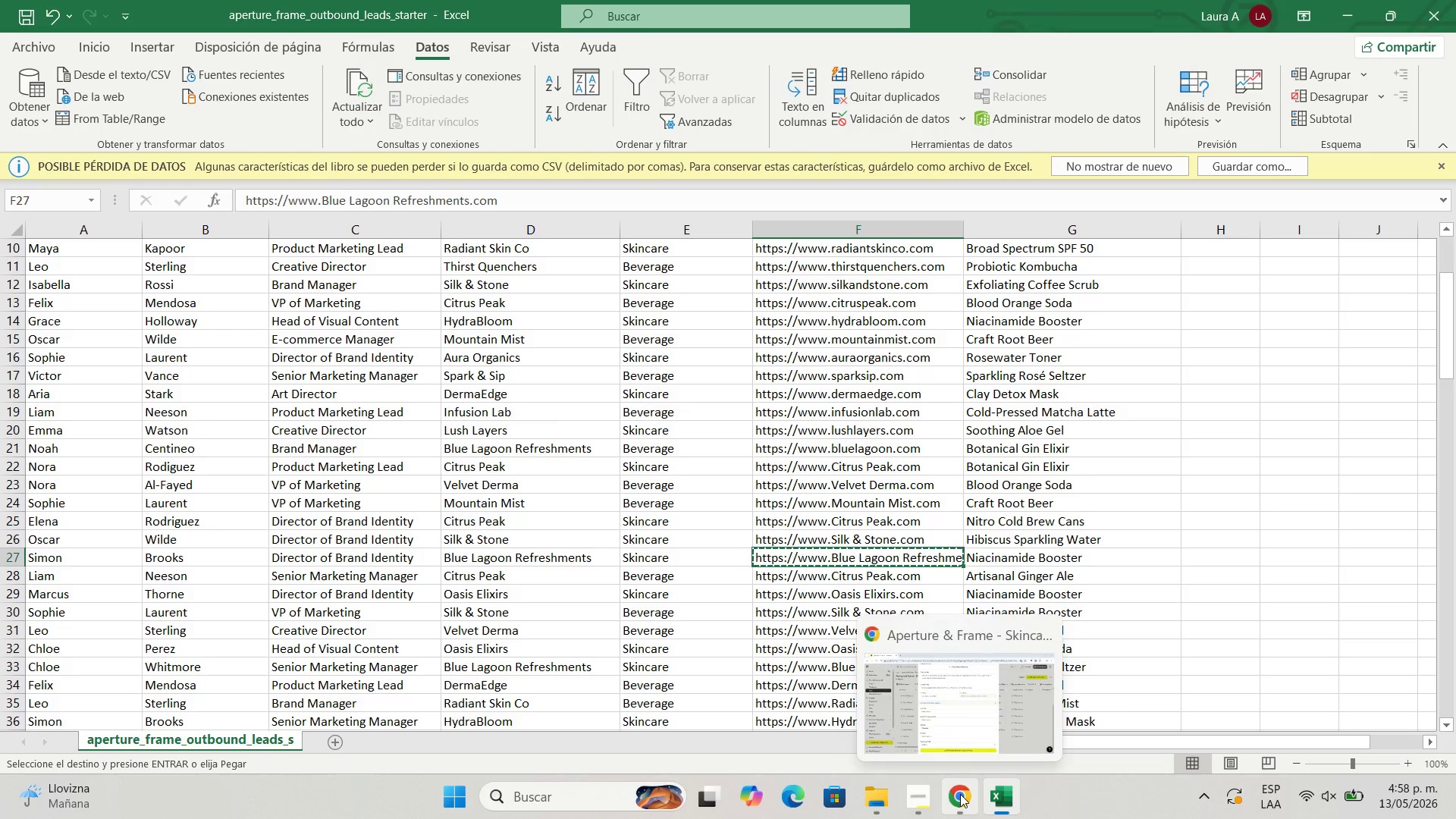 
left_click([960, 794])
 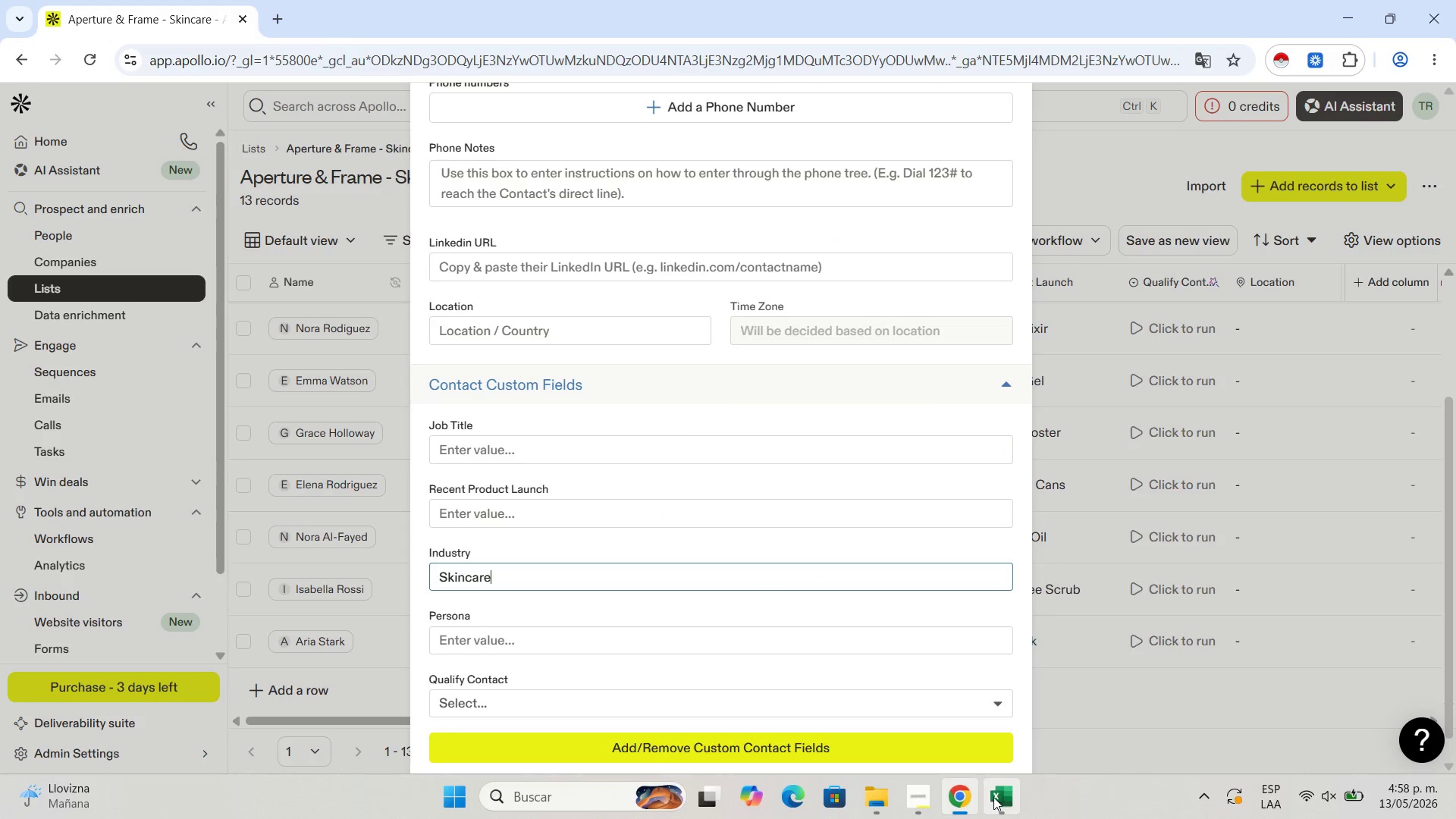 
left_click([994, 797])
 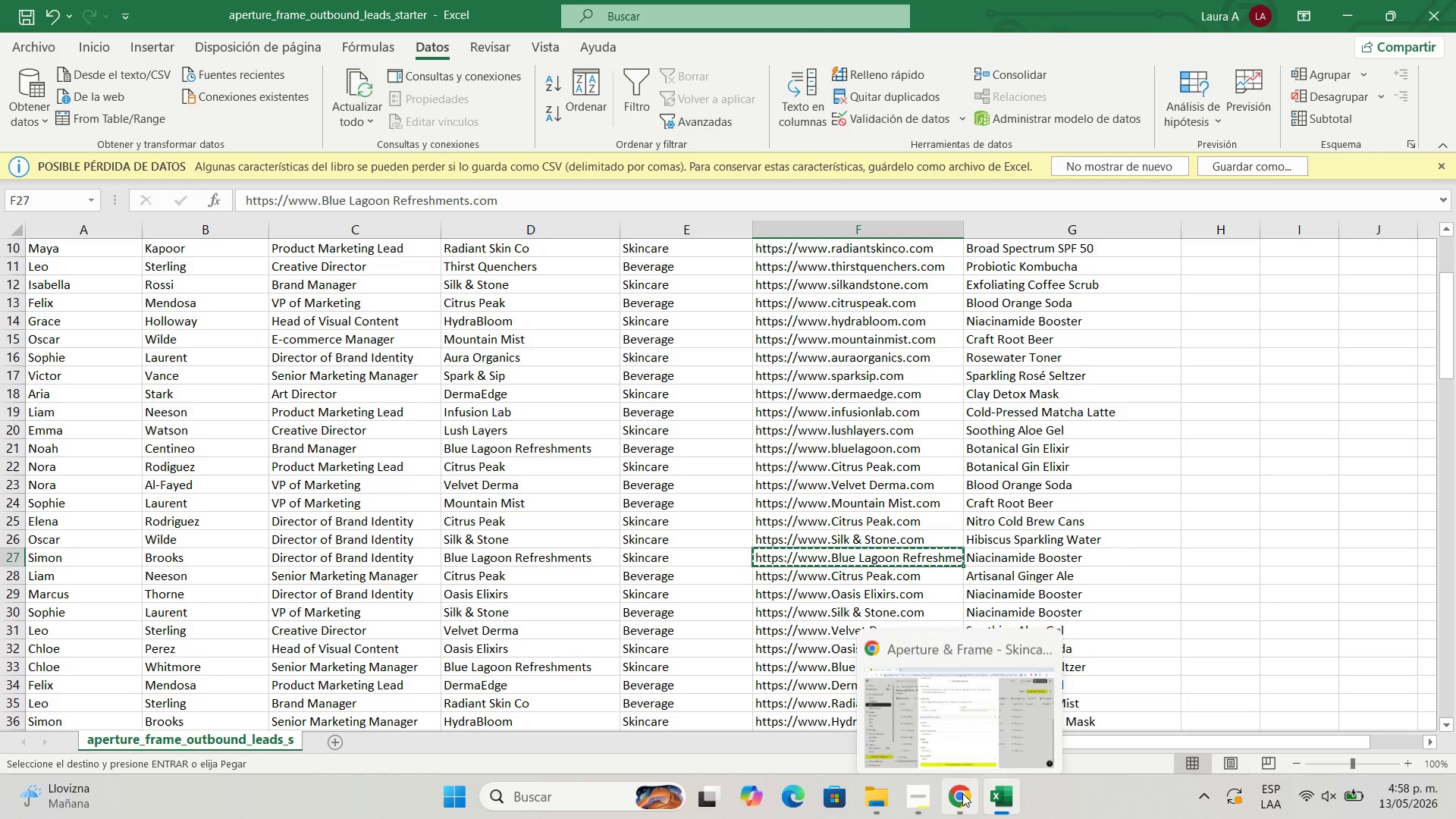 
left_click([962, 793])
 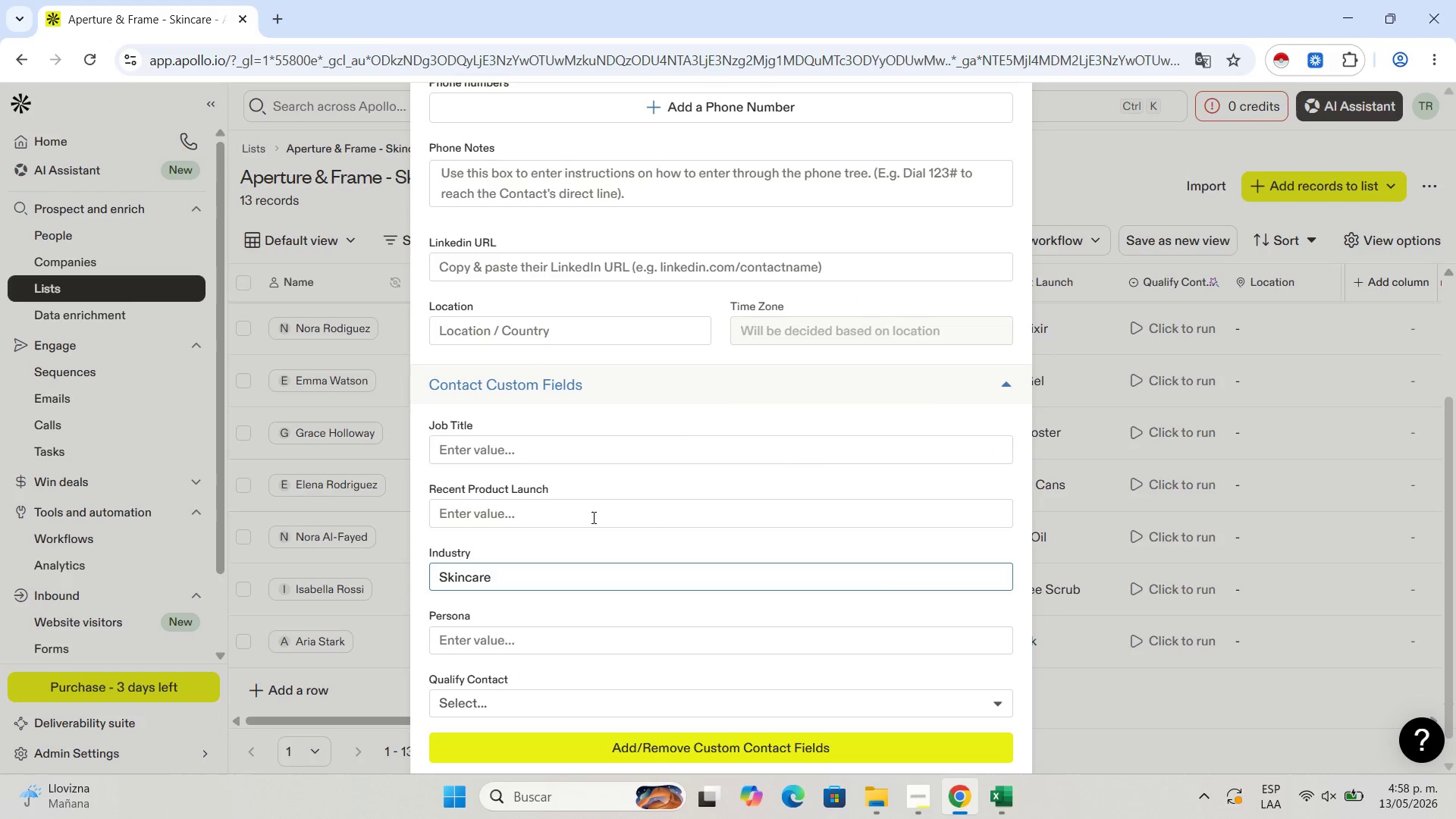 
scroll: coordinate [670, 429], scroll_direction: up, amount: 2.0
 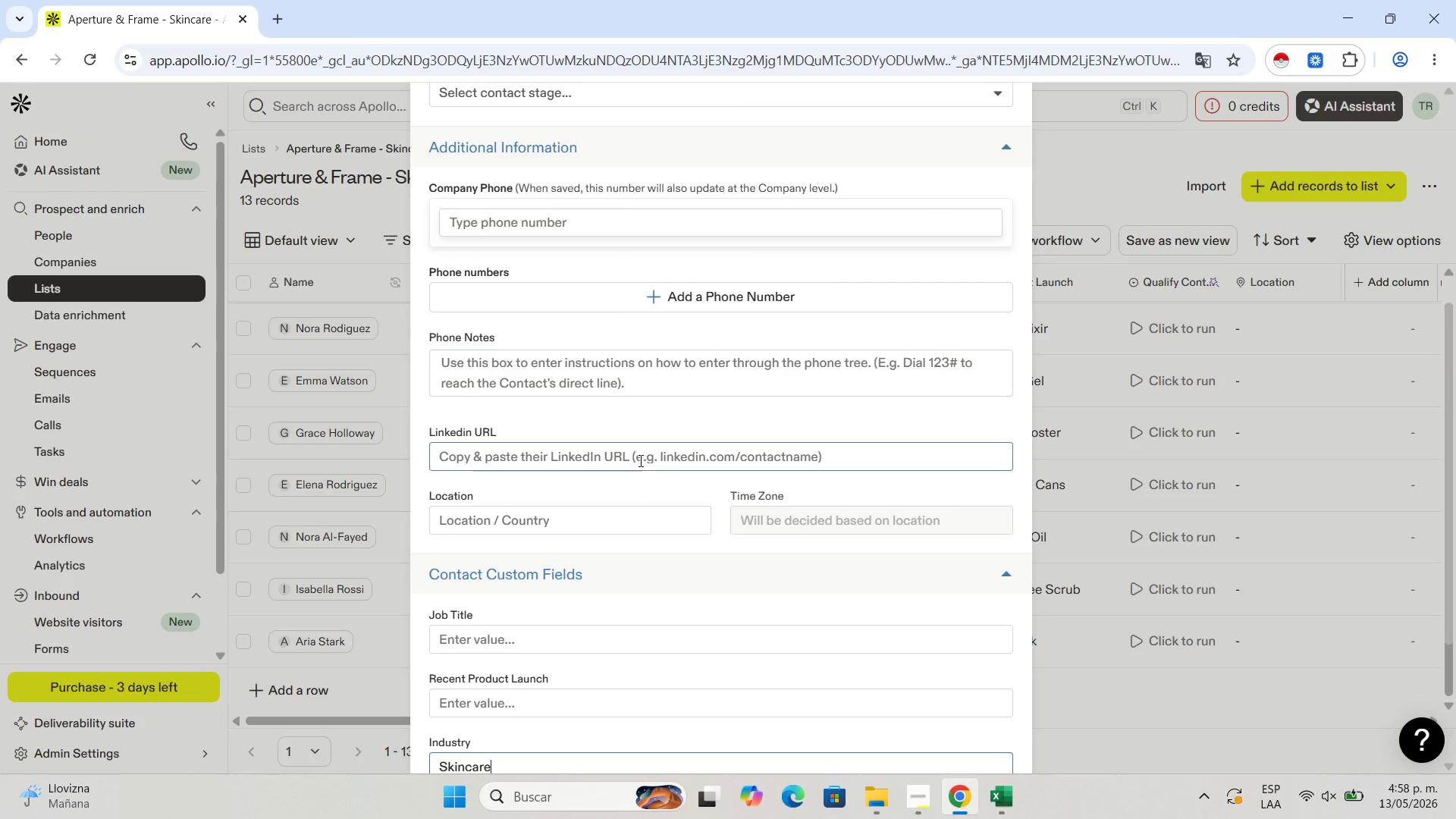 
left_click([639, 460])
 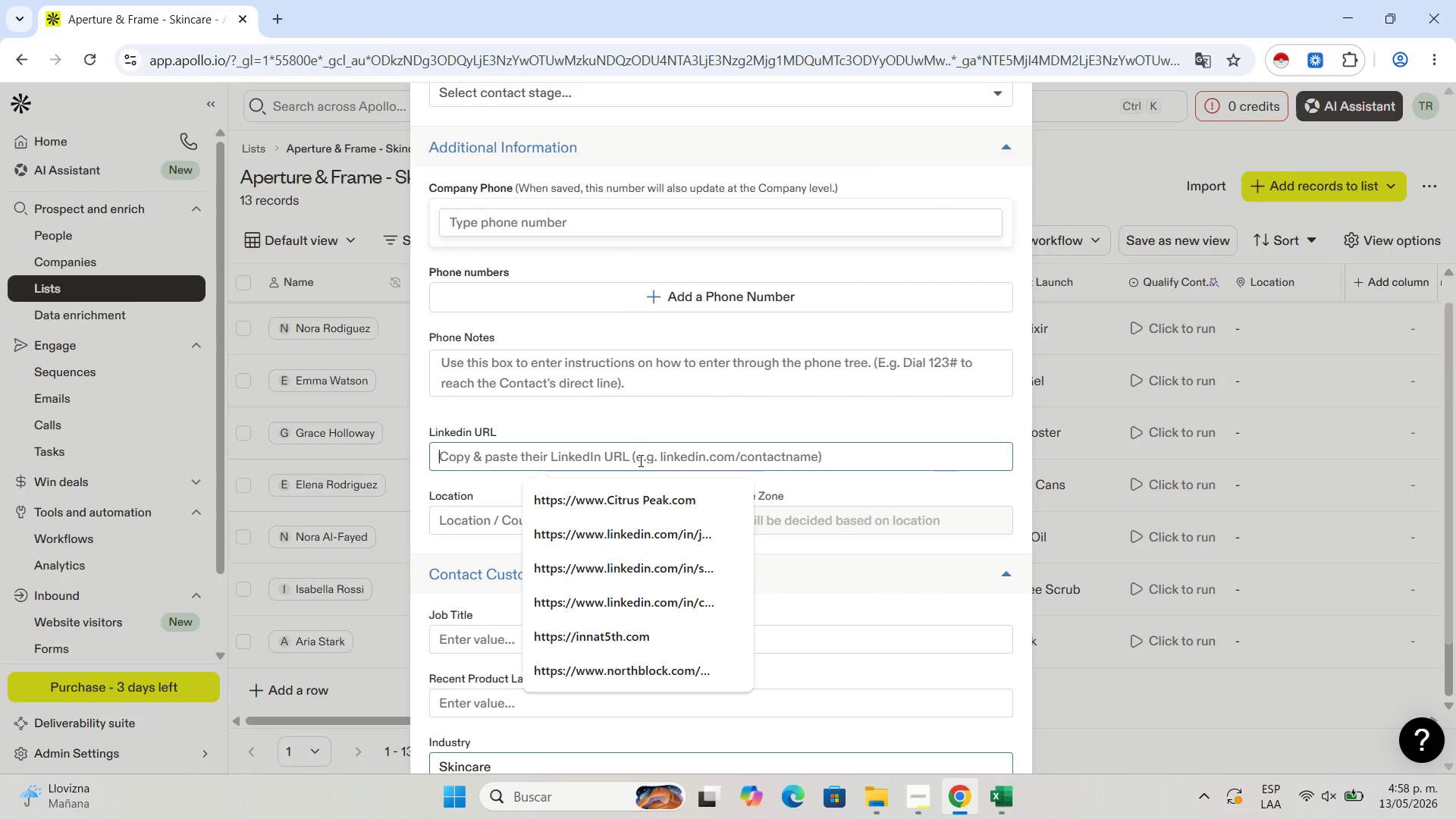 
key(Control+V)
 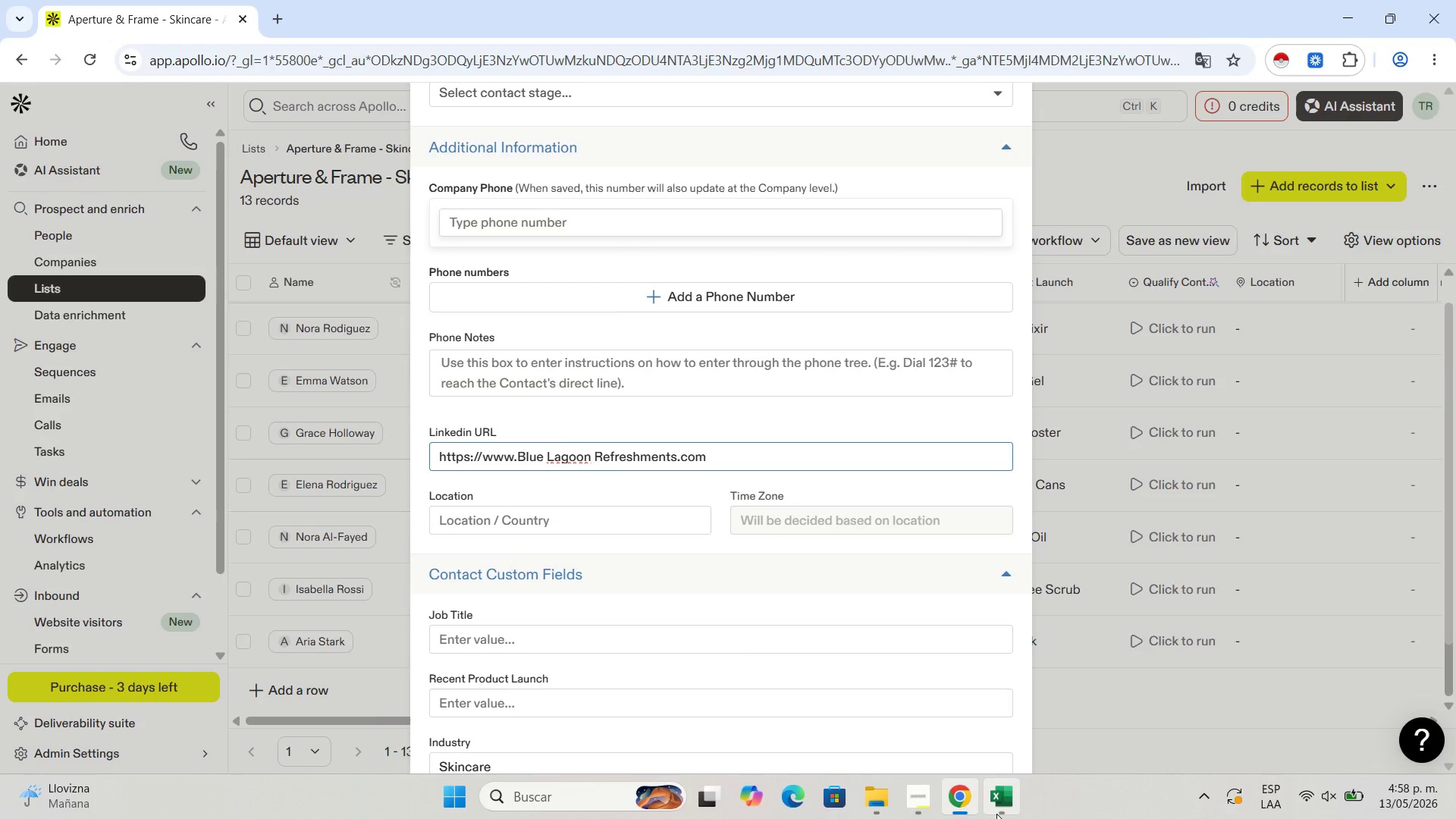 
left_click([996, 814])
 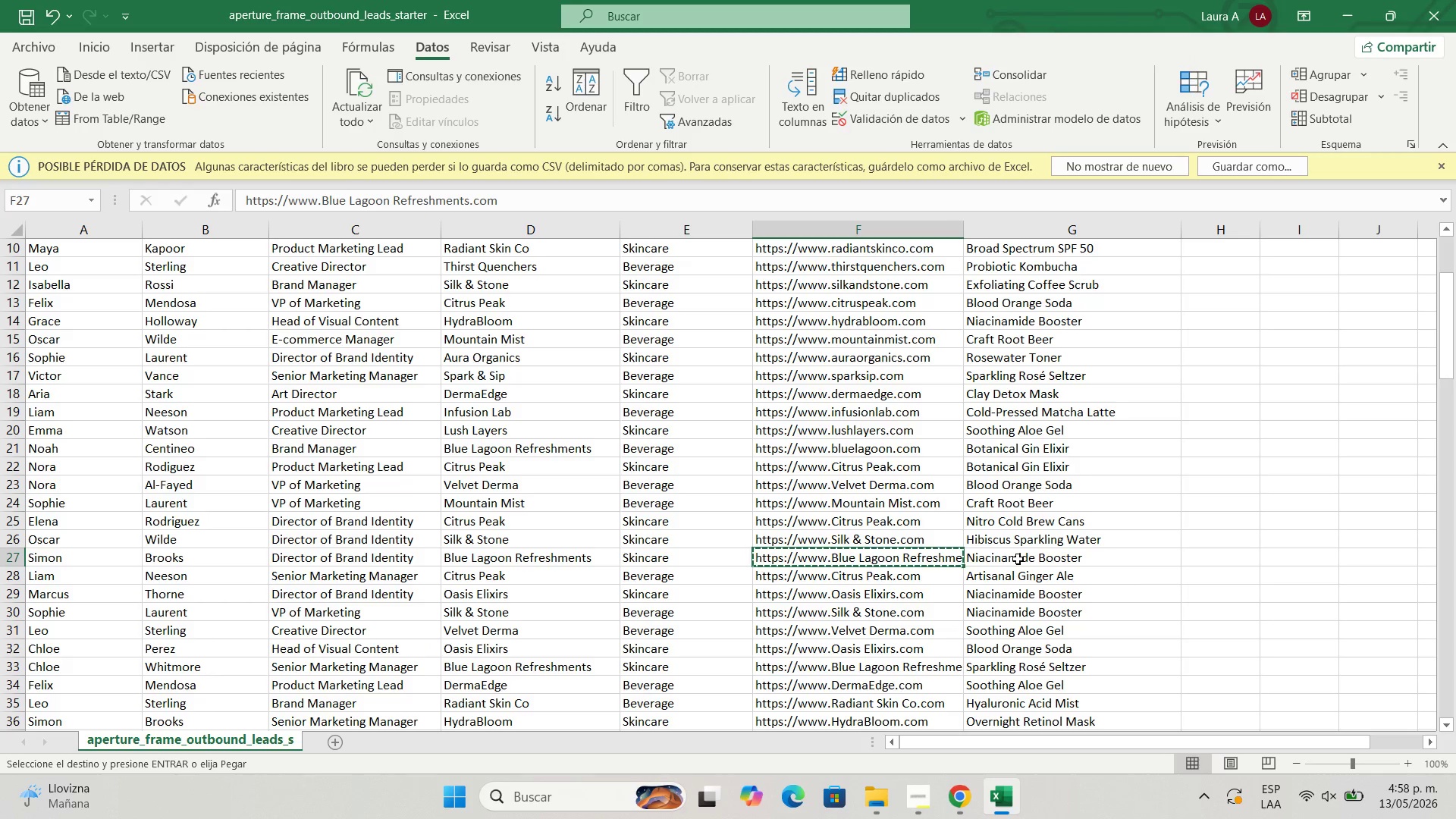 
left_click([1018, 559])
 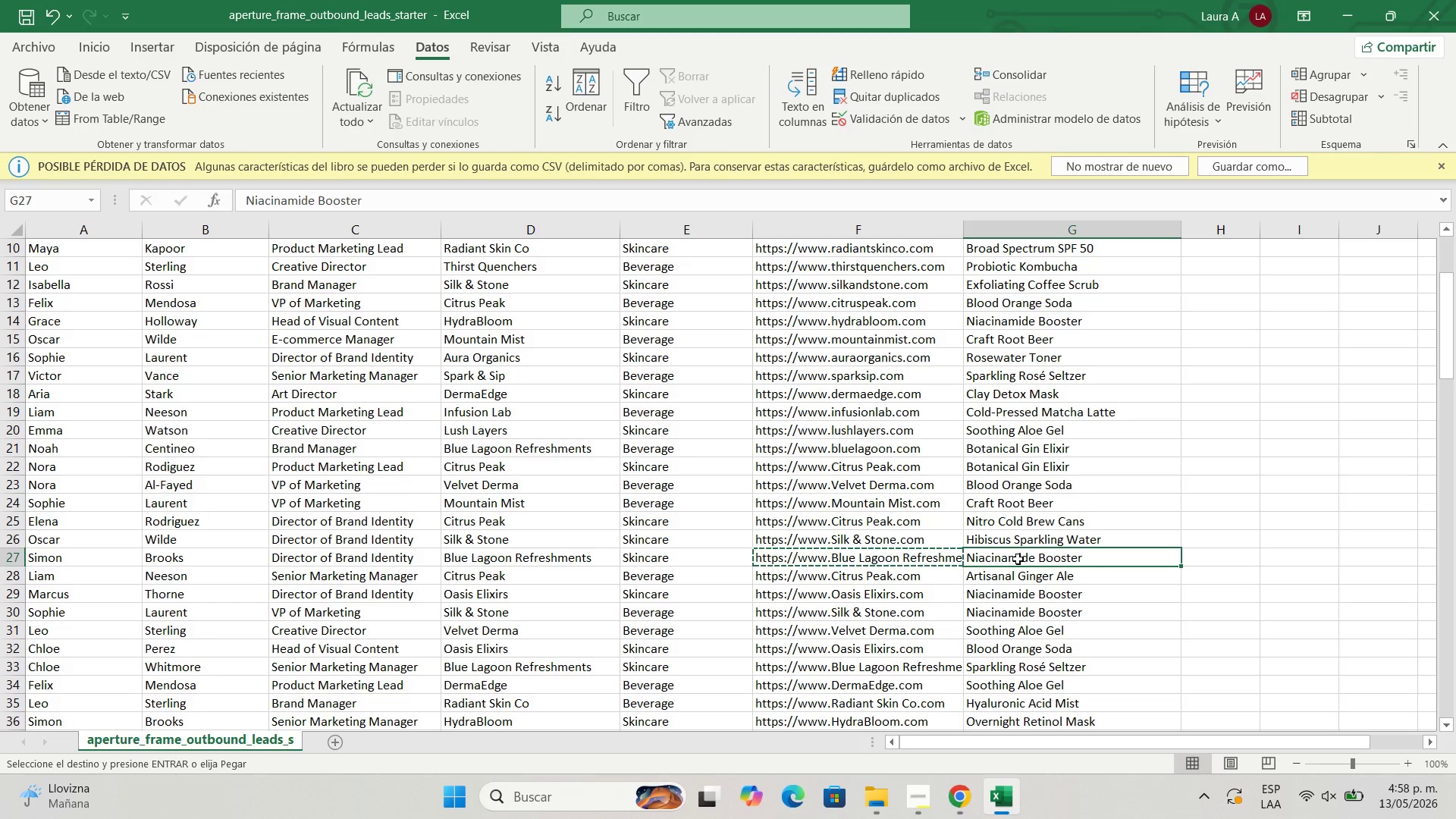 
key(Control+C)
 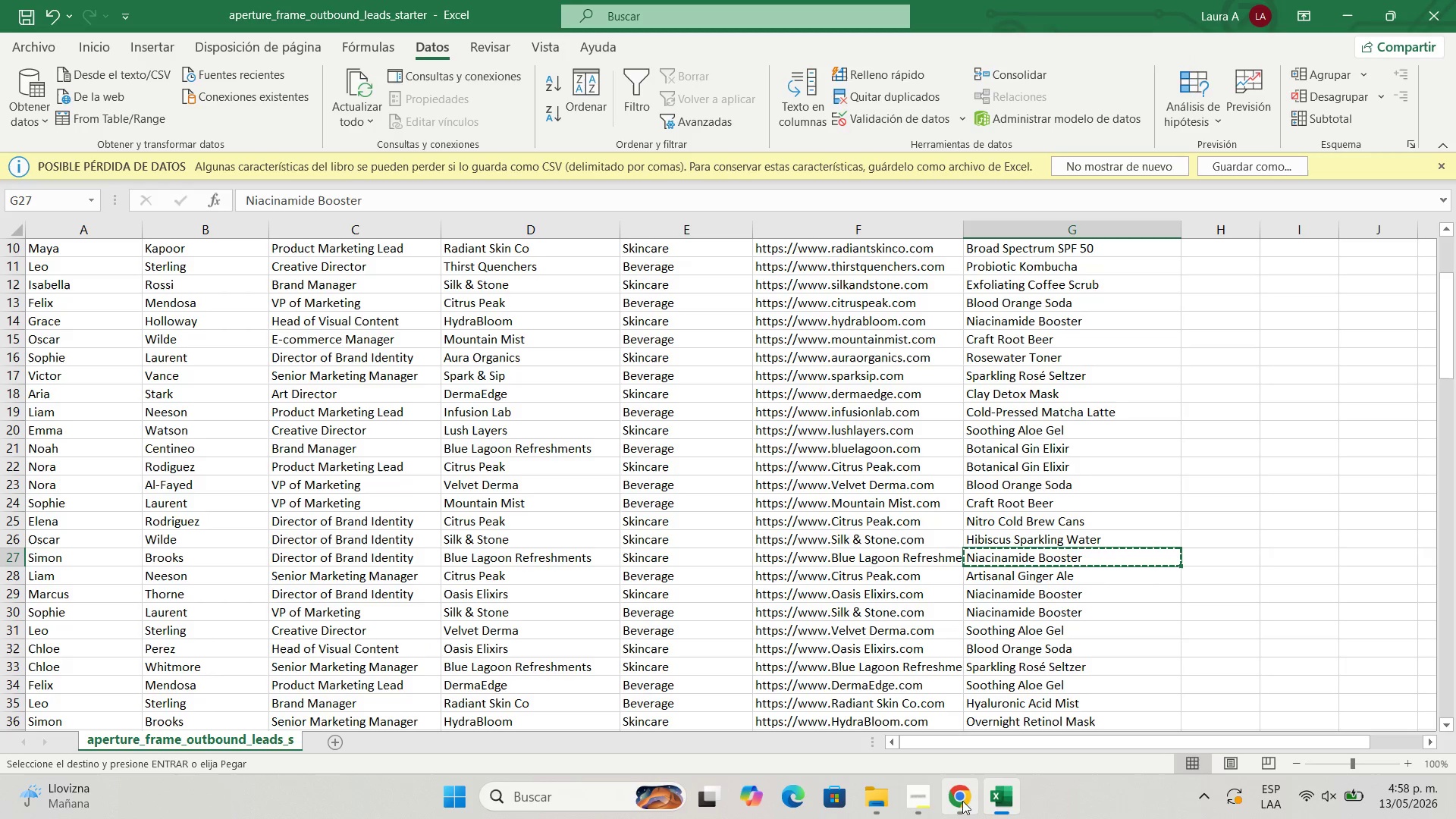 
left_click([962, 801])
 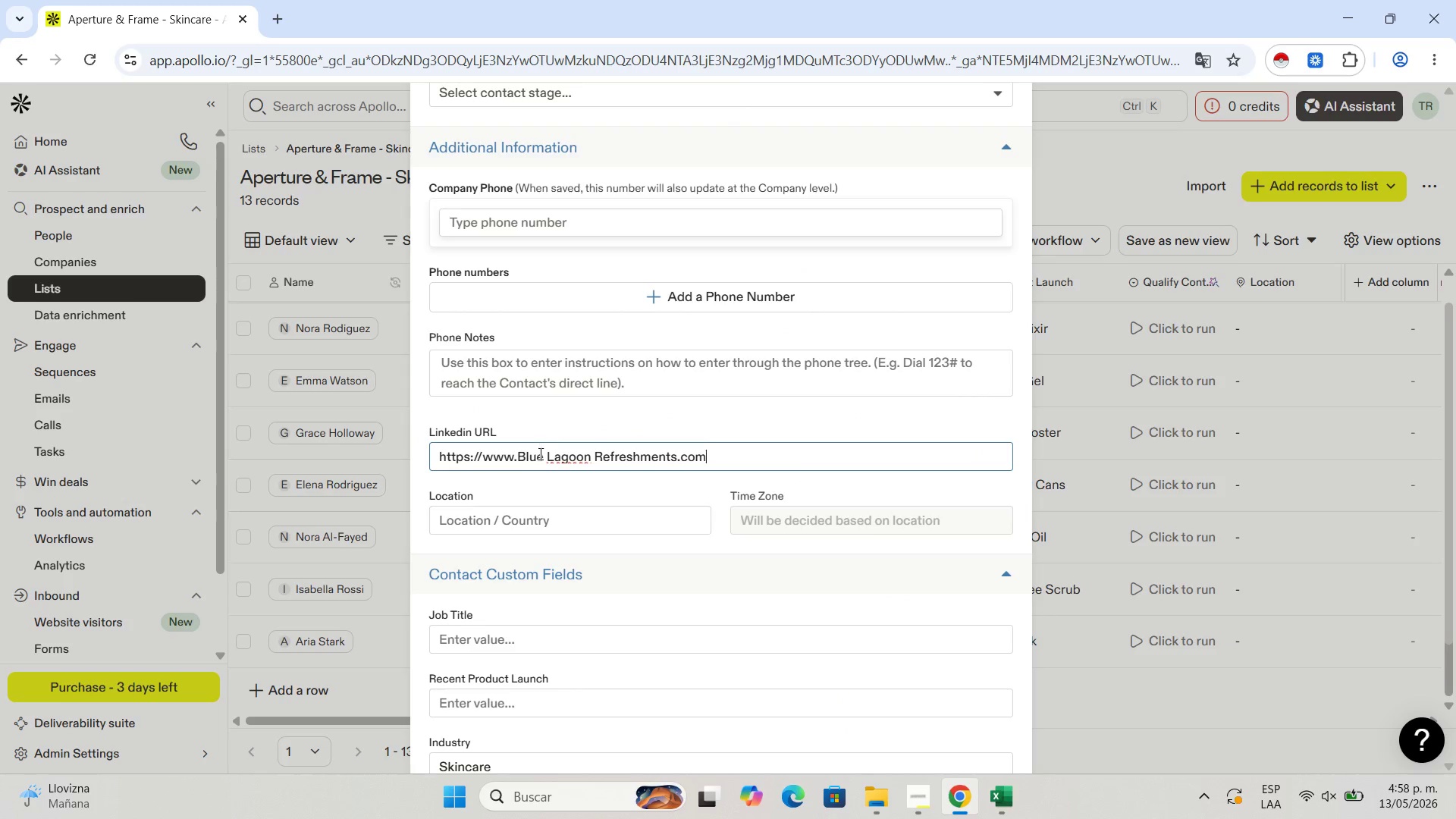 
scroll: coordinate [527, 551], scroll_direction: down, amount: 4.0
 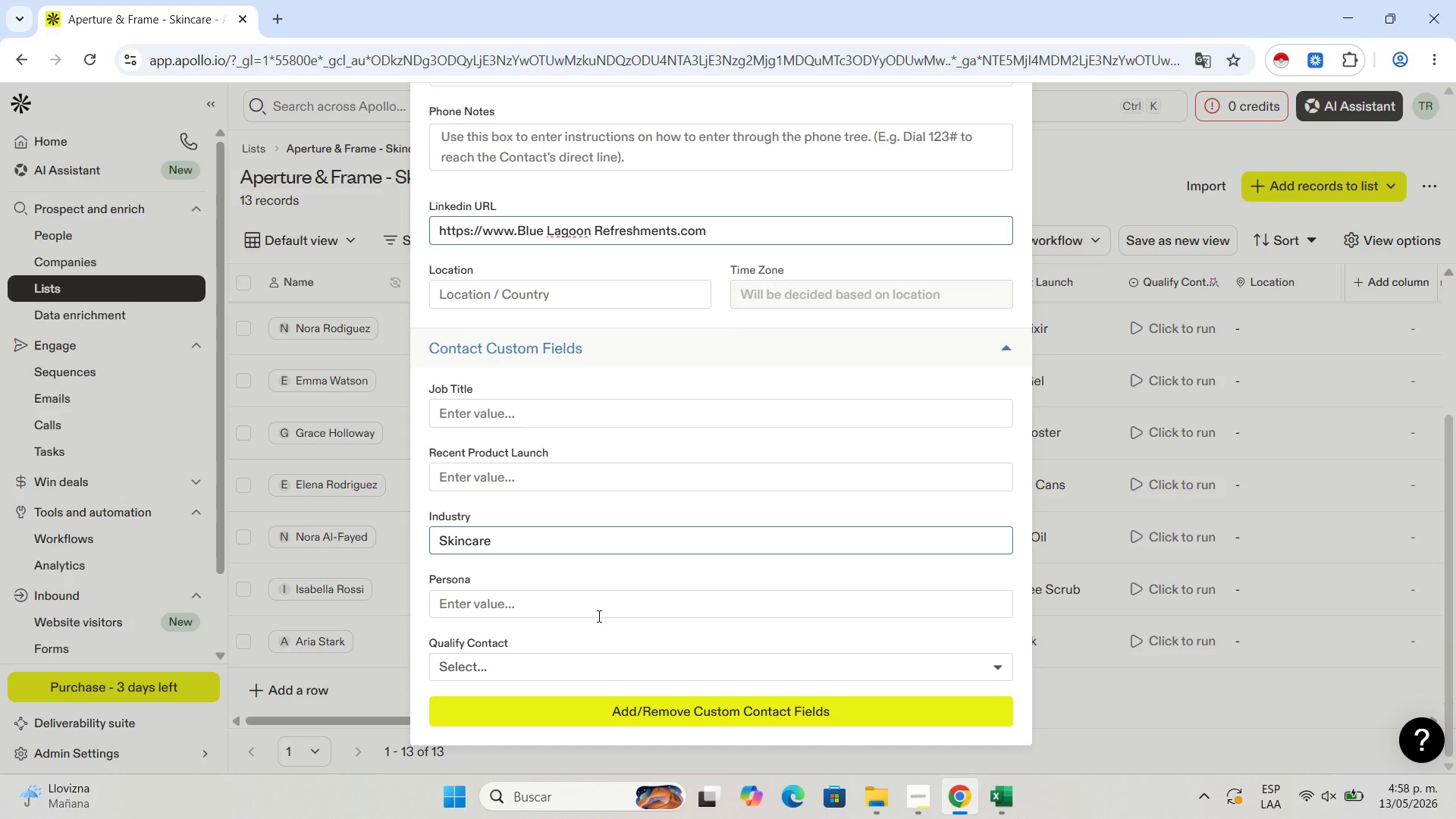 
scroll: coordinate [599, 617], scroll_direction: up, amount: 3.0
 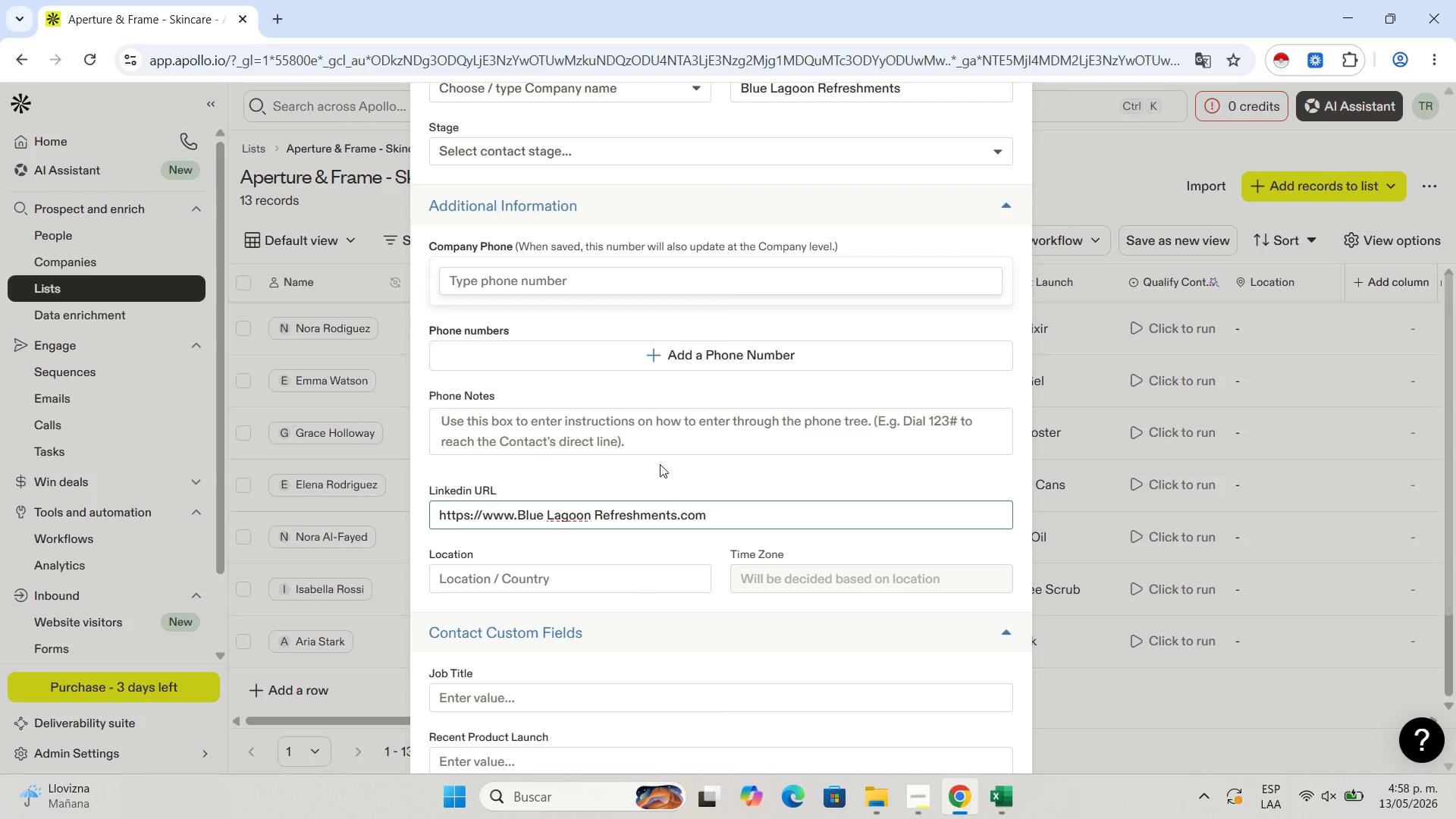 
scroll: coordinate [654, 453], scroll_direction: down, amount: 5.0
 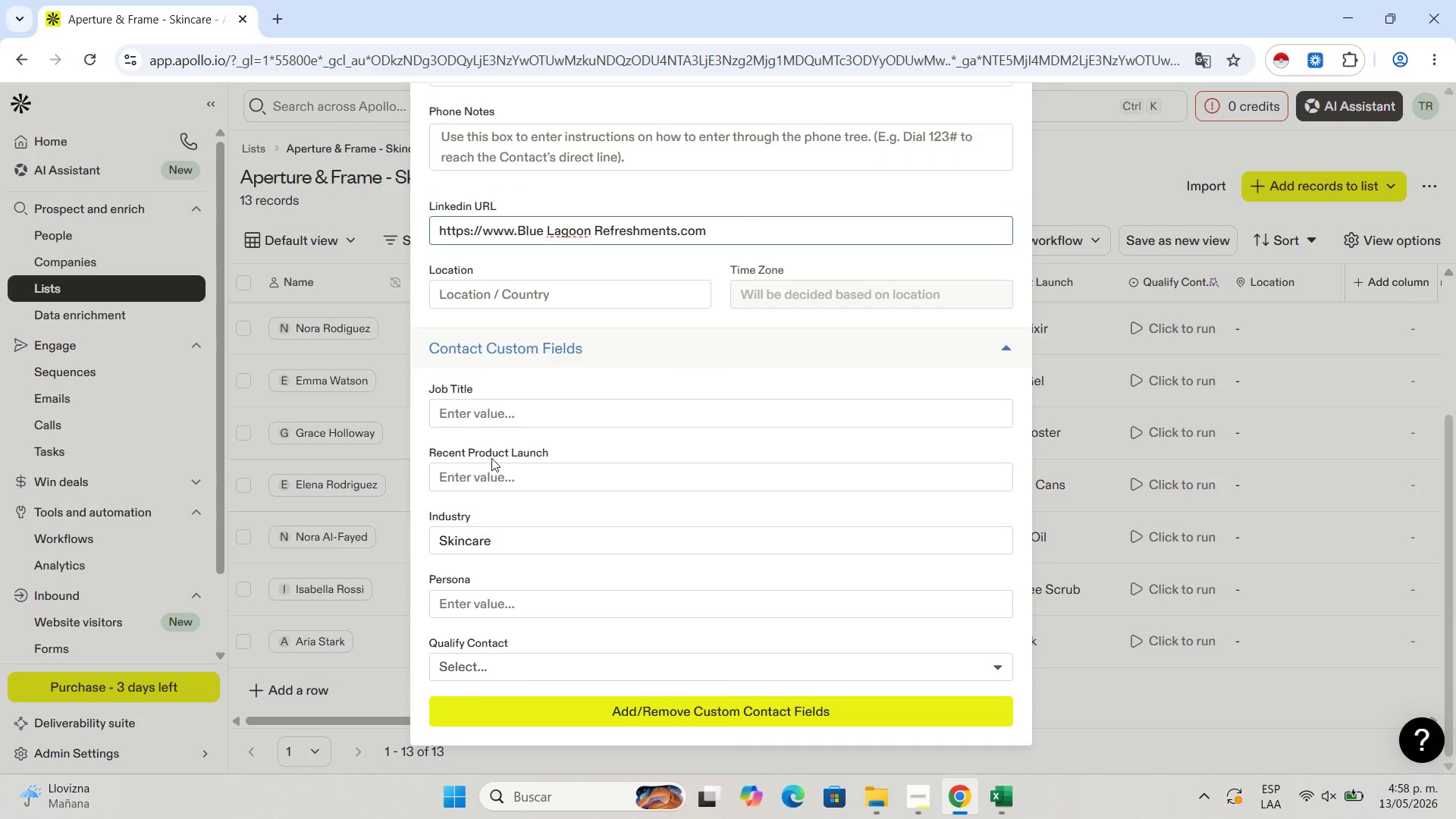 
left_click([491, 458])
 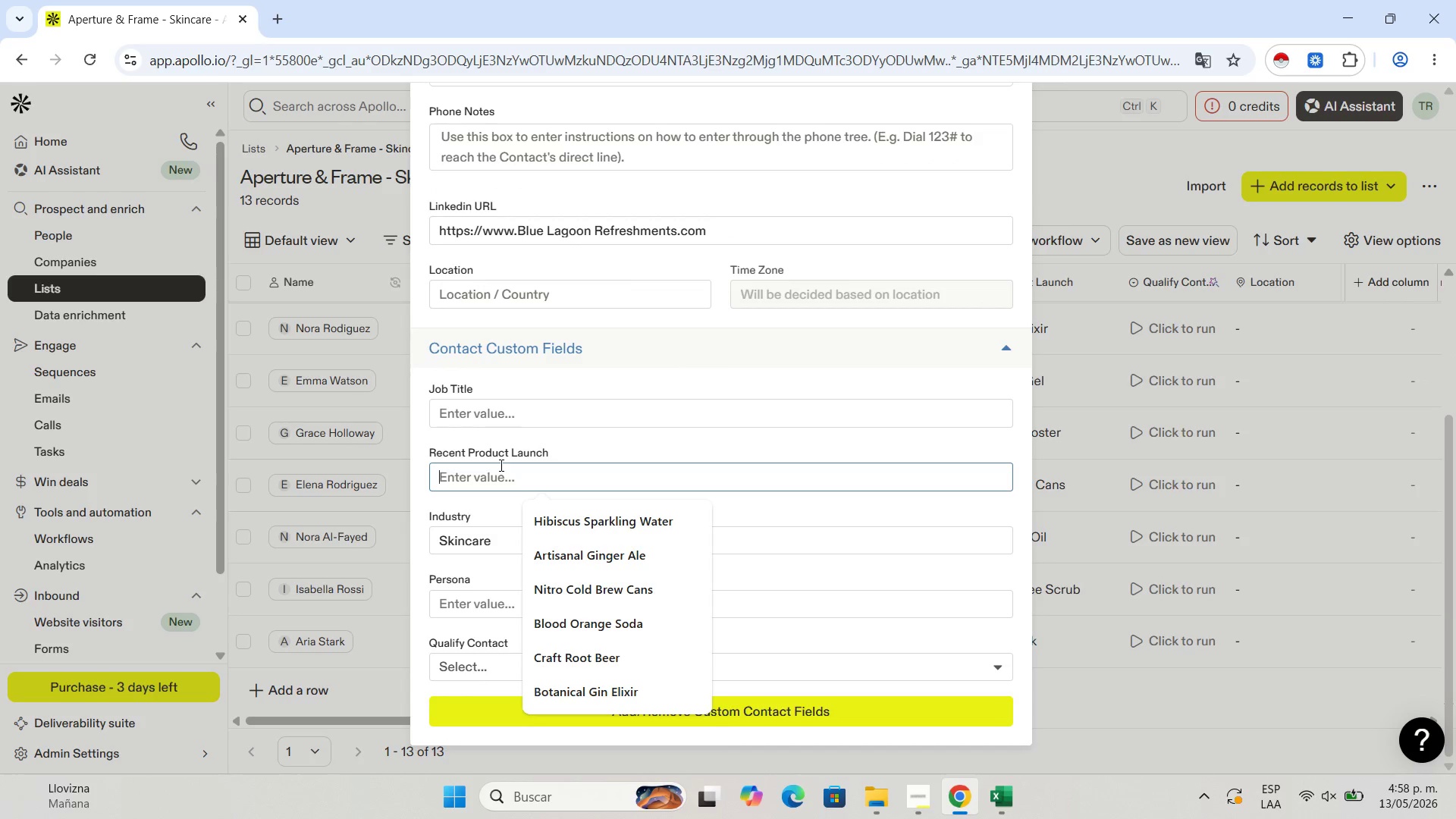 
key(Control+V)
 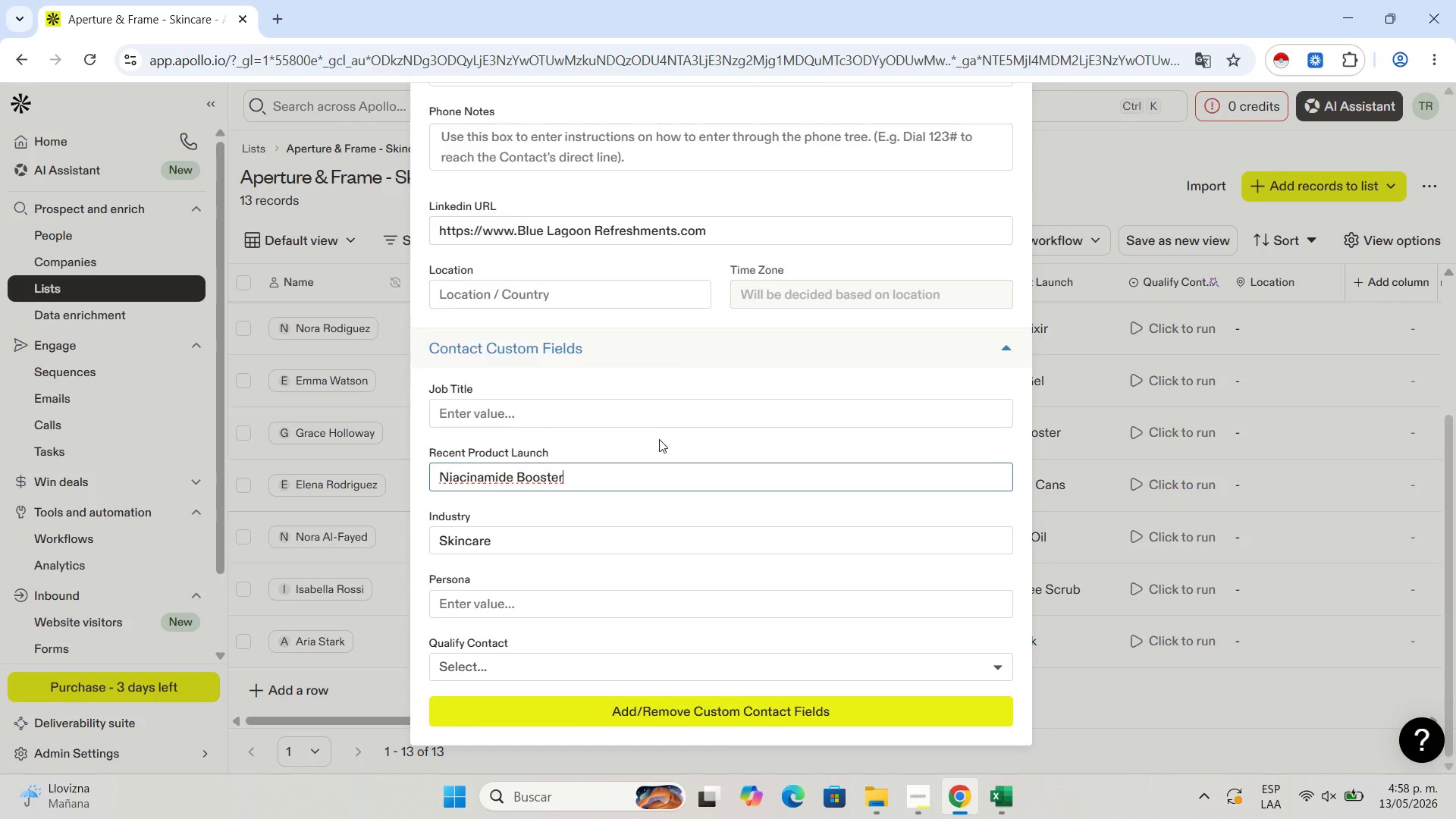 
scroll: coordinate [688, 389], scroll_direction: up, amount: 9.0
 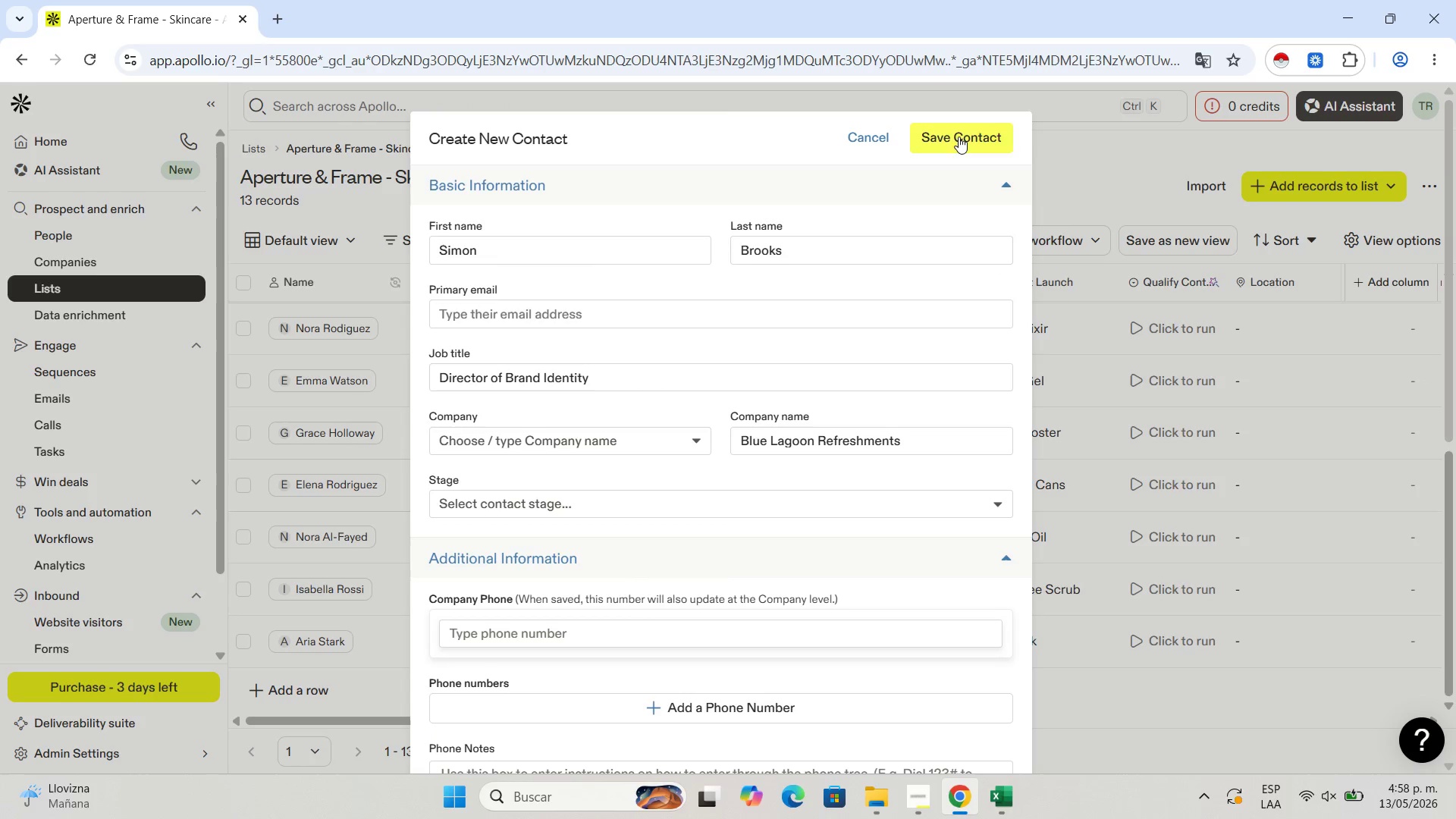 
left_click([956, 141])
 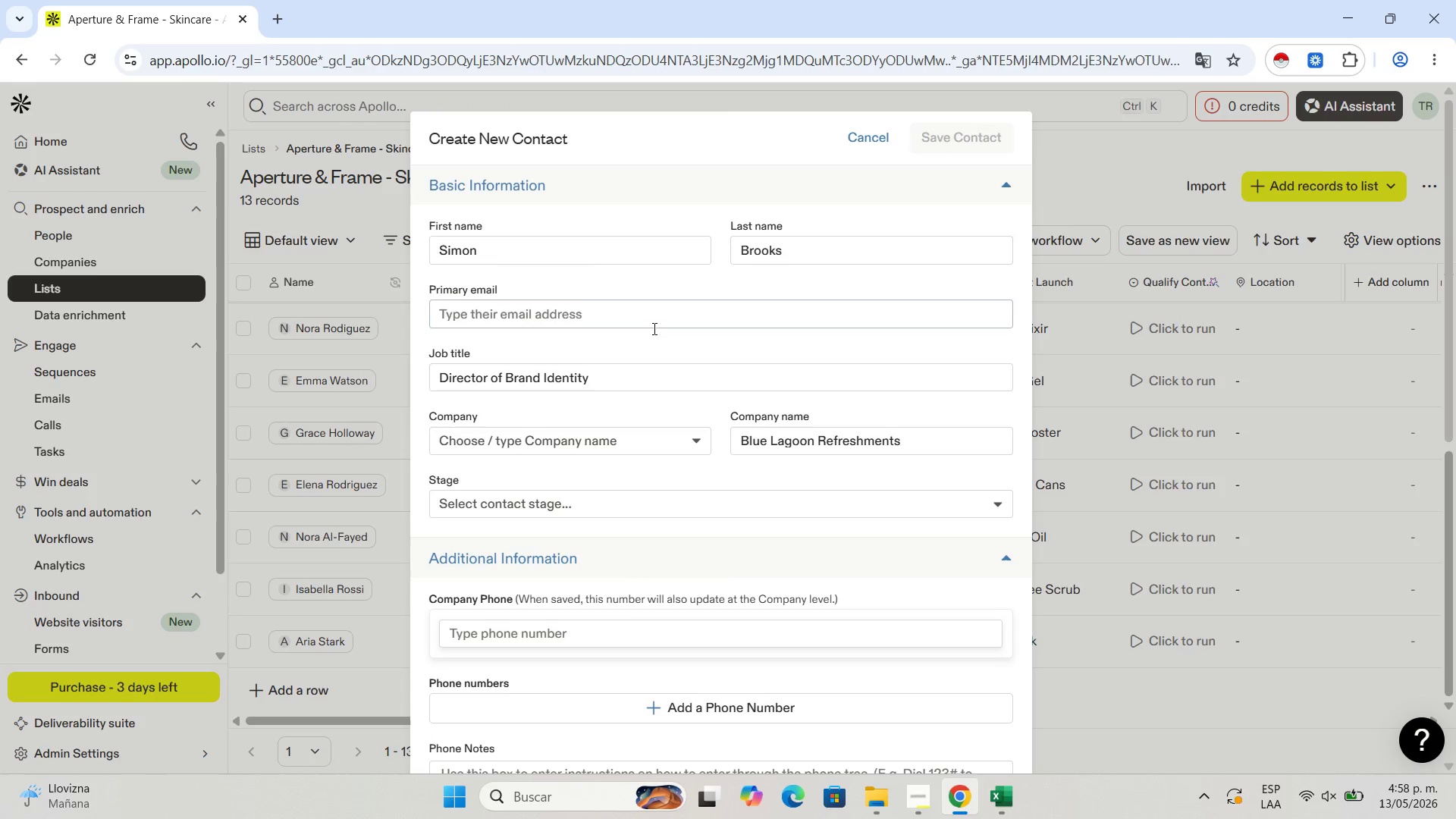 
mouse_move([676, 351])
 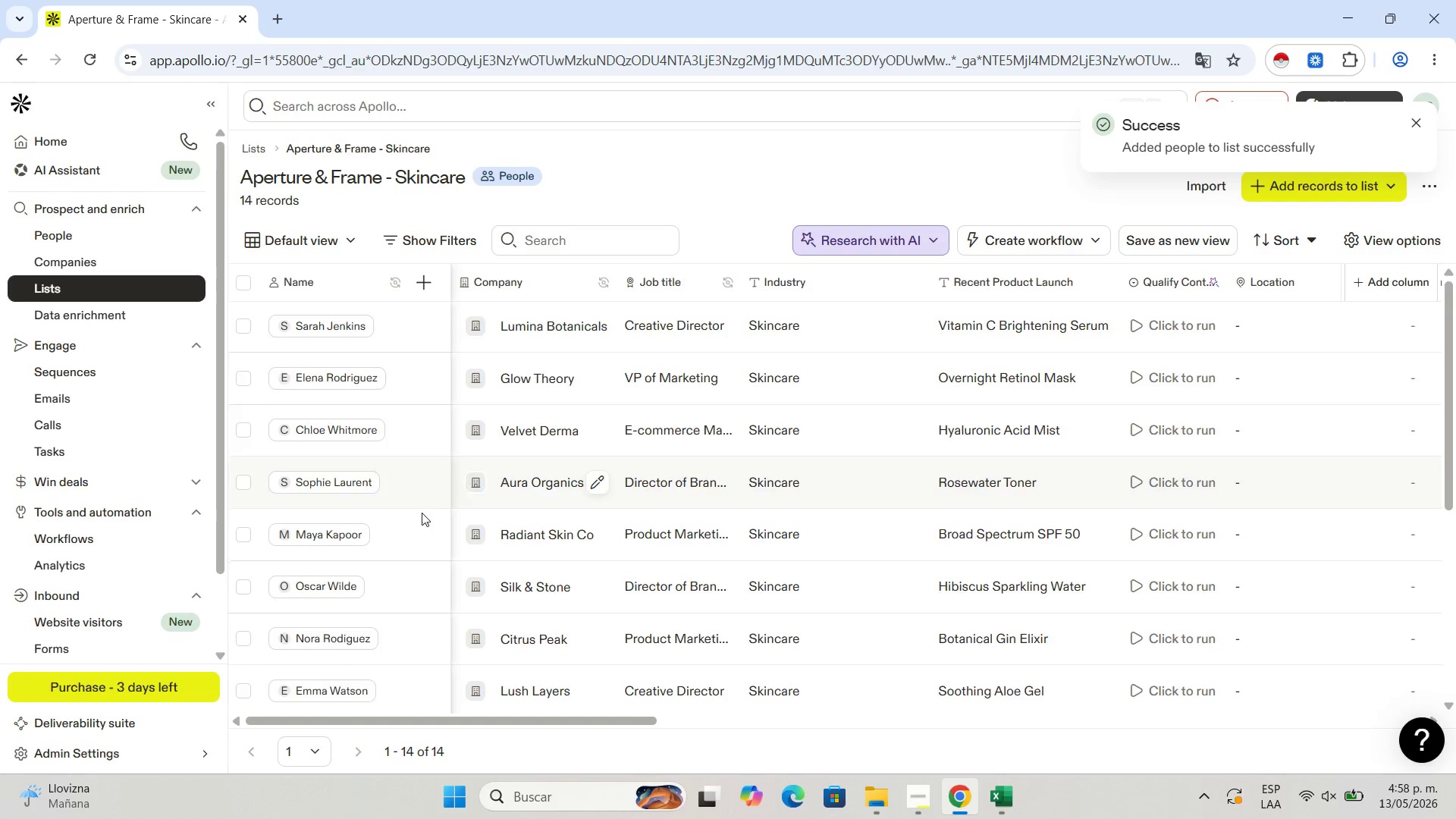 
scroll: coordinate [326, 576], scroll_direction: down, amount: 9.0
 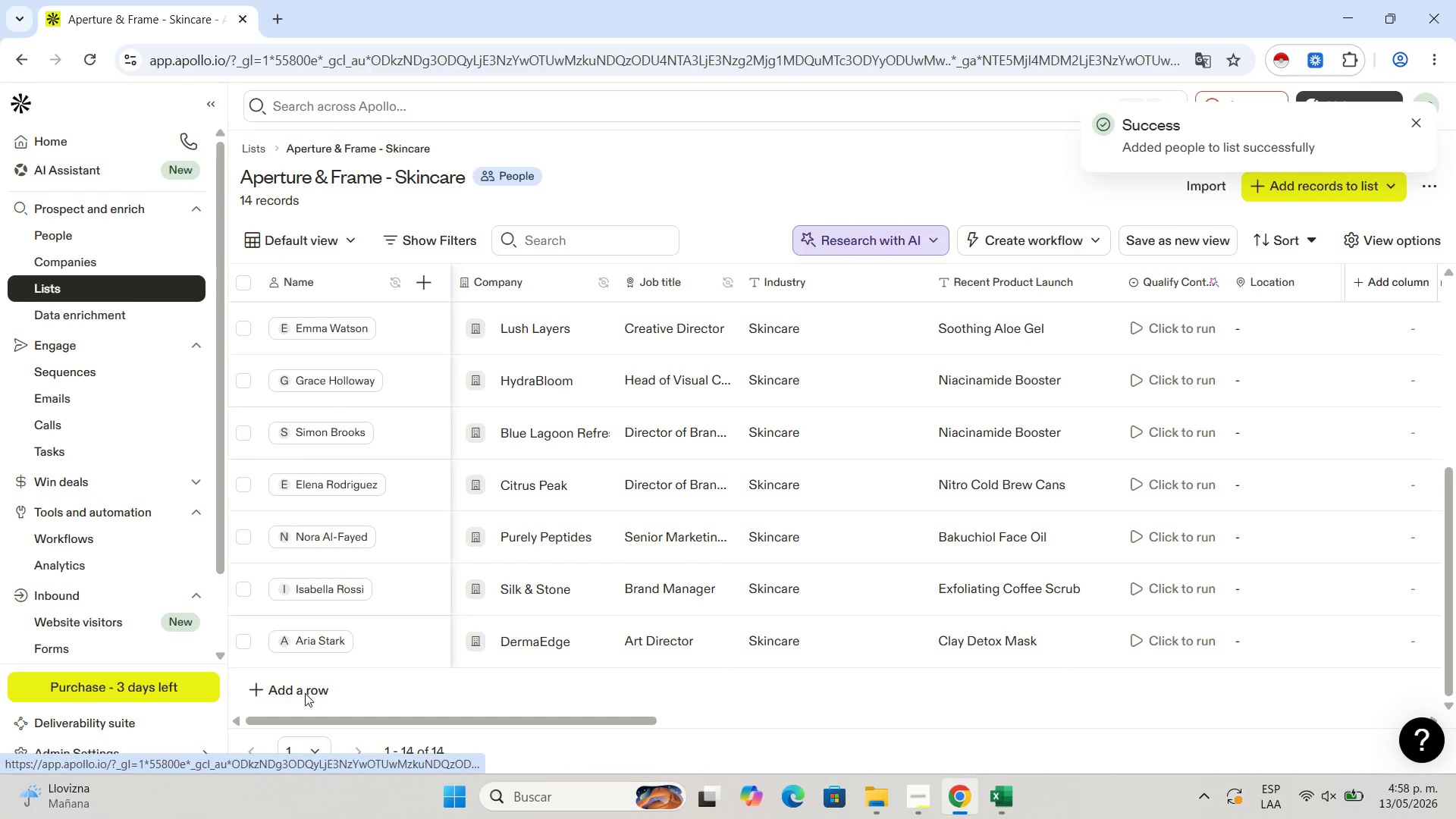 
left_click([305, 693])
 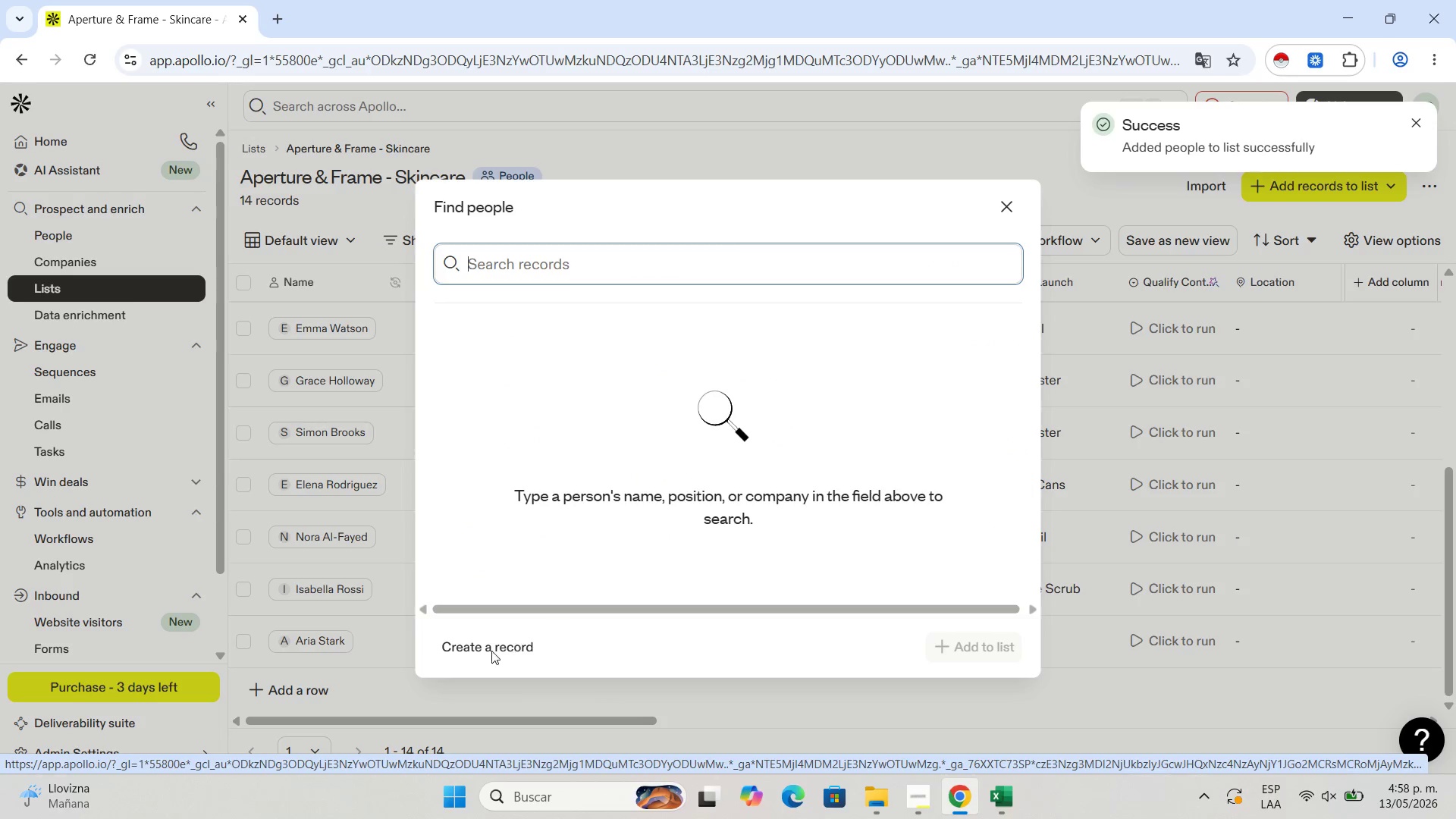 
left_click([491, 651])
 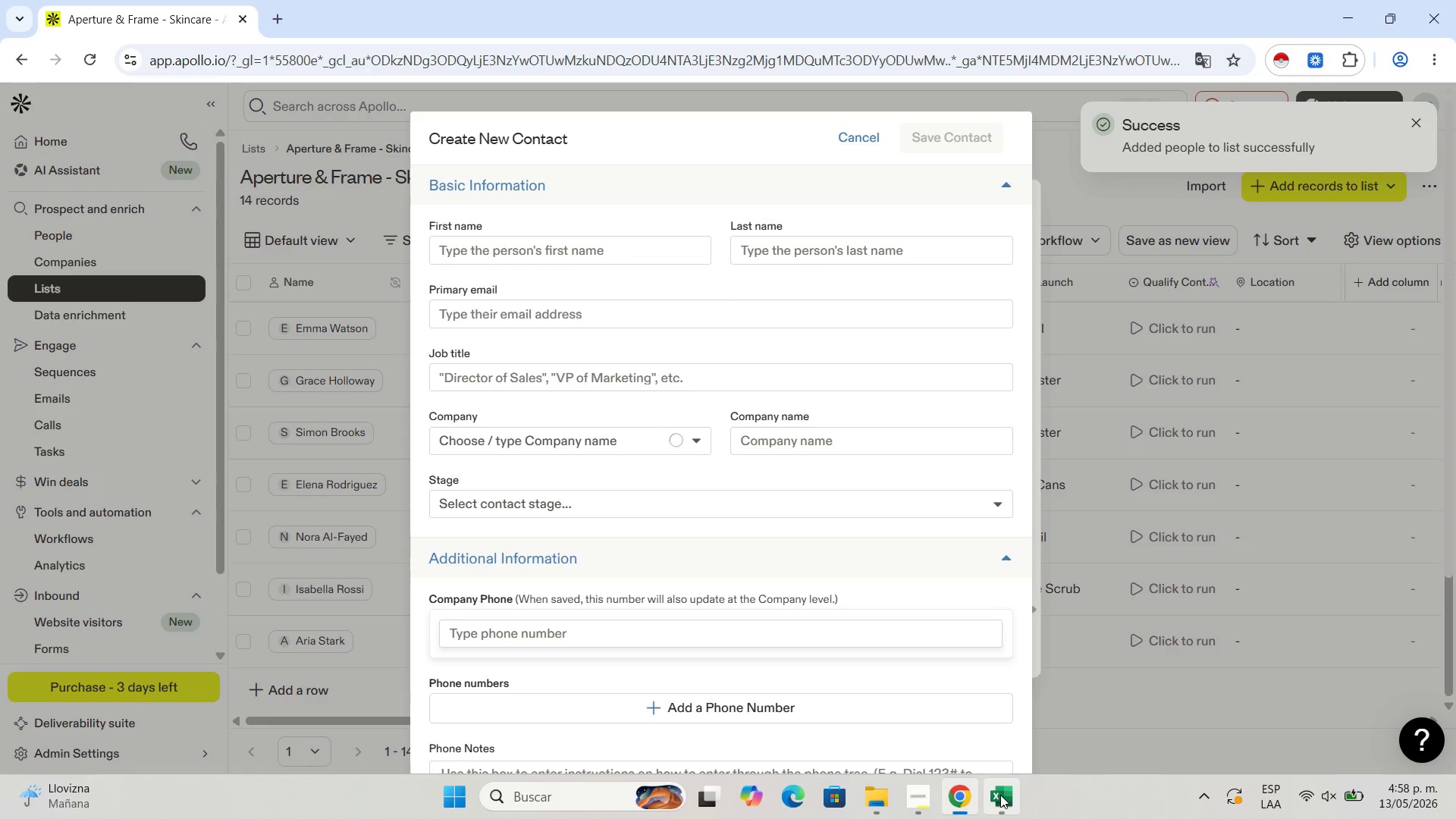 
left_click([1000, 795])
 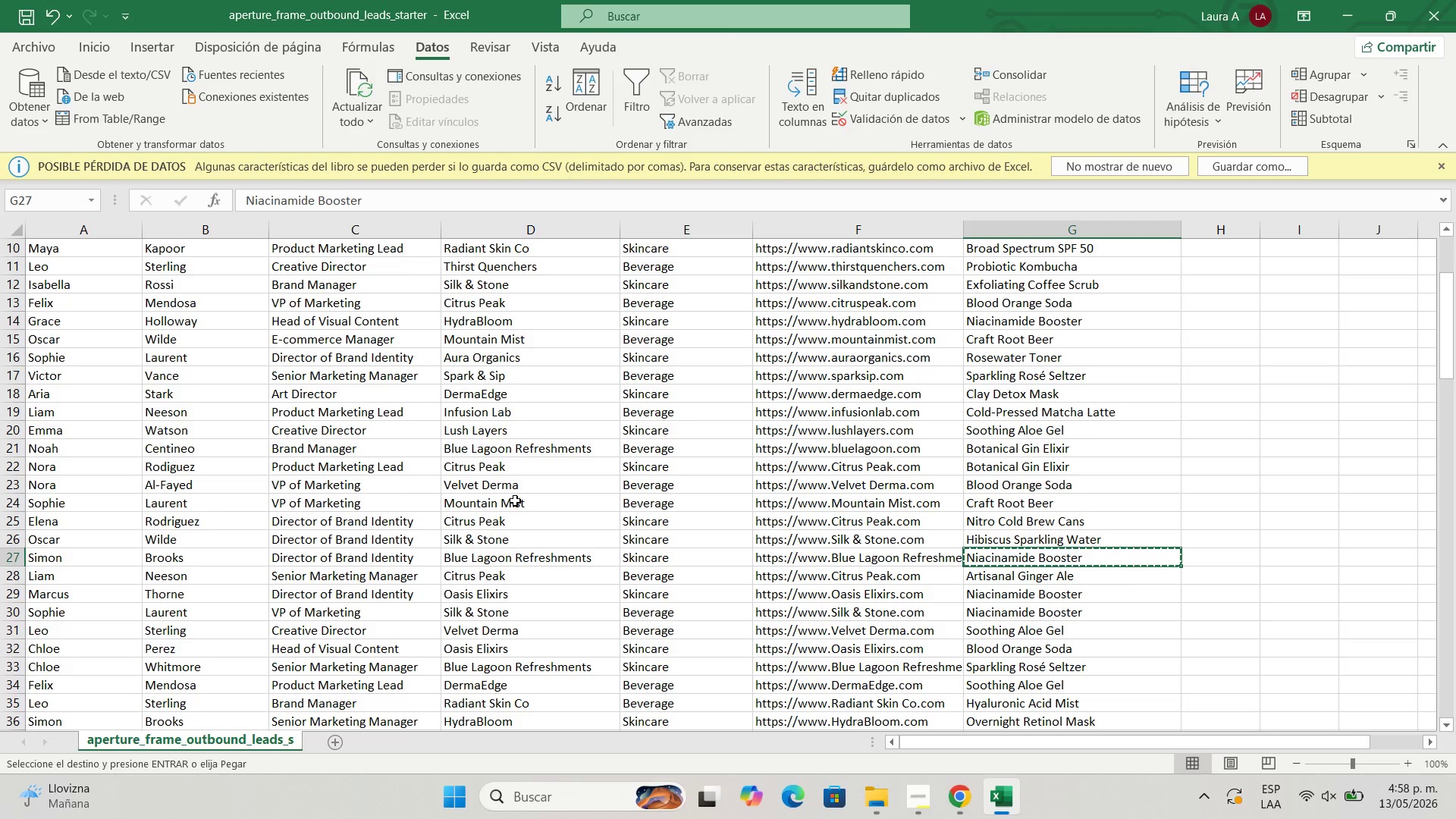 
key(ArrowLeft)
 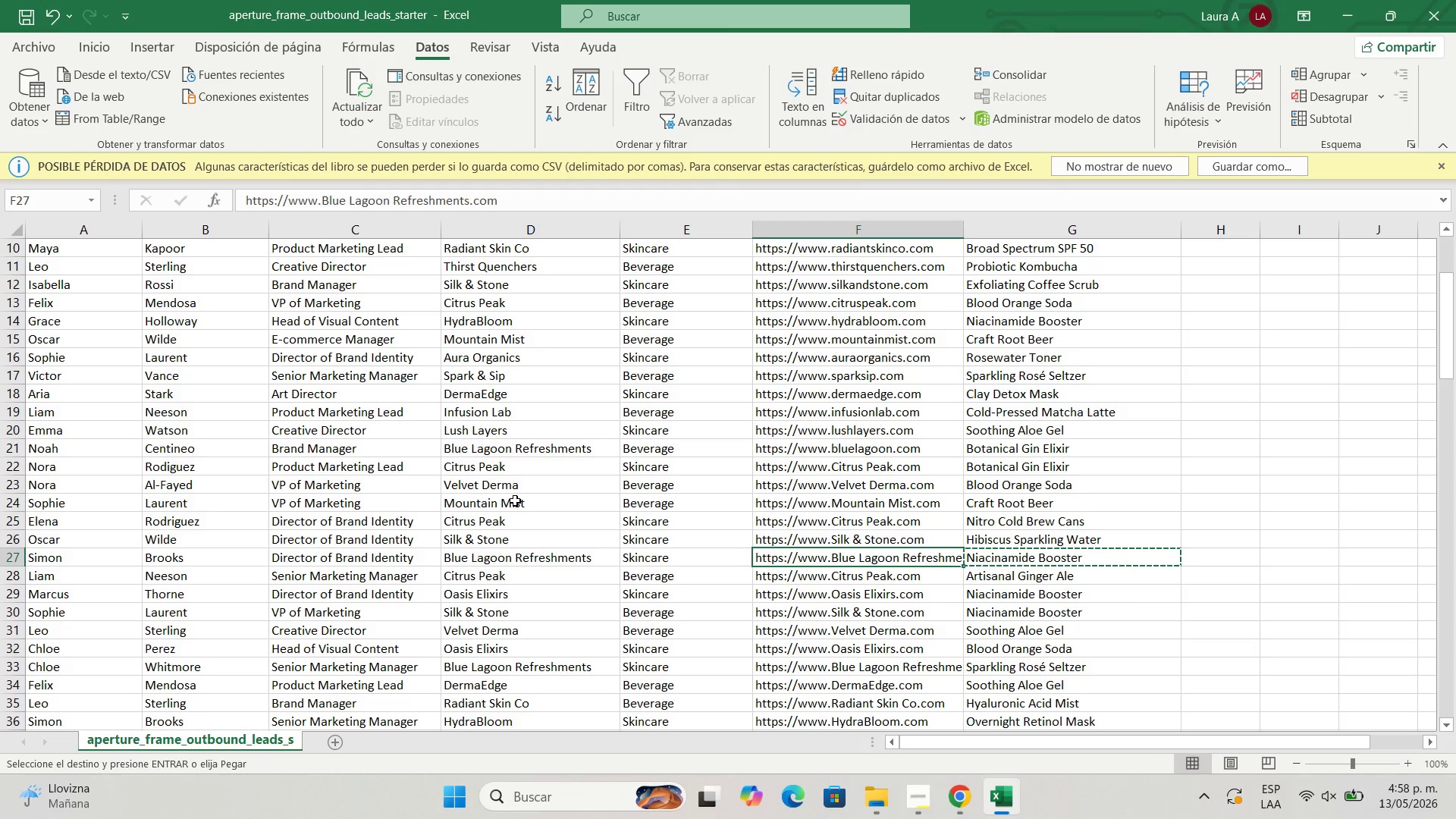 
key(ArrowLeft)
 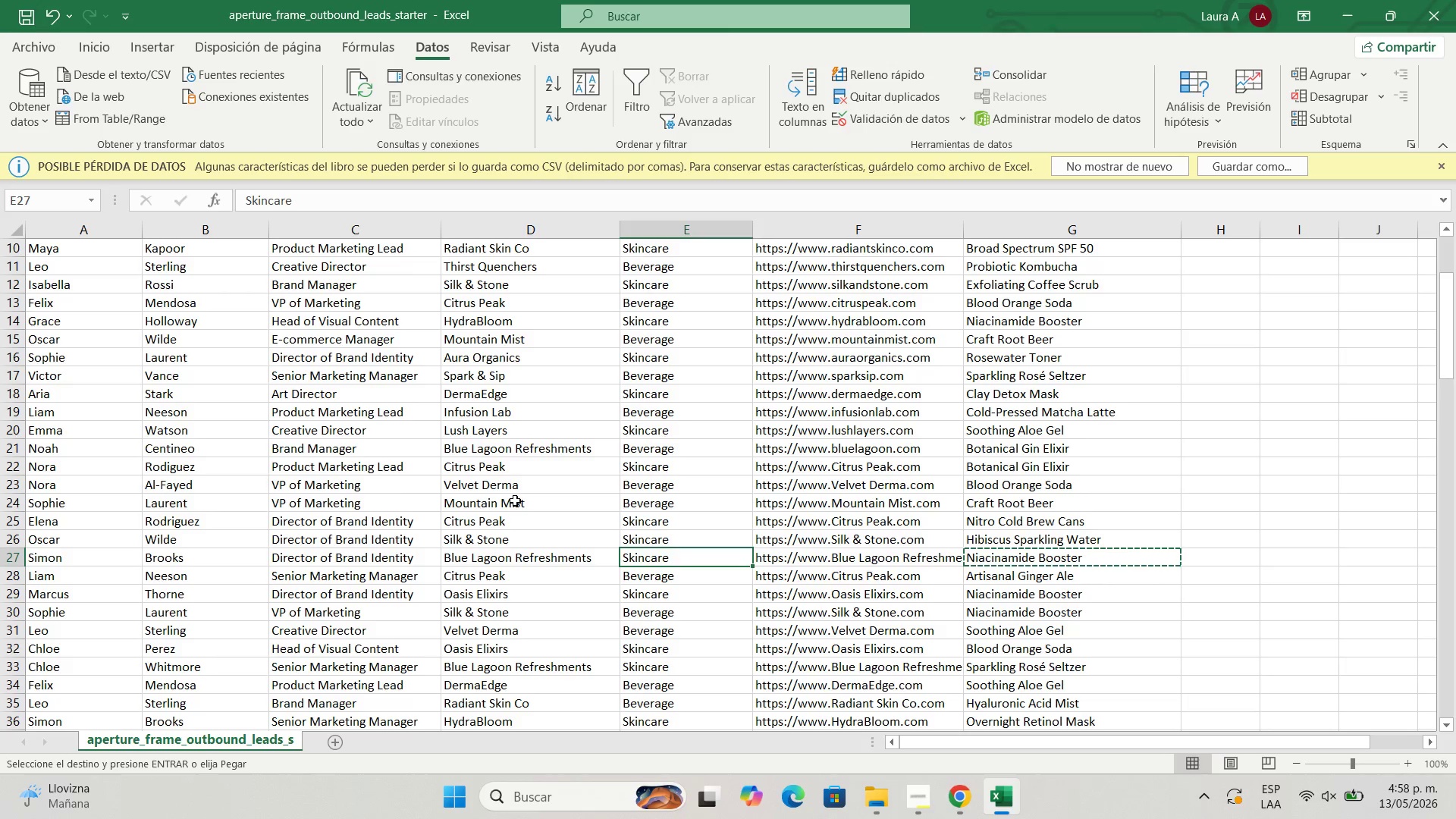 
key(ArrowDown)
 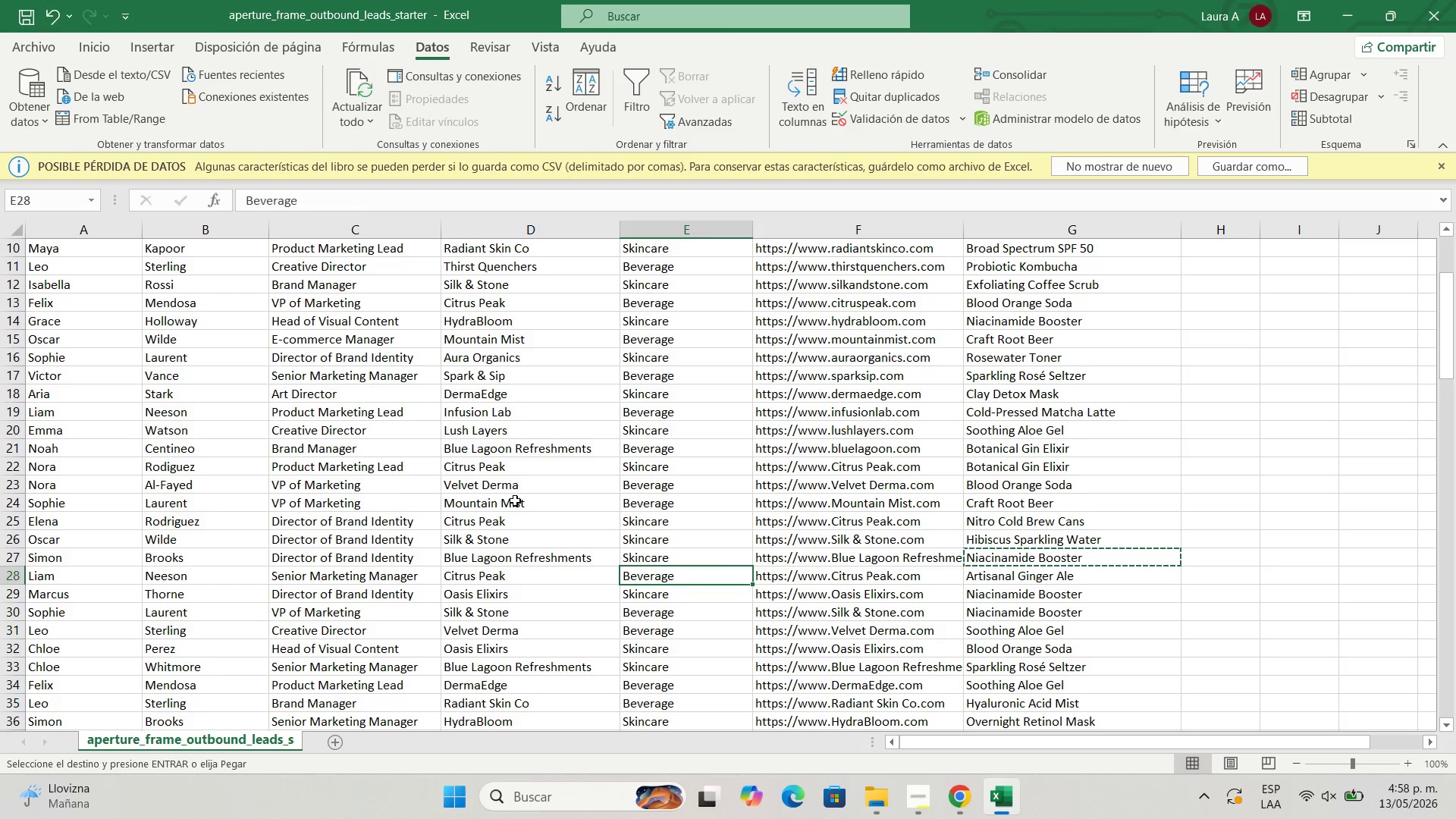 
key(ArrowDown)
 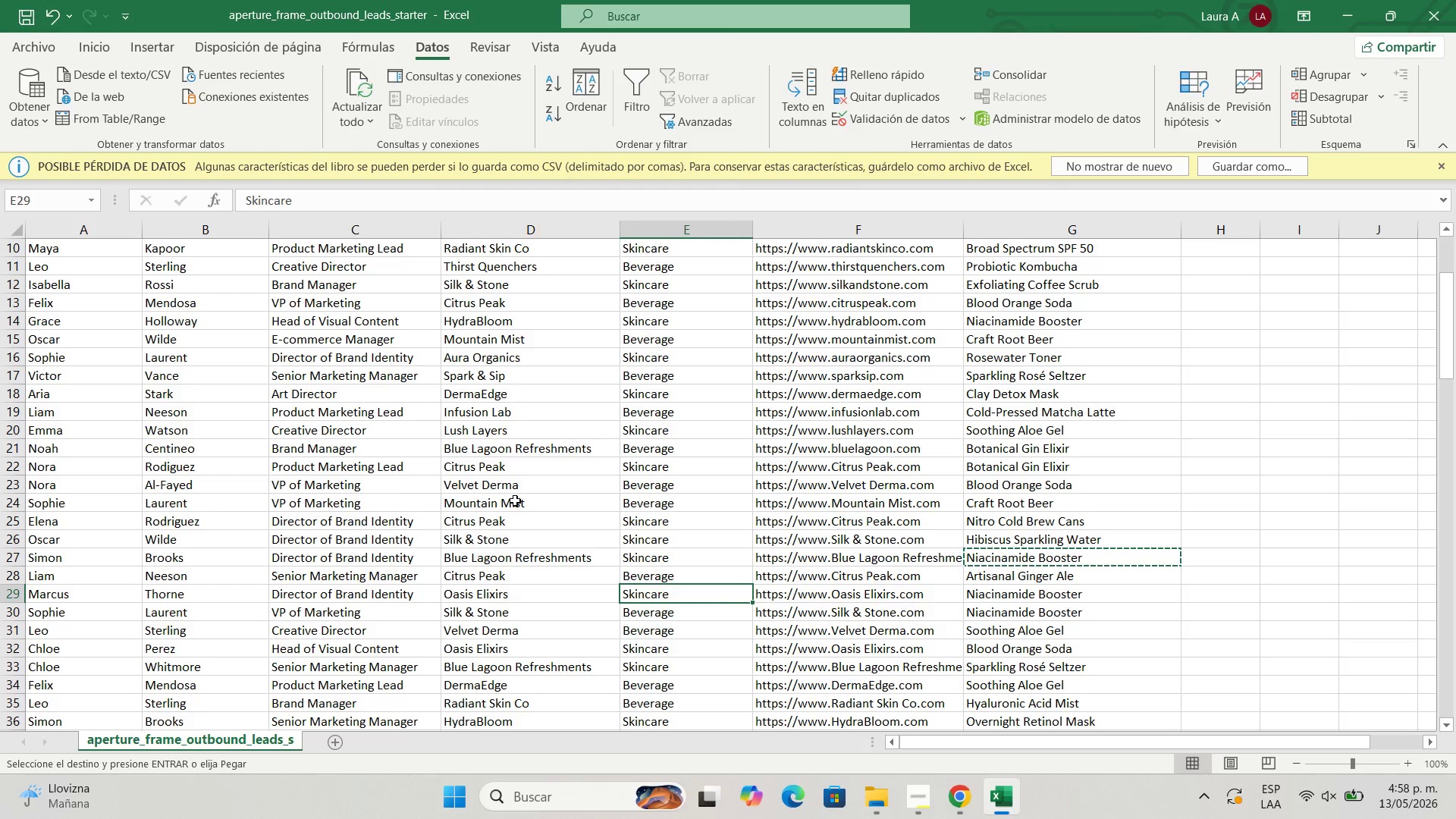 
hold_key(key=ArrowLeft, duration=0.83)
 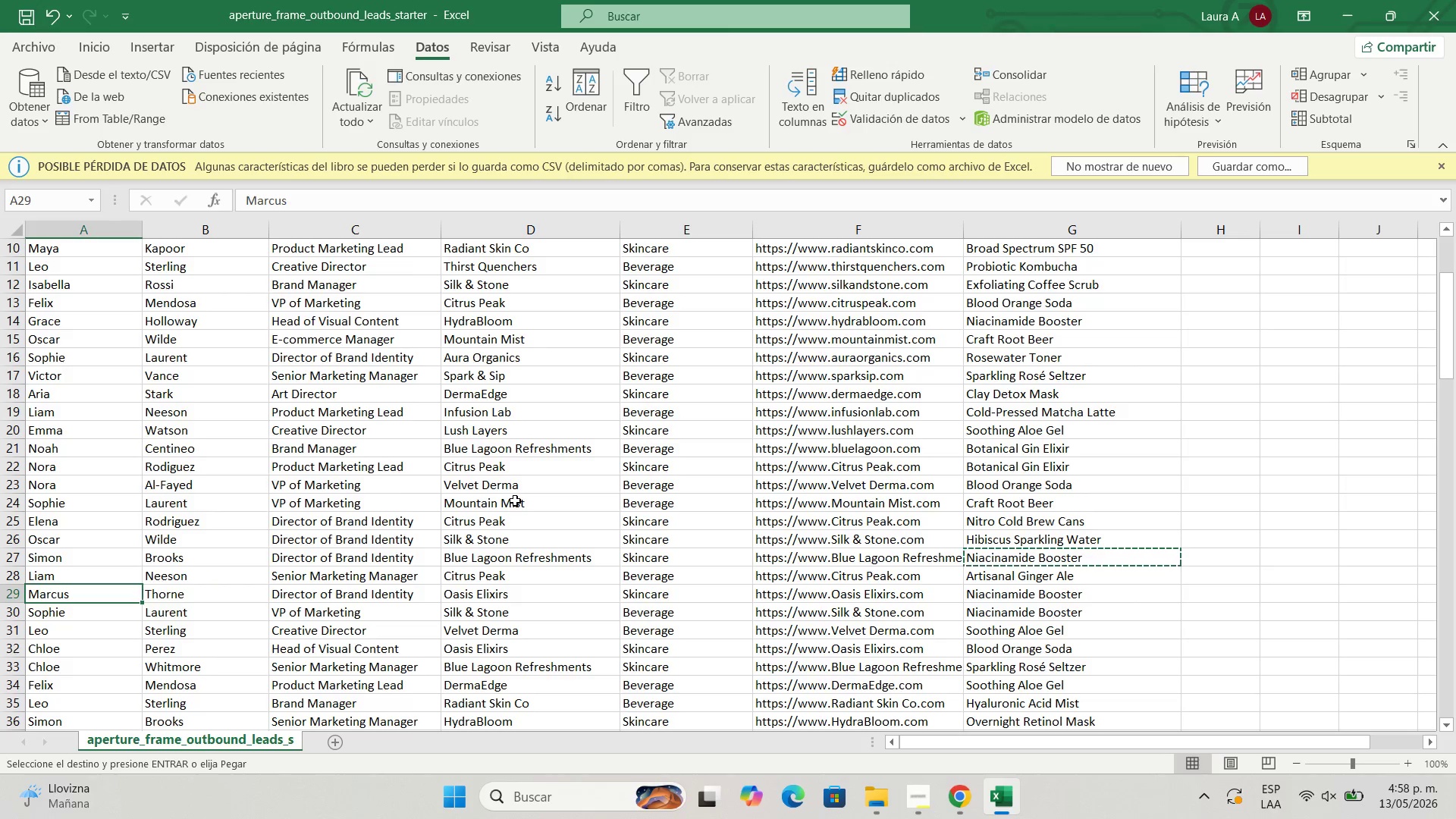 
key(Control+C)
 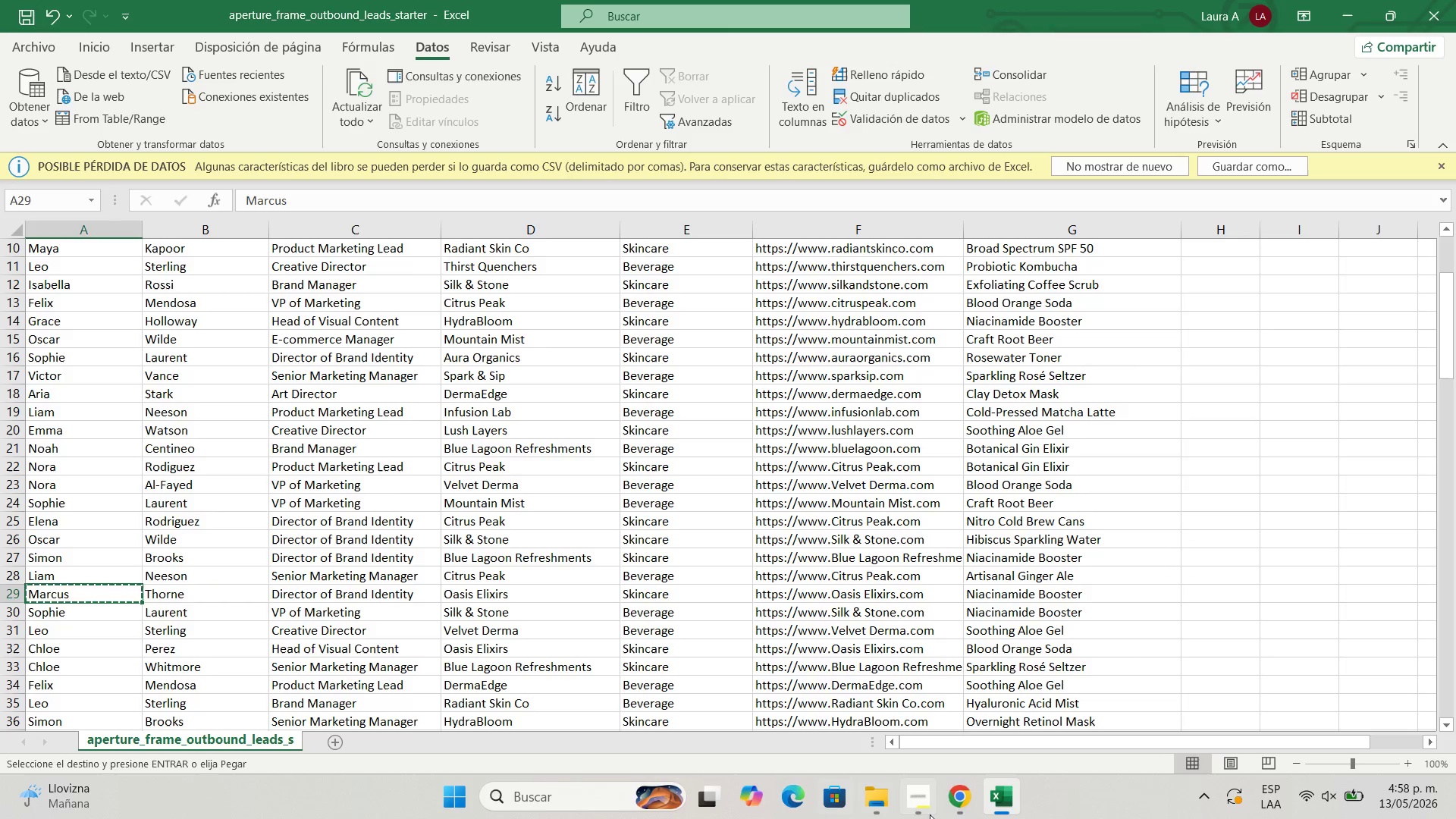 
left_click([957, 792])
 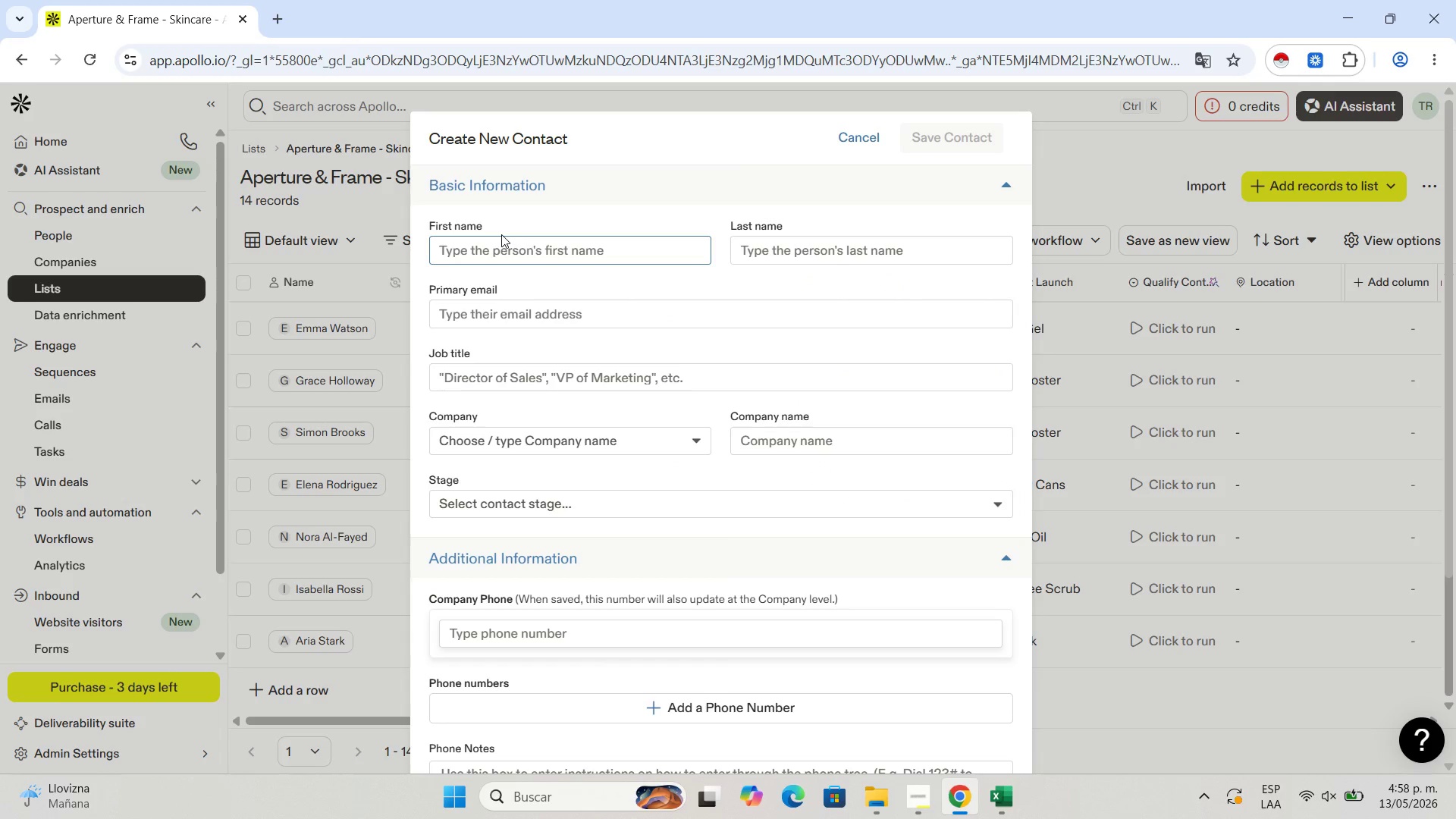 
key(Control+V)
 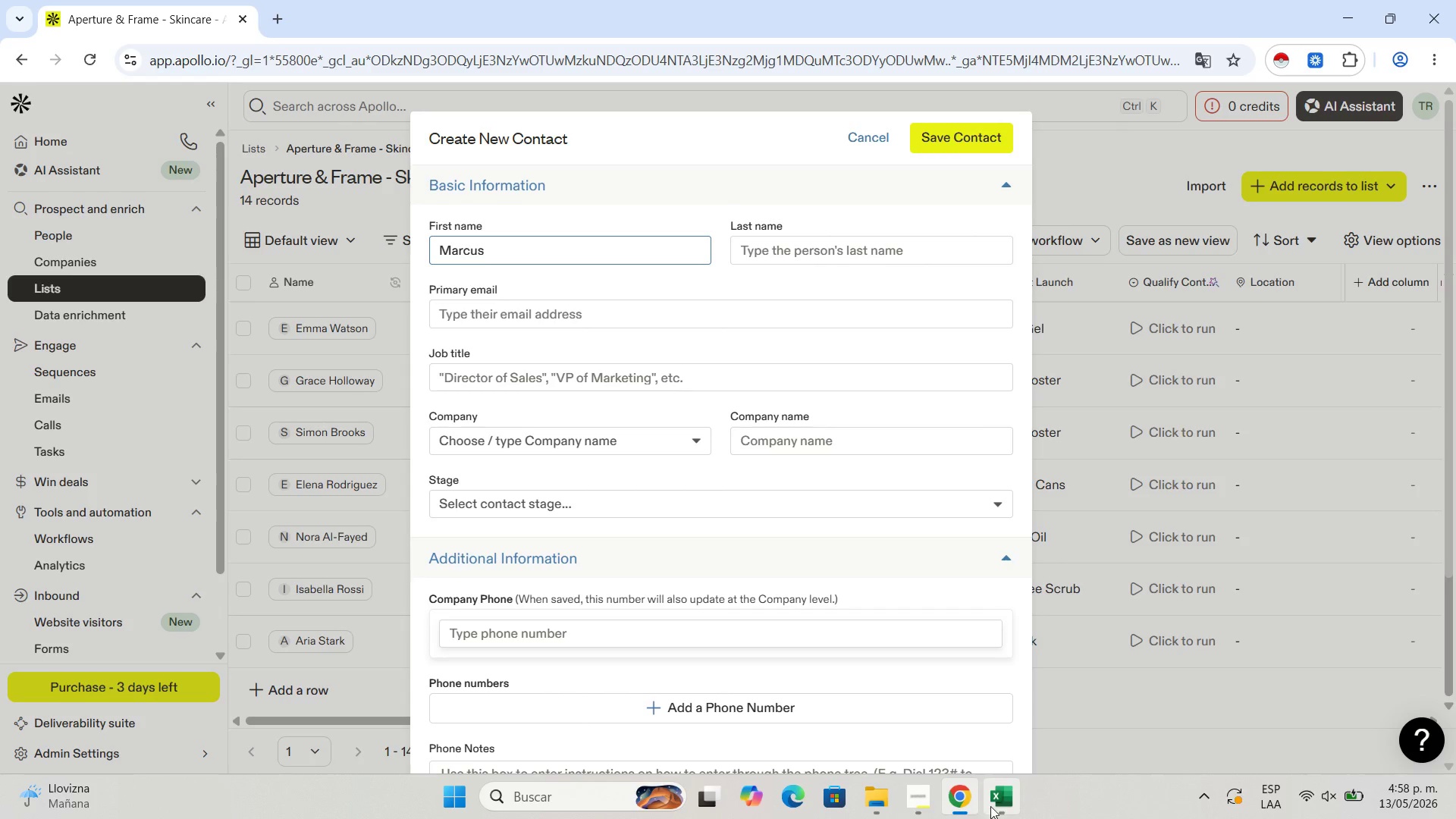 
left_click([993, 804])
 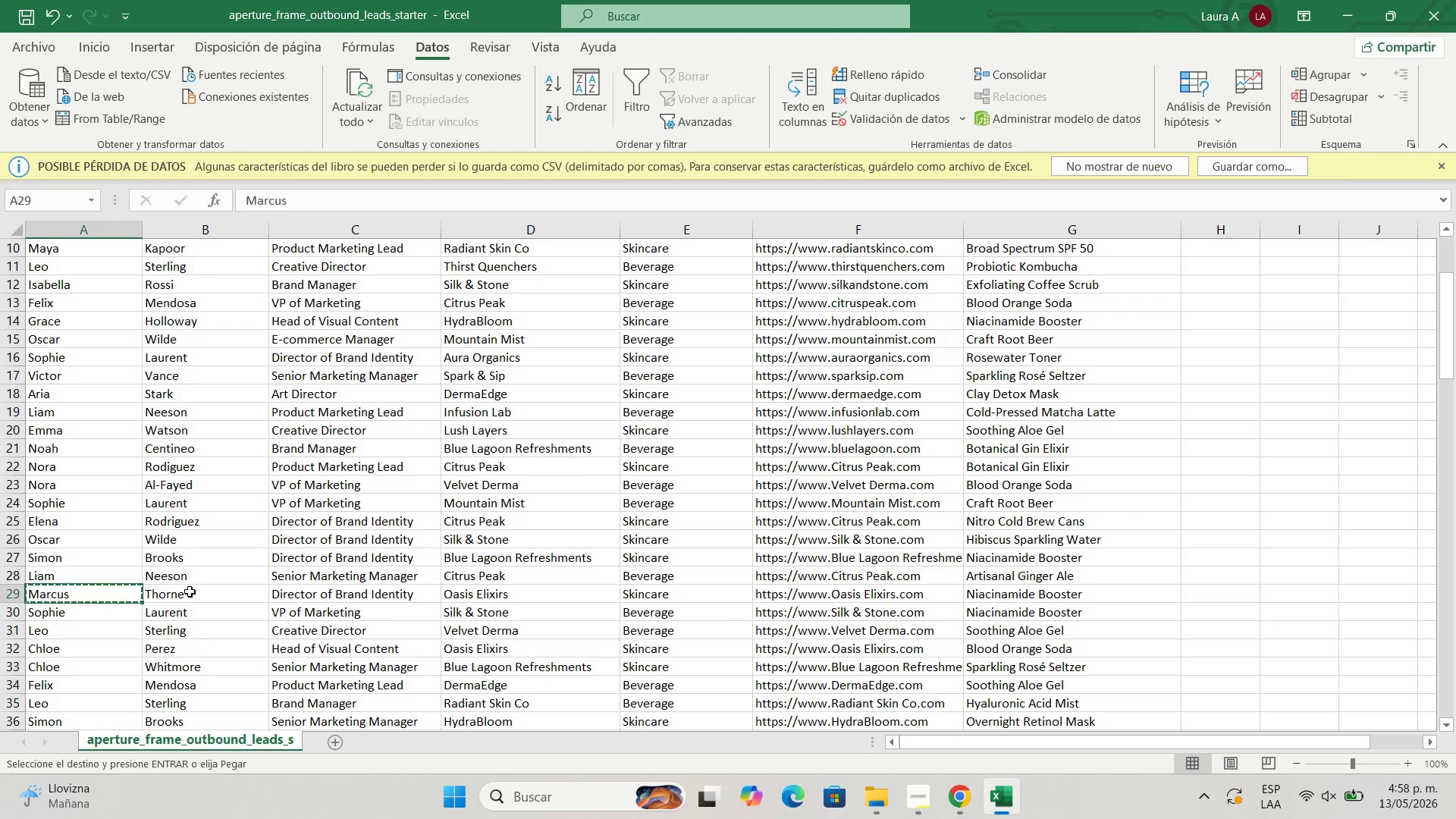 
left_click([190, 592])
 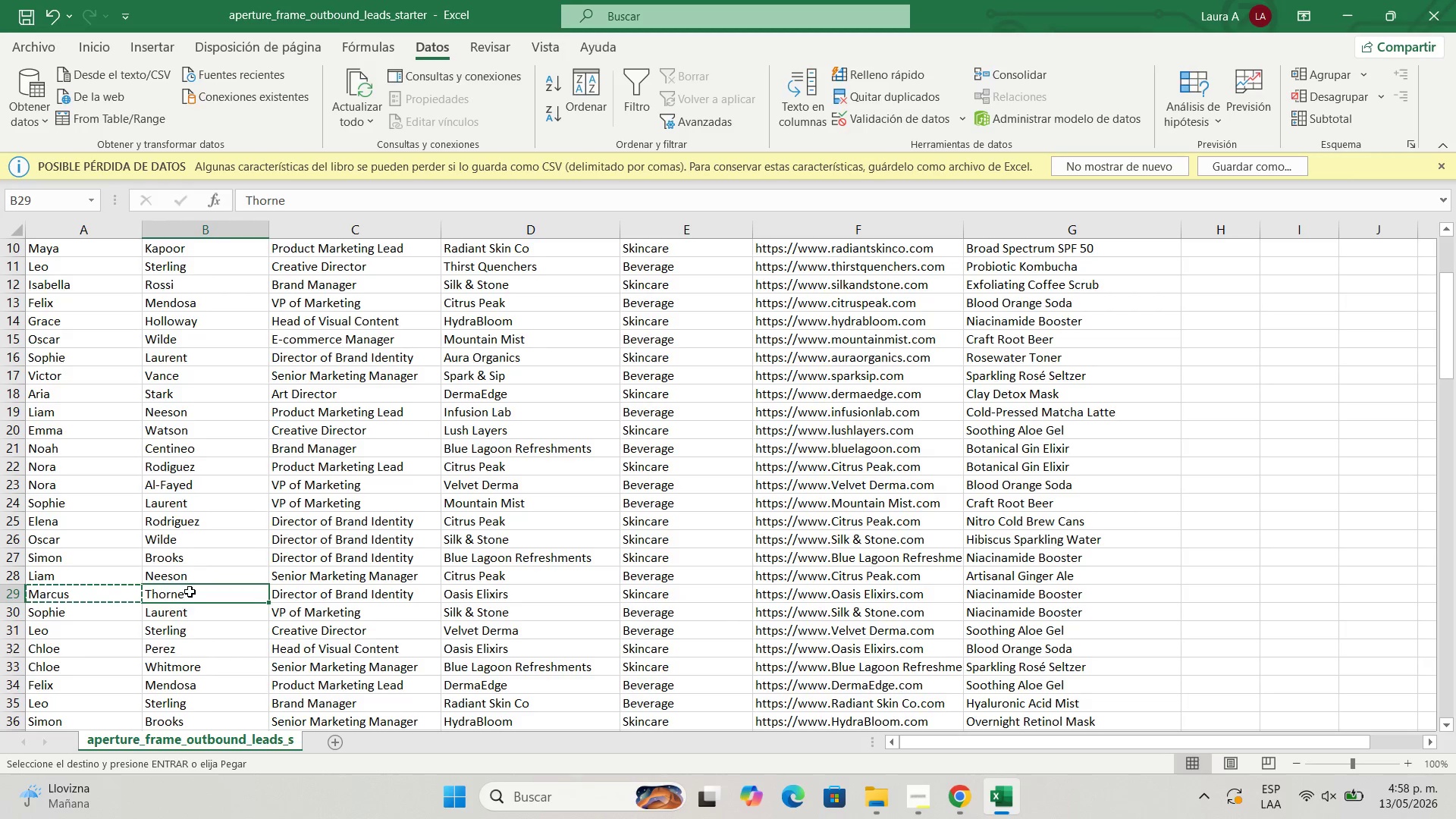 
key(Control+C)
 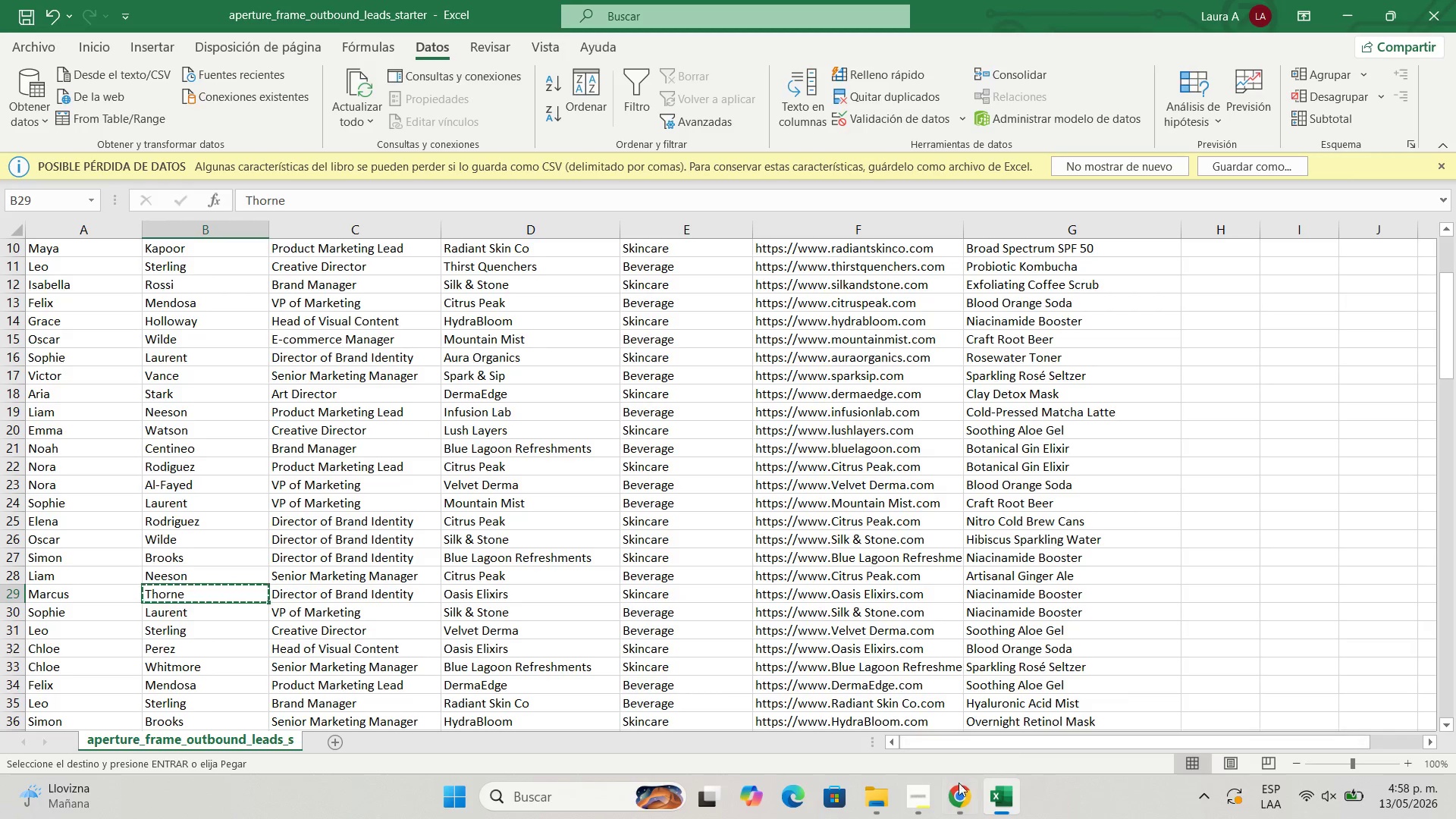 
left_click([956, 789])
 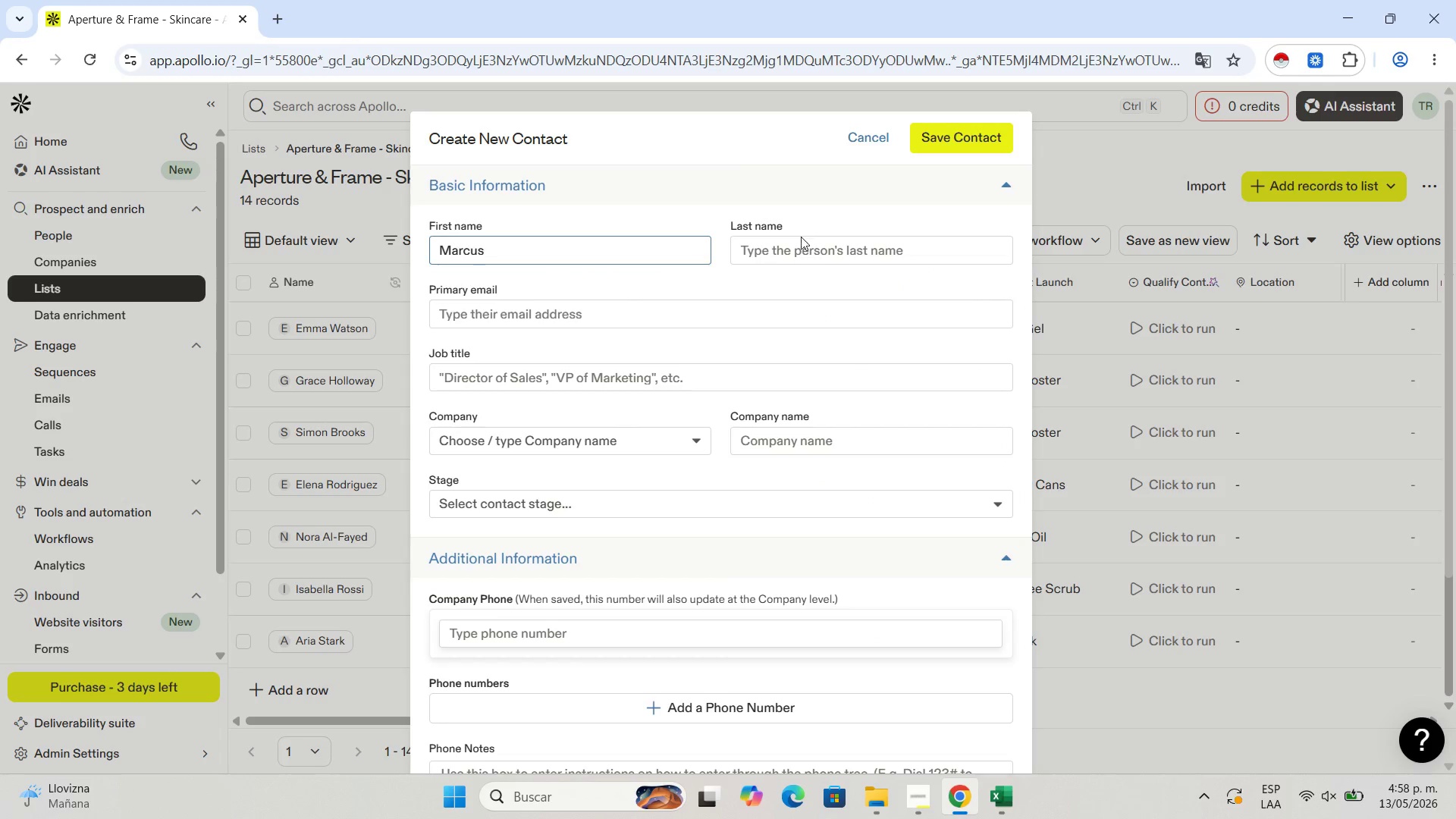 
double_click([802, 240])
 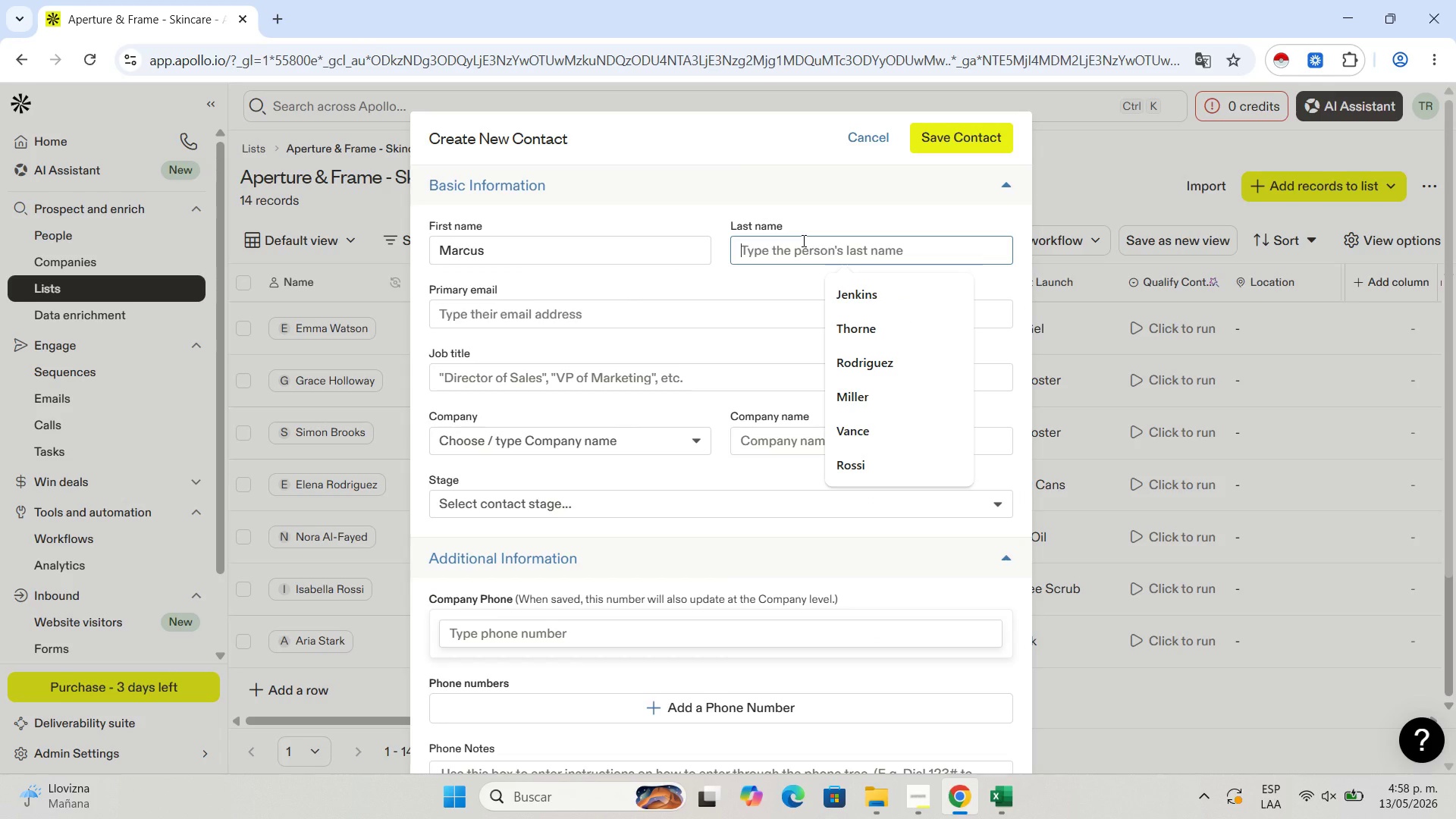 
key(Control+V)
 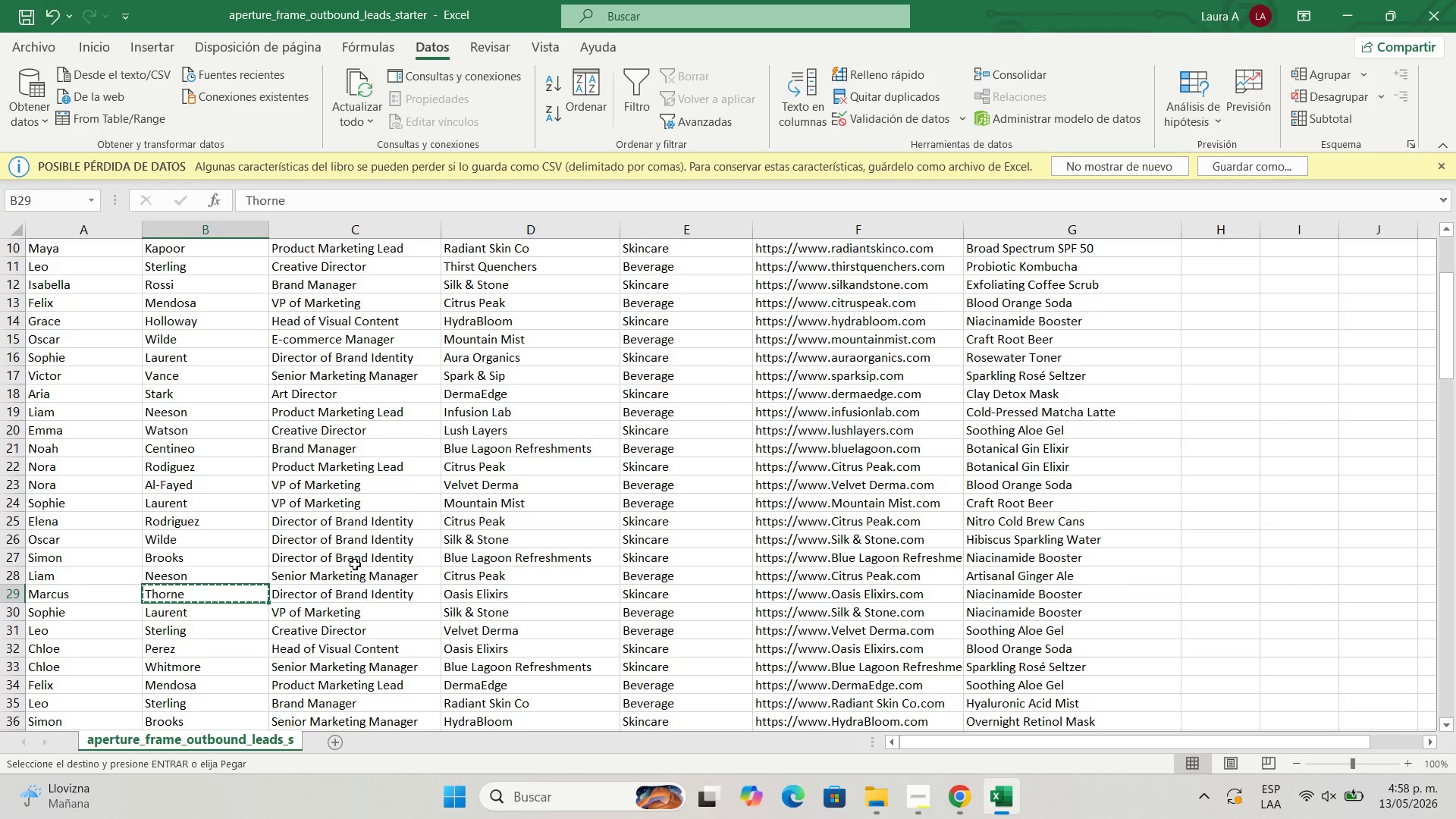 
left_click([363, 592])
 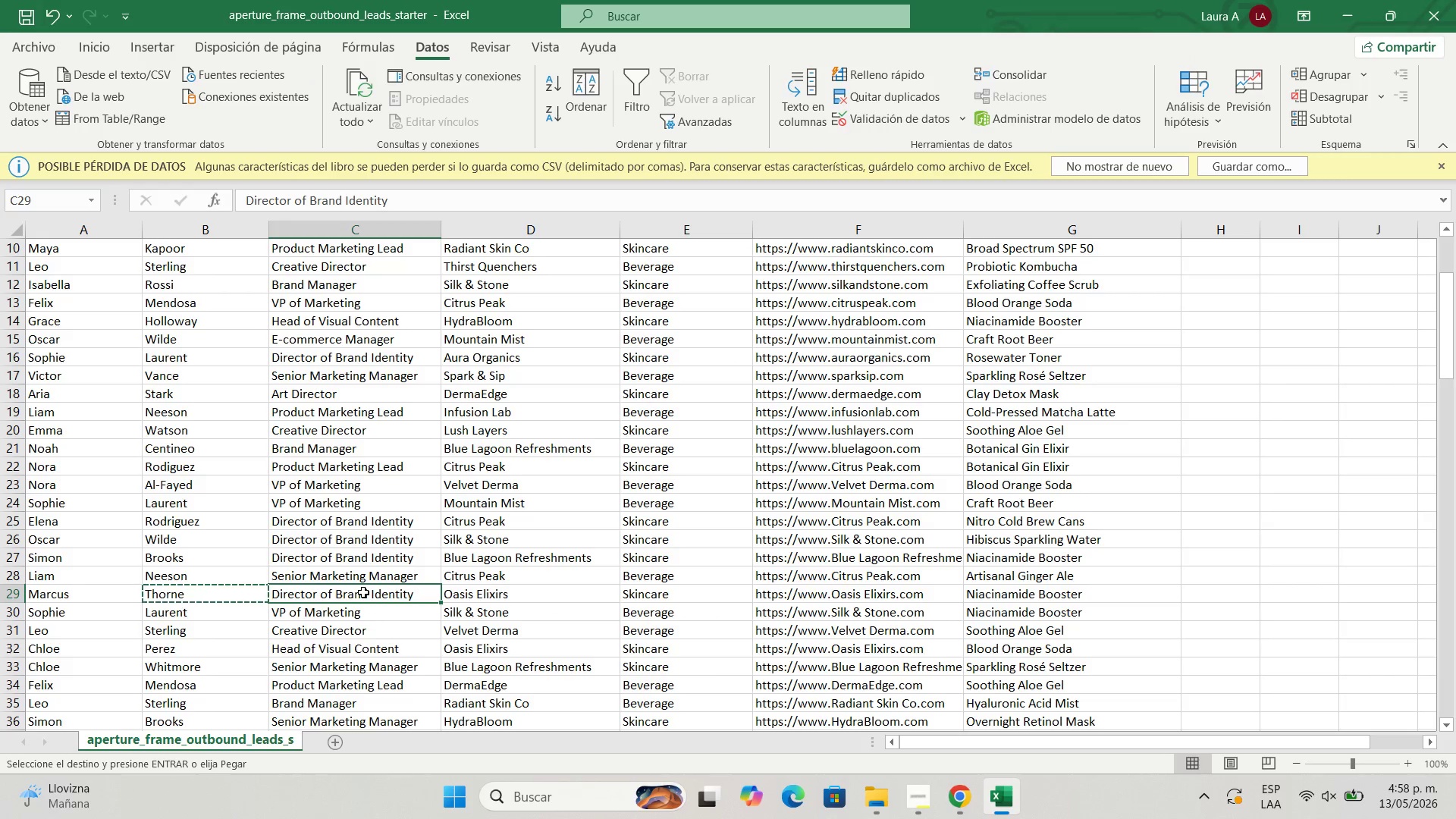 
key(Control+C)
 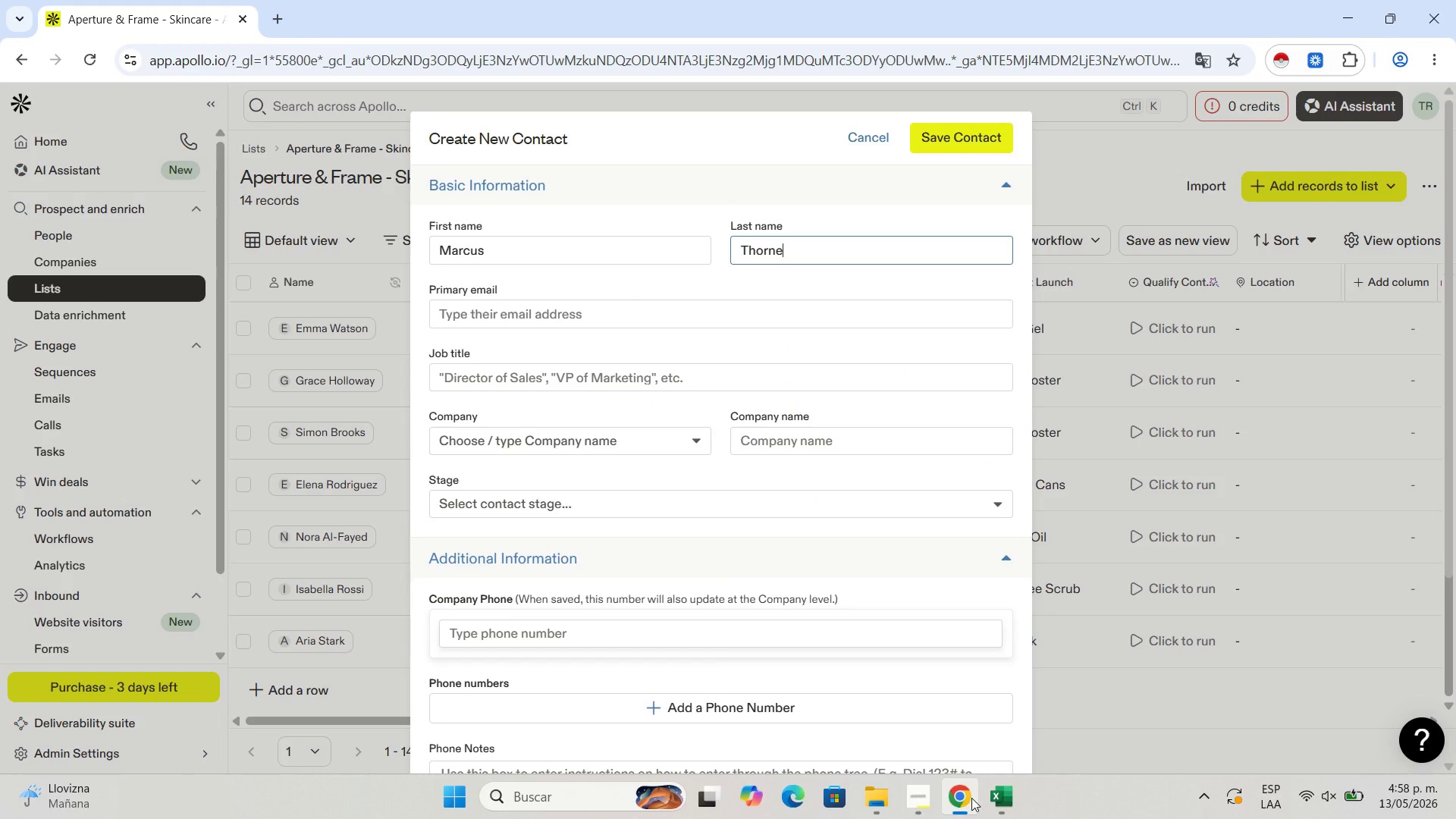 
left_click([592, 374])
 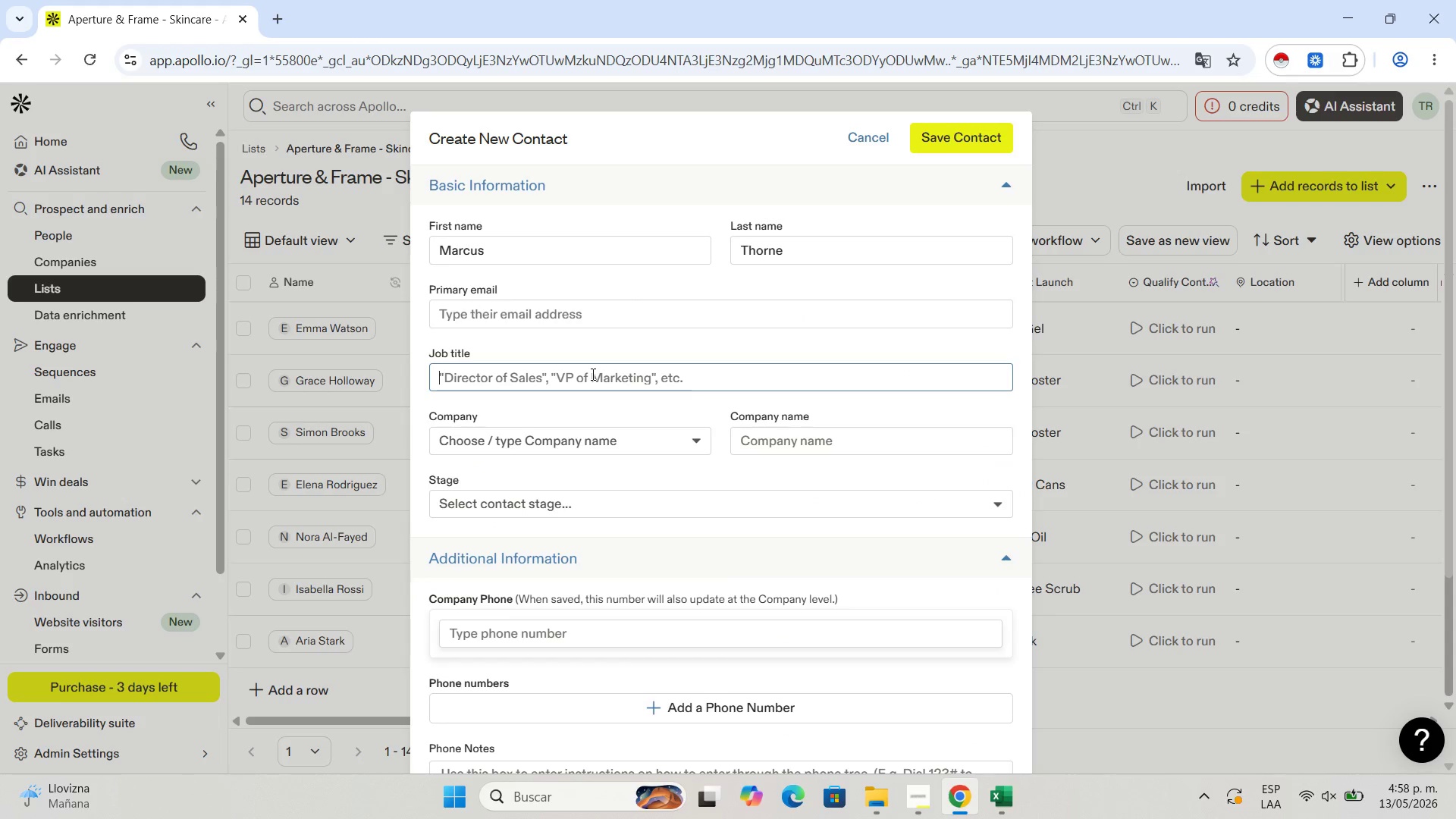 
key(Control+V)
 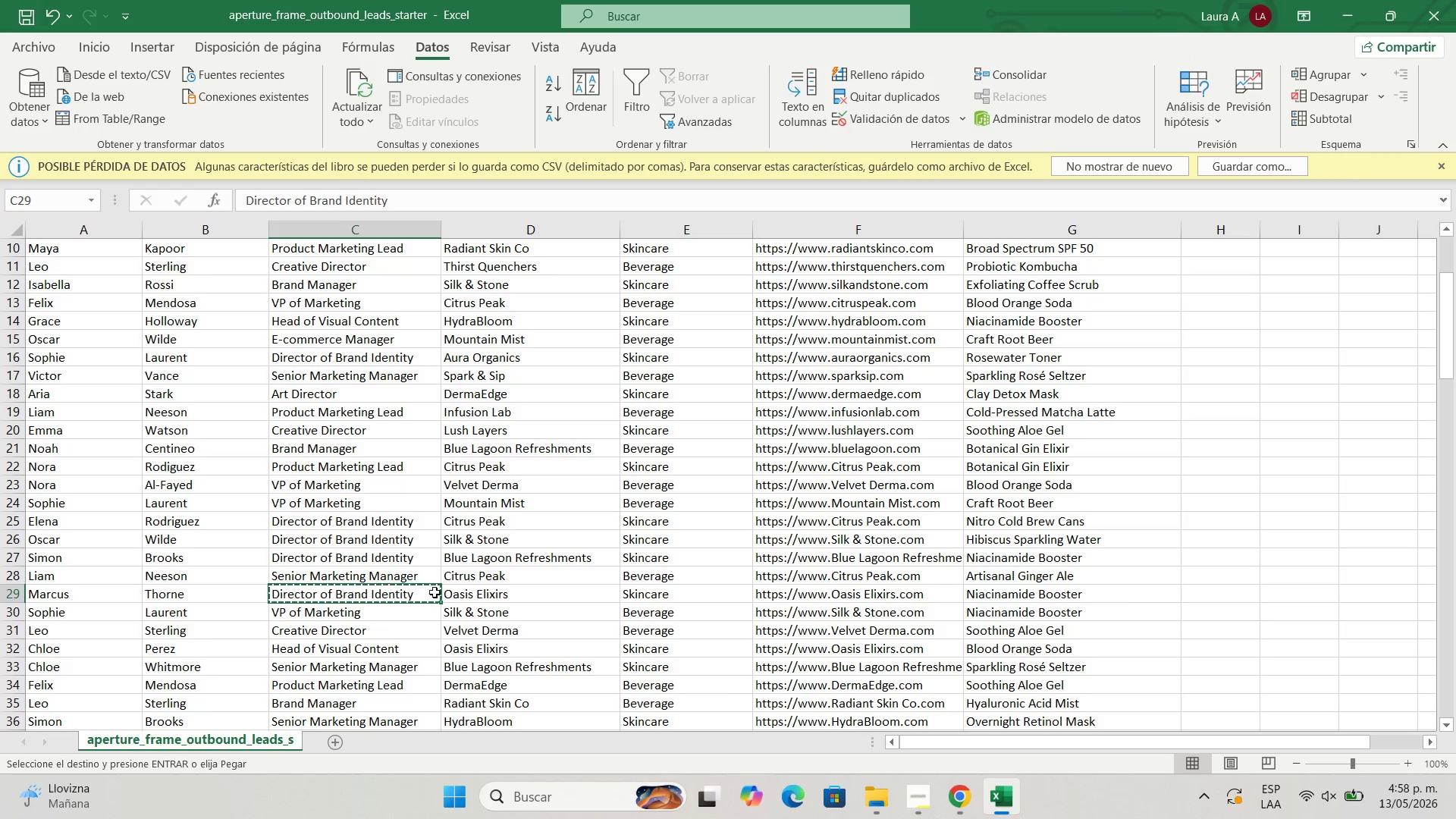 
left_click([464, 592])
 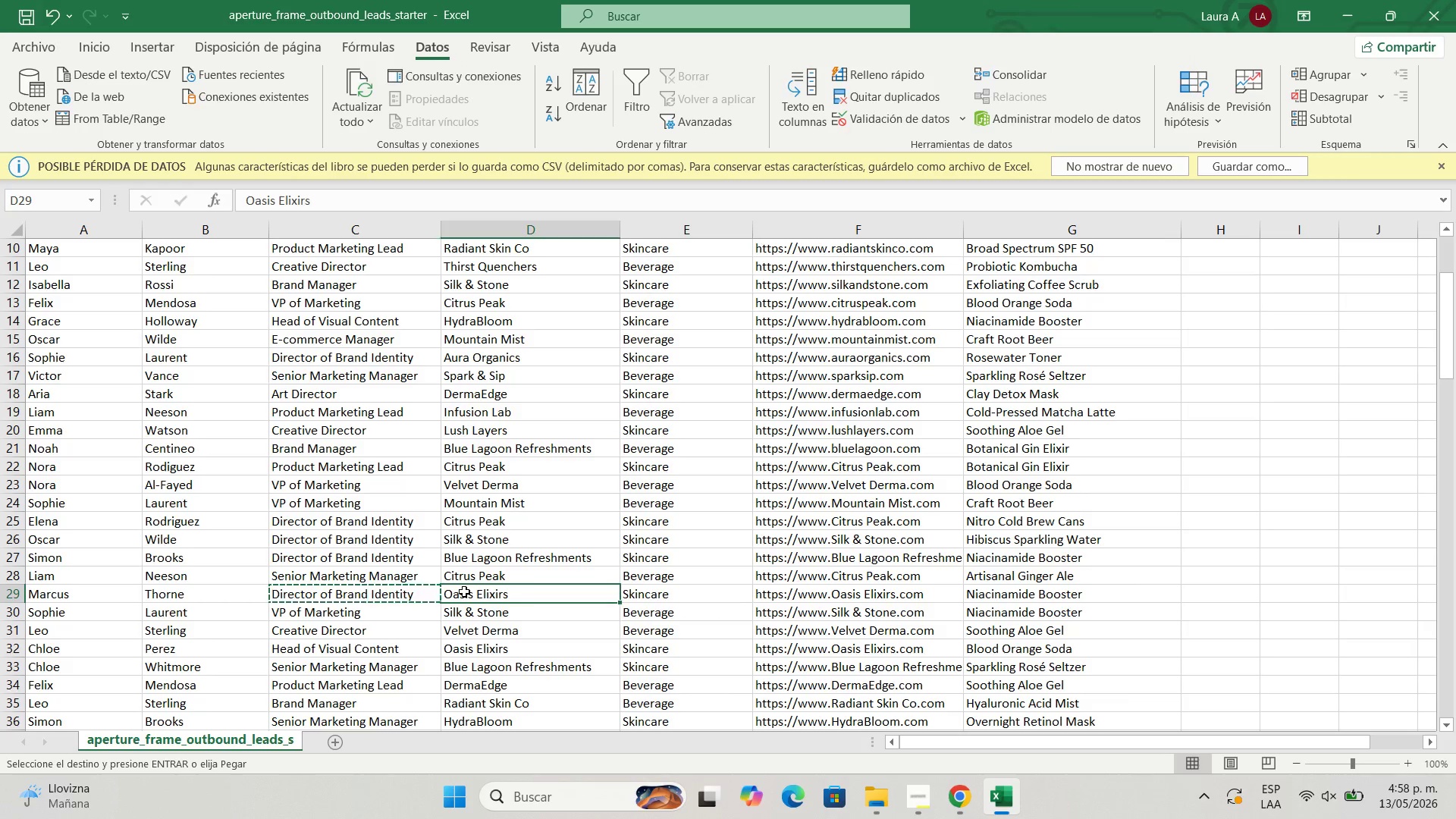 
key(Control+C)
 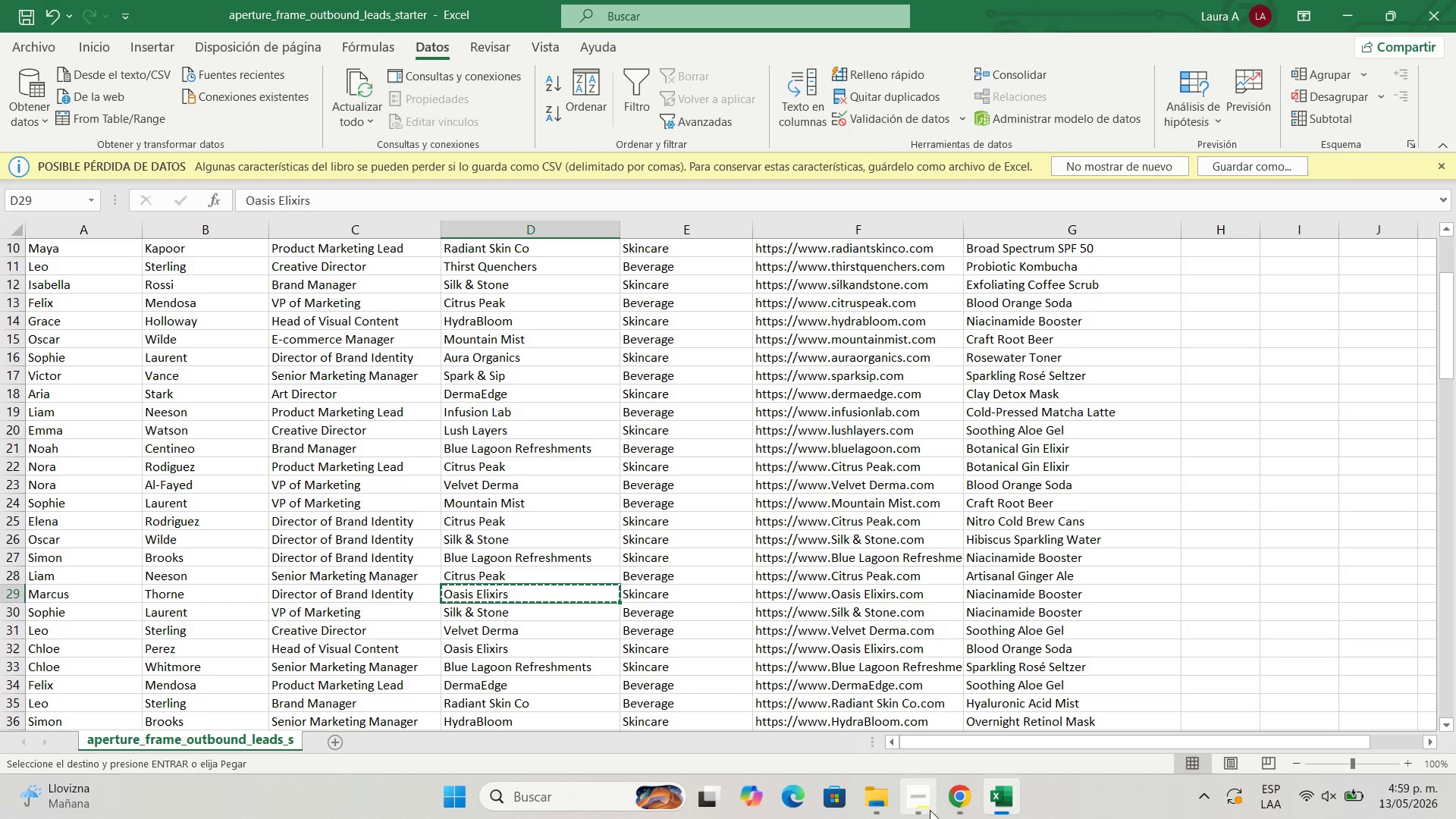 
left_click([943, 811])
 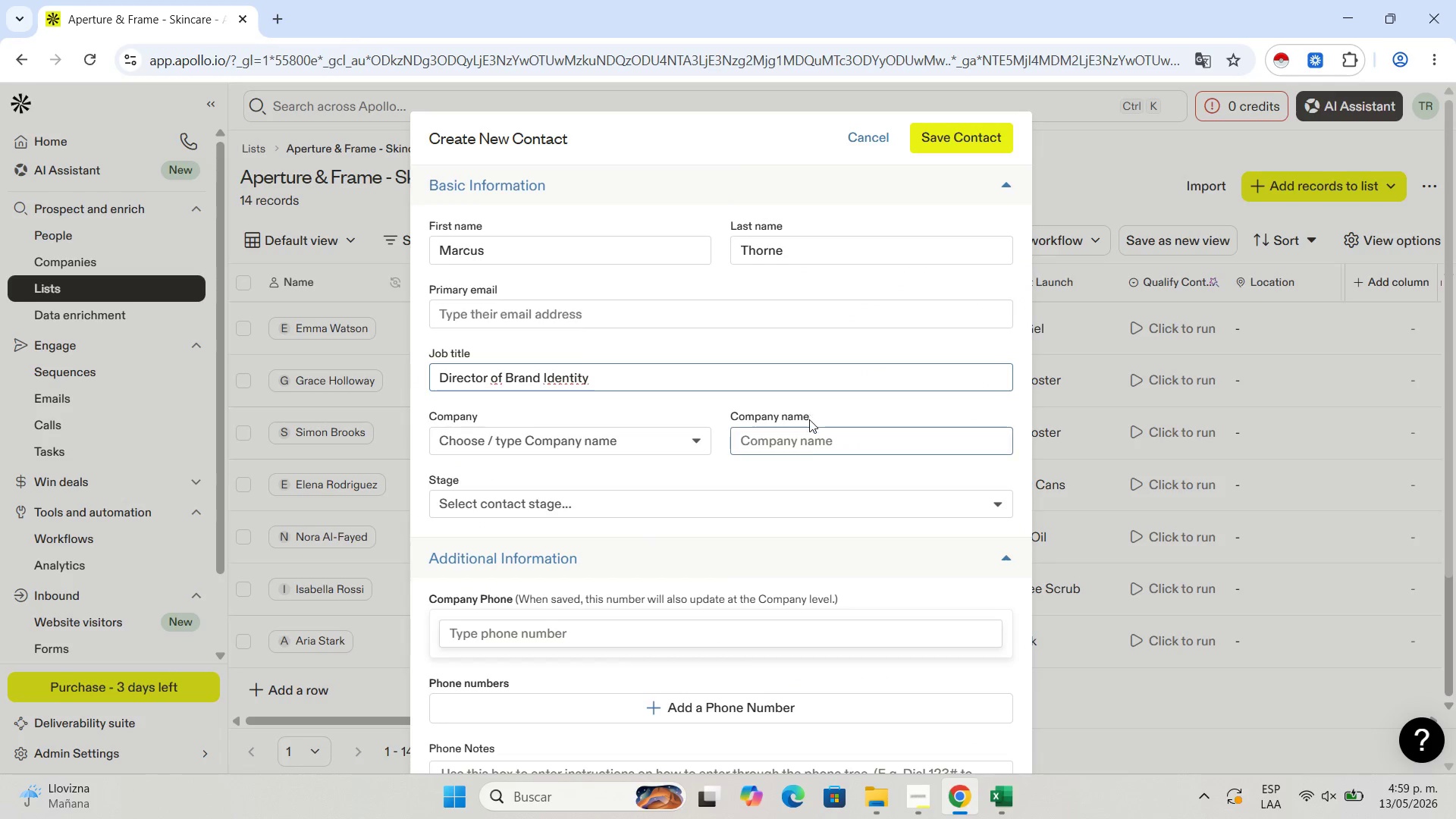 
left_click([812, 453])
 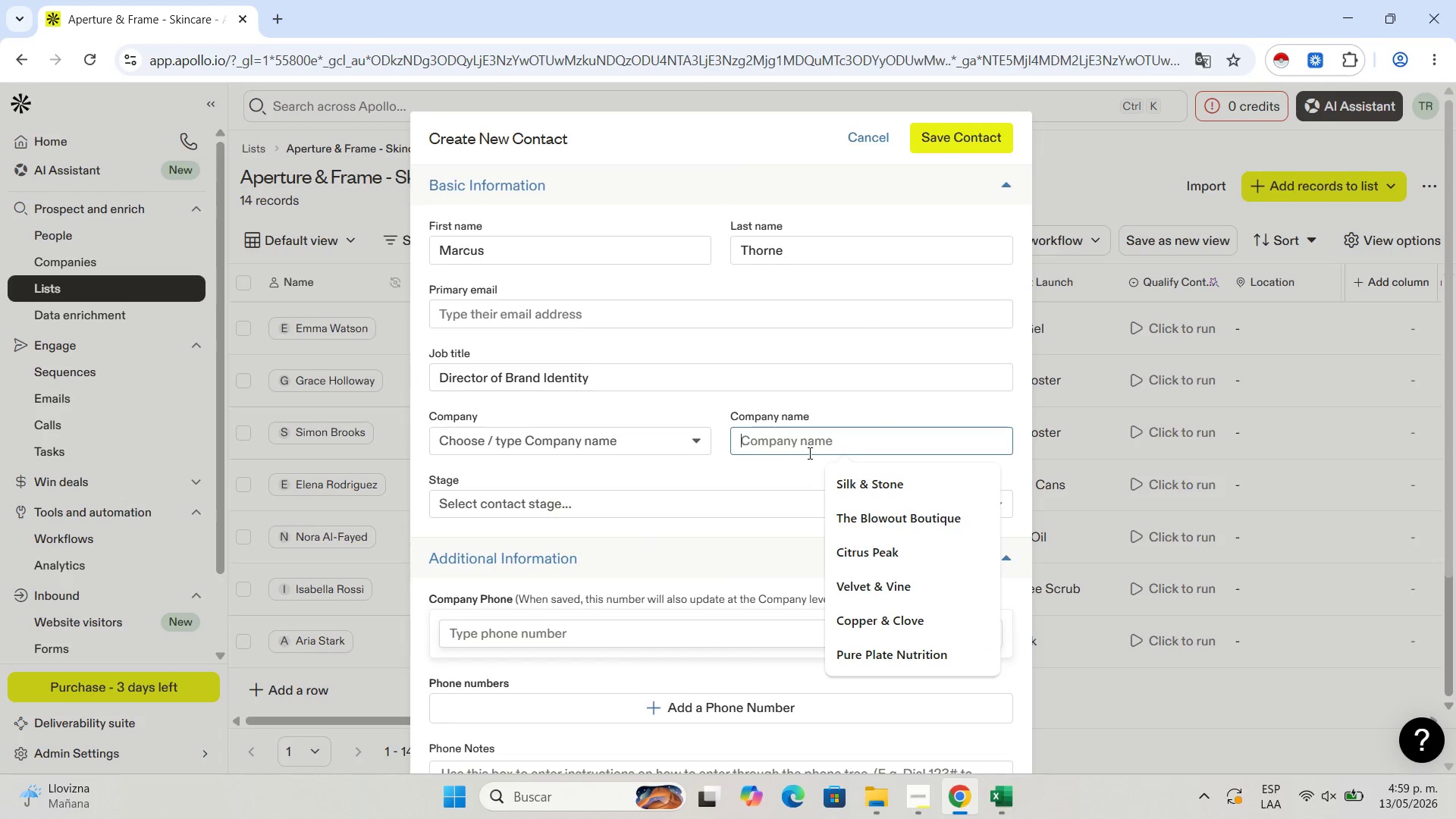 
key(Control+V)
 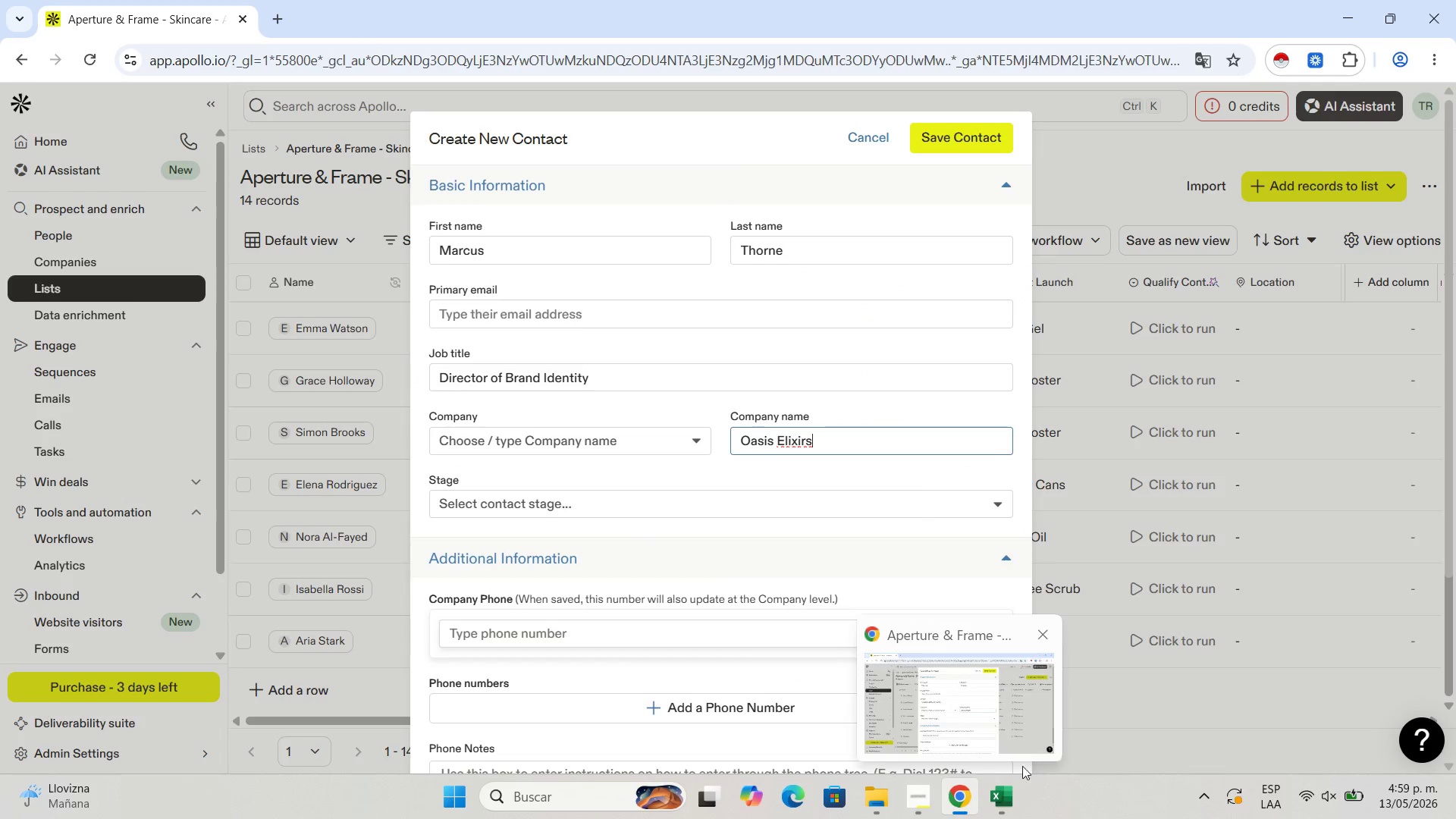 
left_click([1010, 803])
 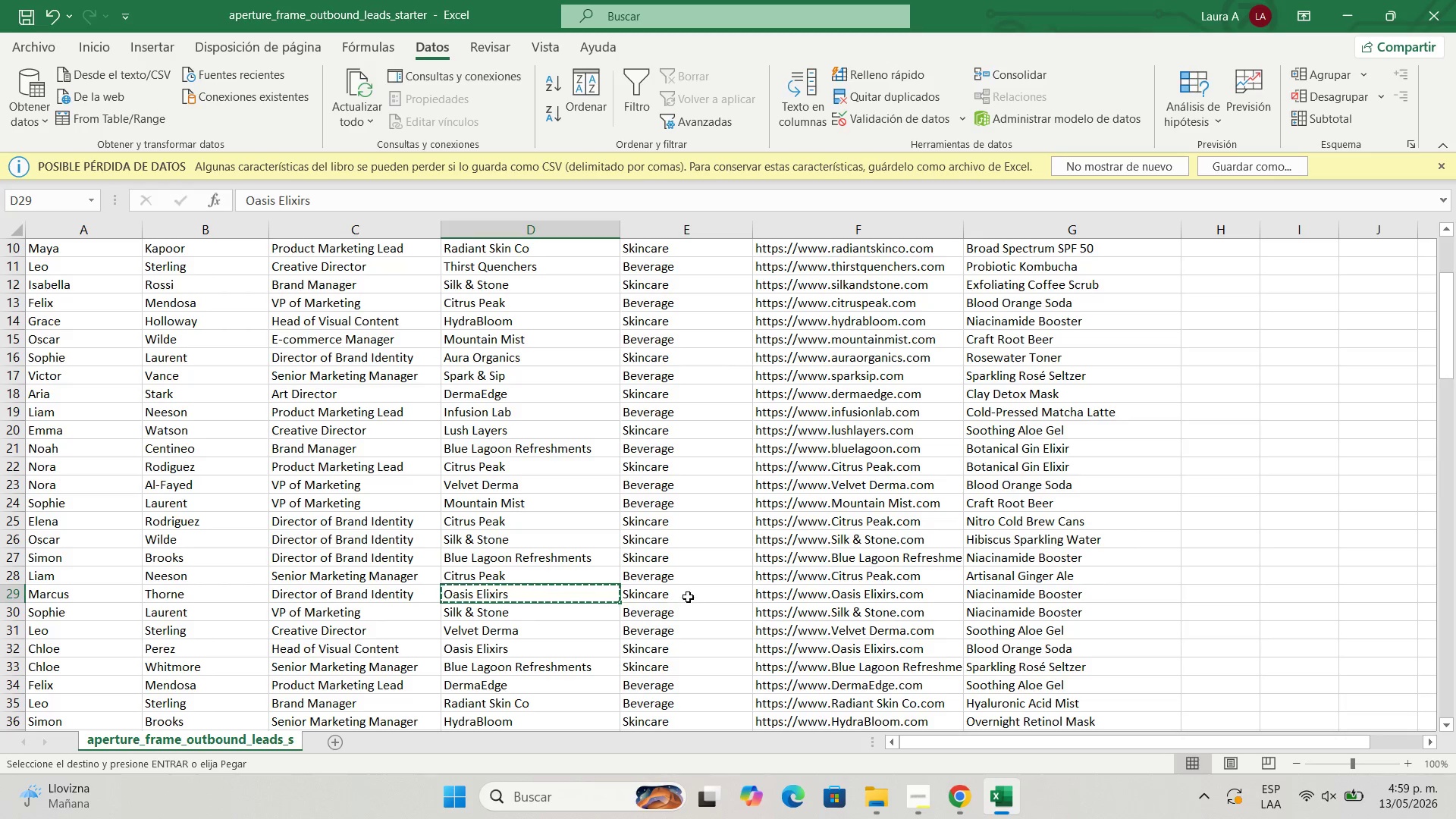 
left_click([691, 592])
 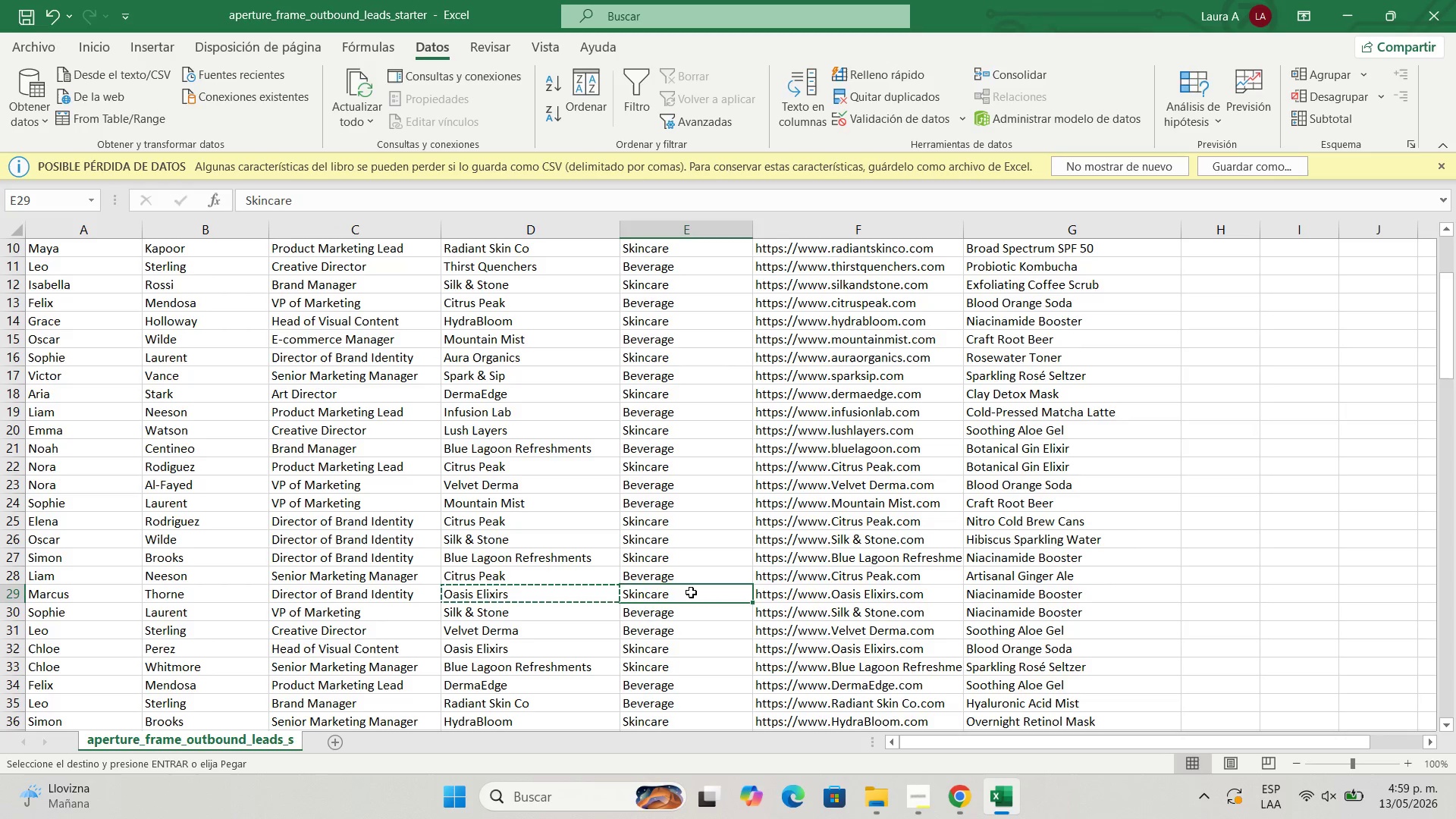 
key(Control+C)
 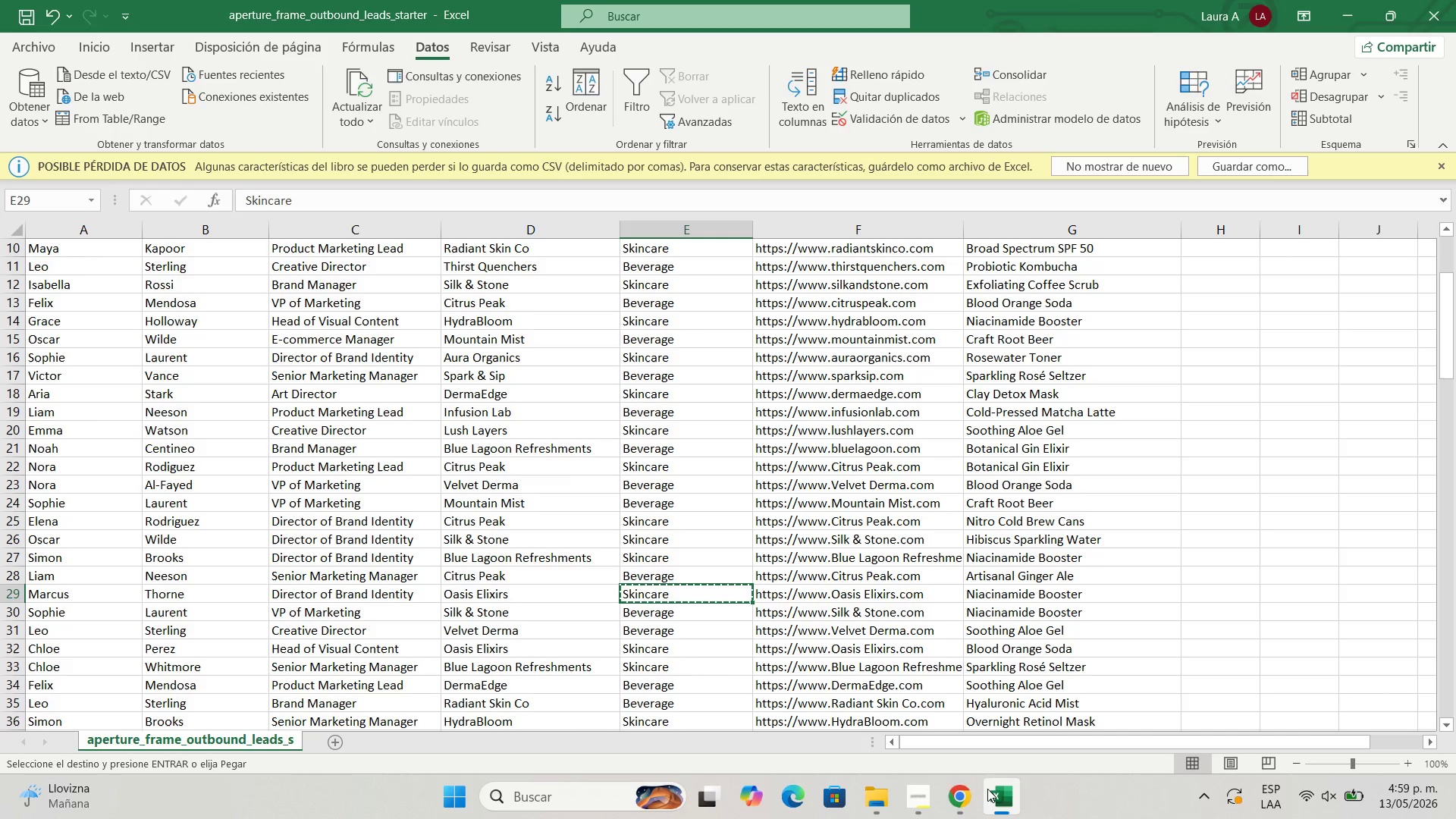 
left_click([977, 795])
 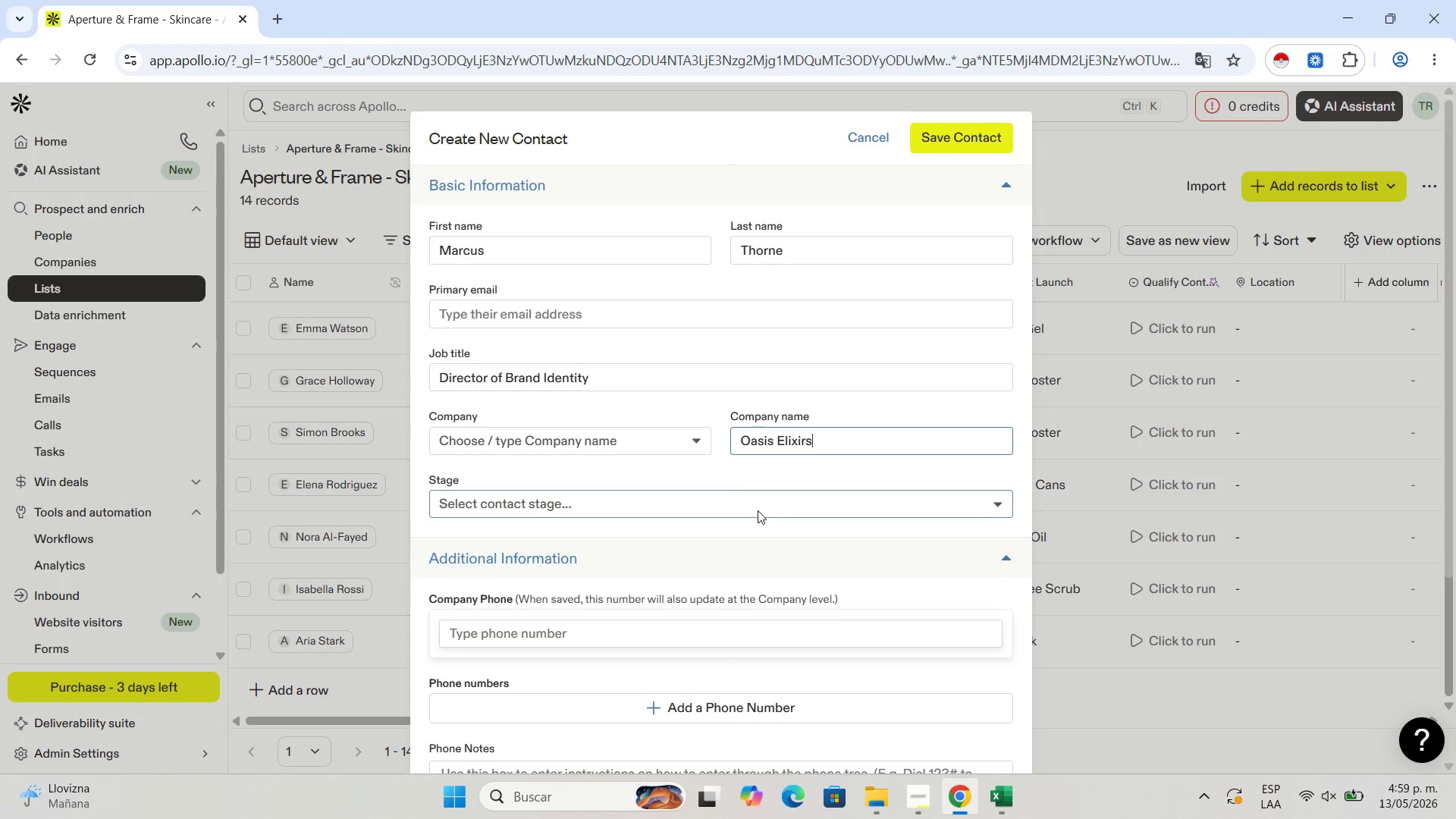 
scroll: coordinate [757, 536], scroll_direction: down, amount: 4.0
 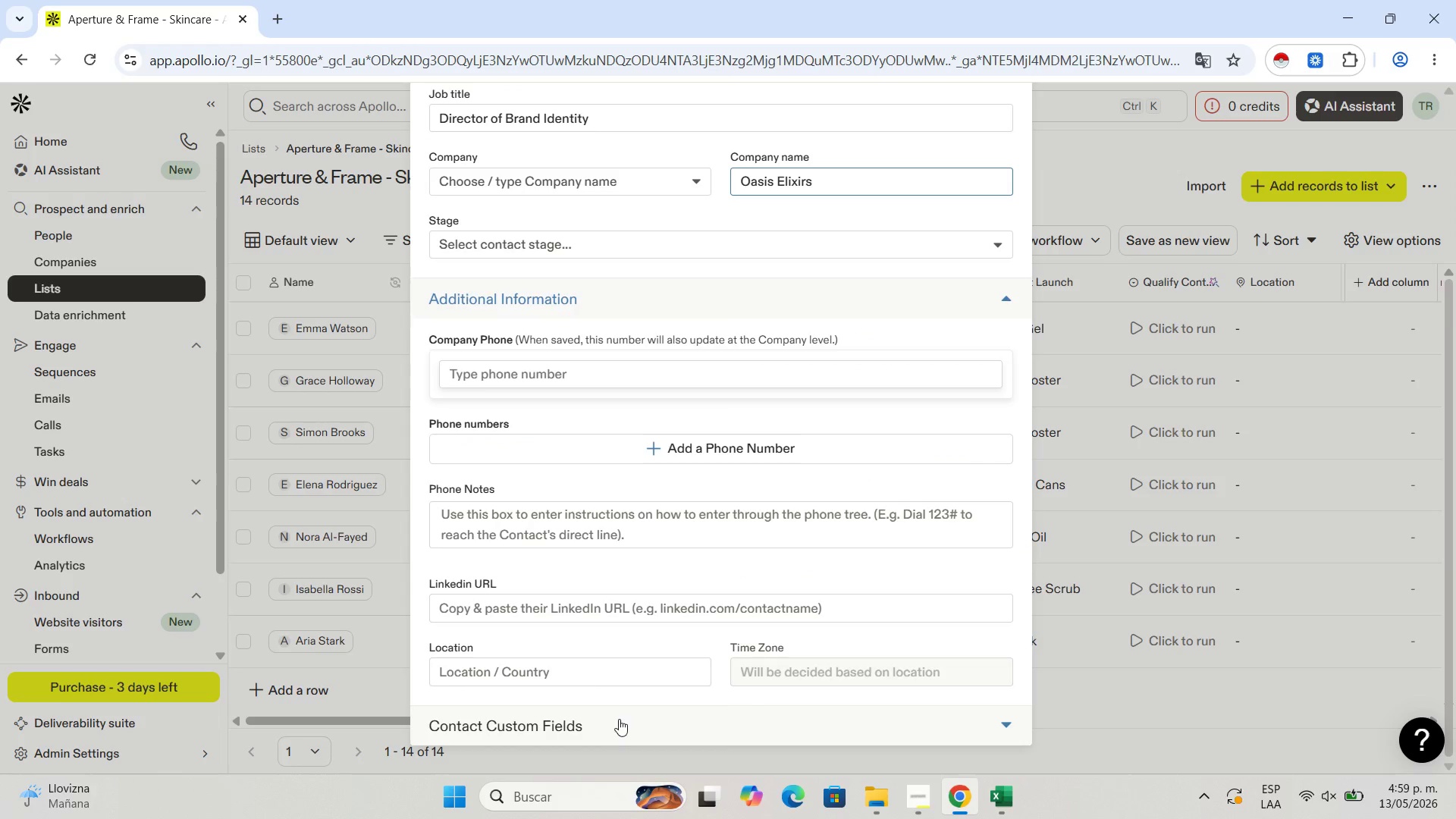 
left_click([619, 719])
 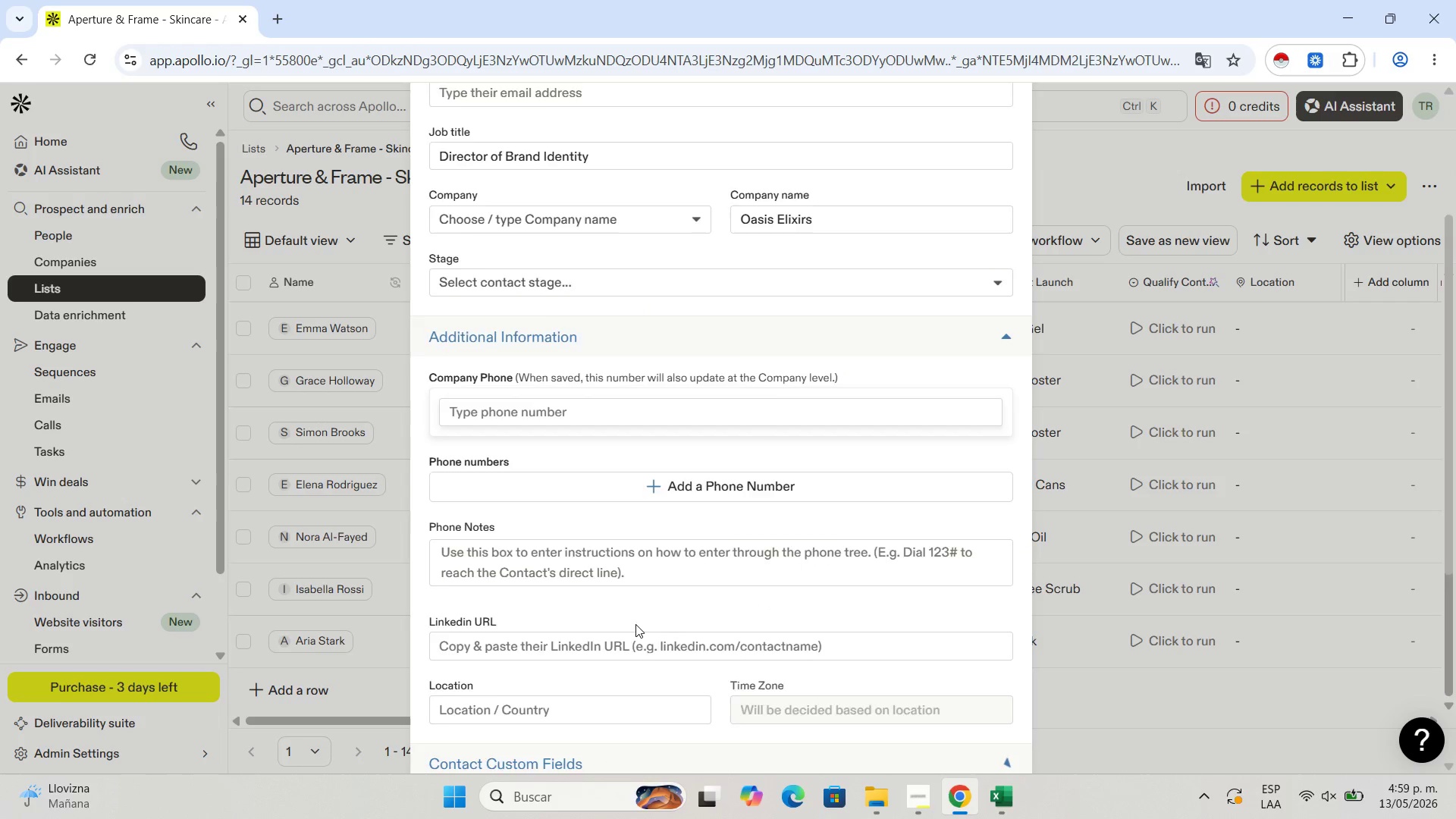 
scroll: coordinate [612, 637], scroll_direction: down, amount: 4.0
 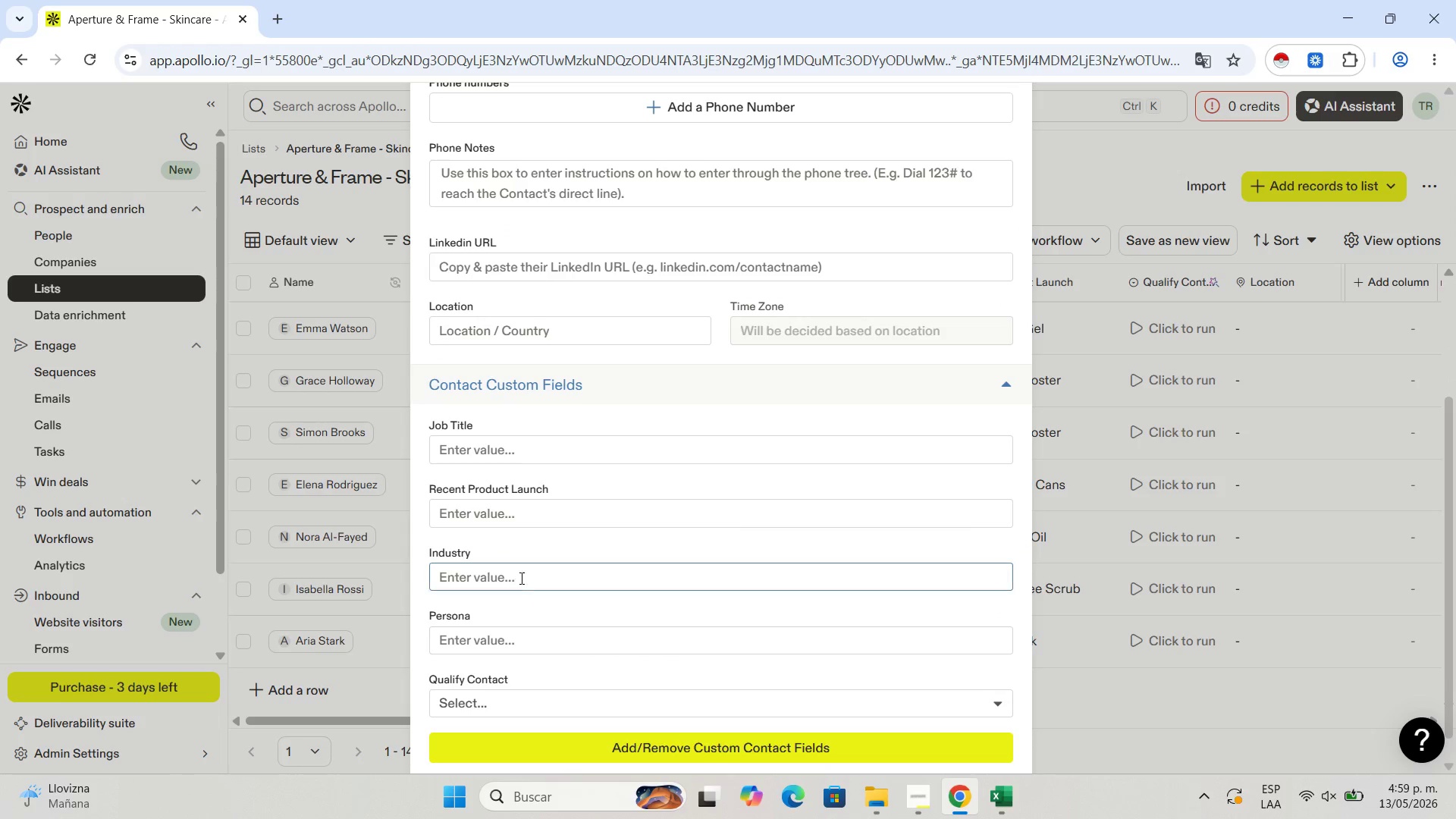 
left_click([520, 578])
 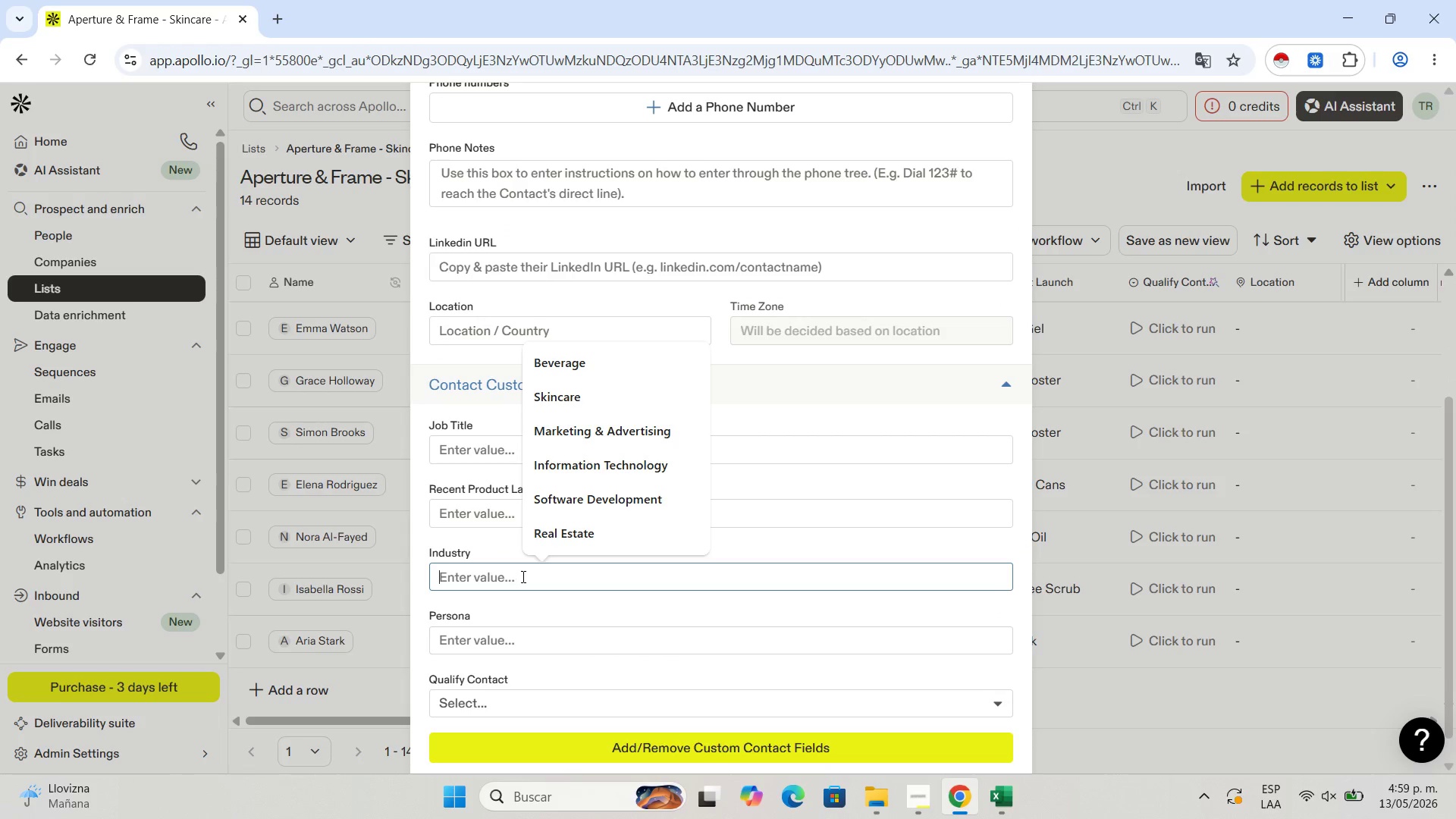 
key(Control+V)
 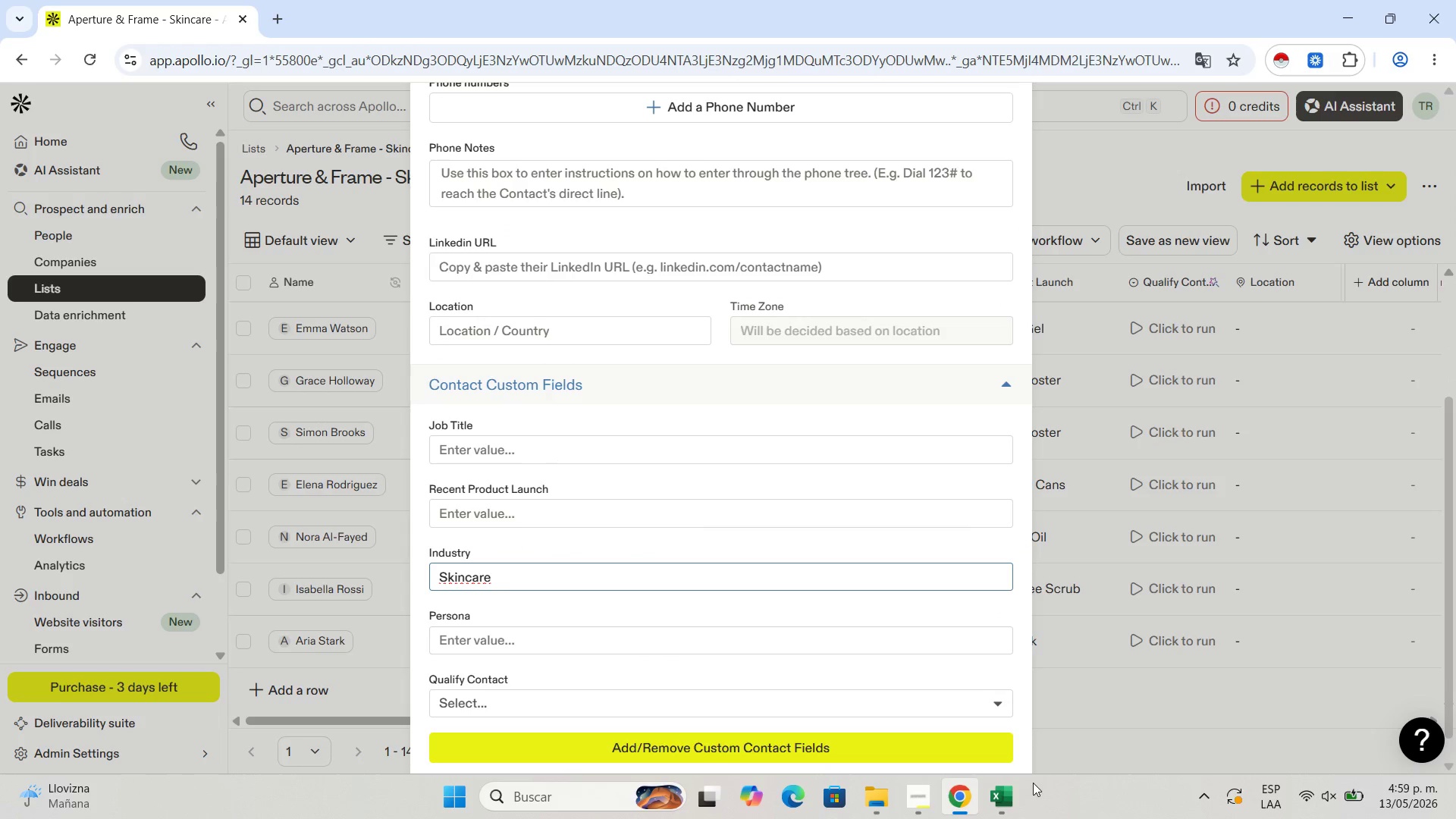 
left_click([1021, 788])
 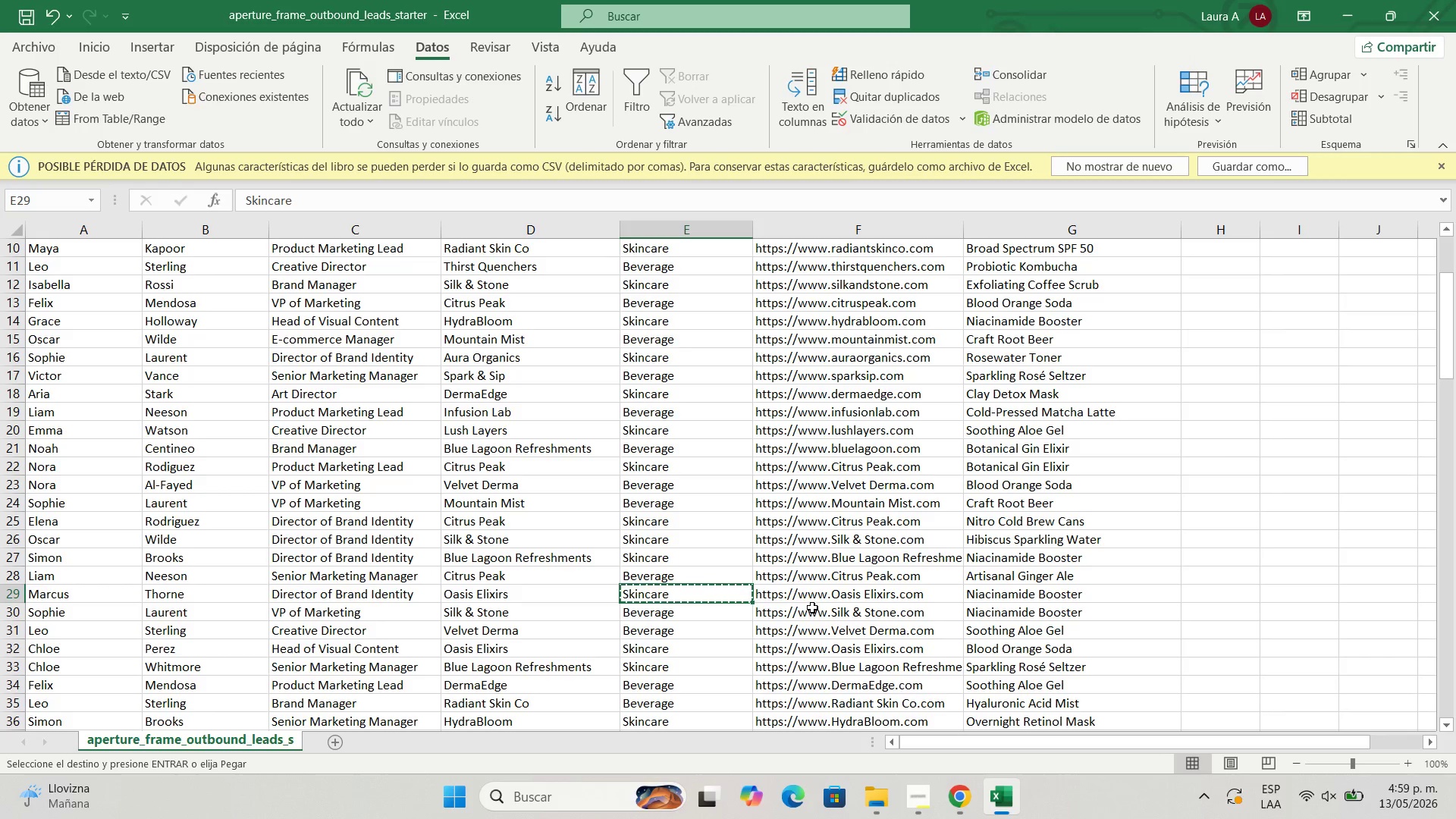 
left_click([807, 592])
 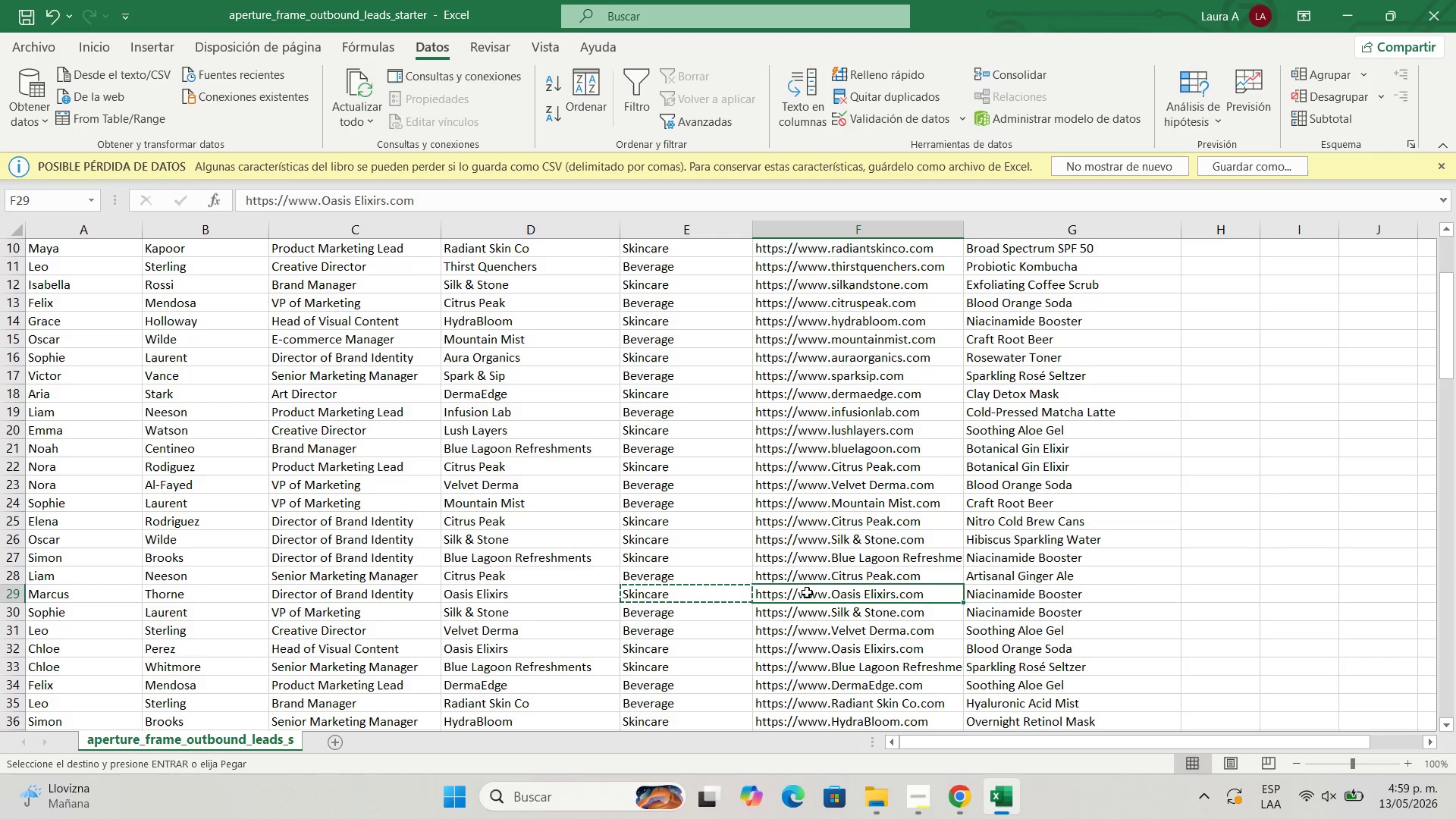 
key(Control+C)
 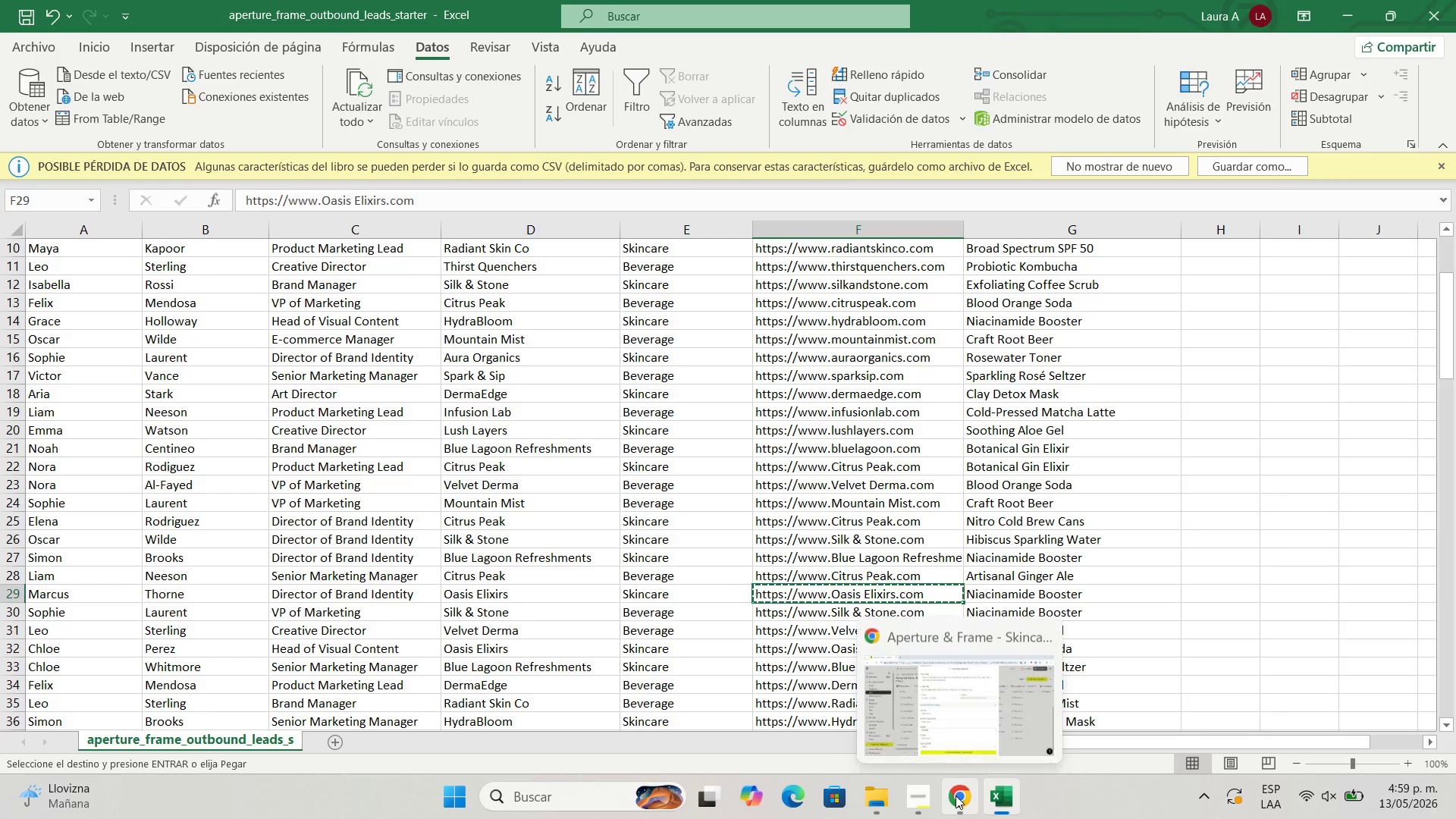 
left_click([956, 795])
 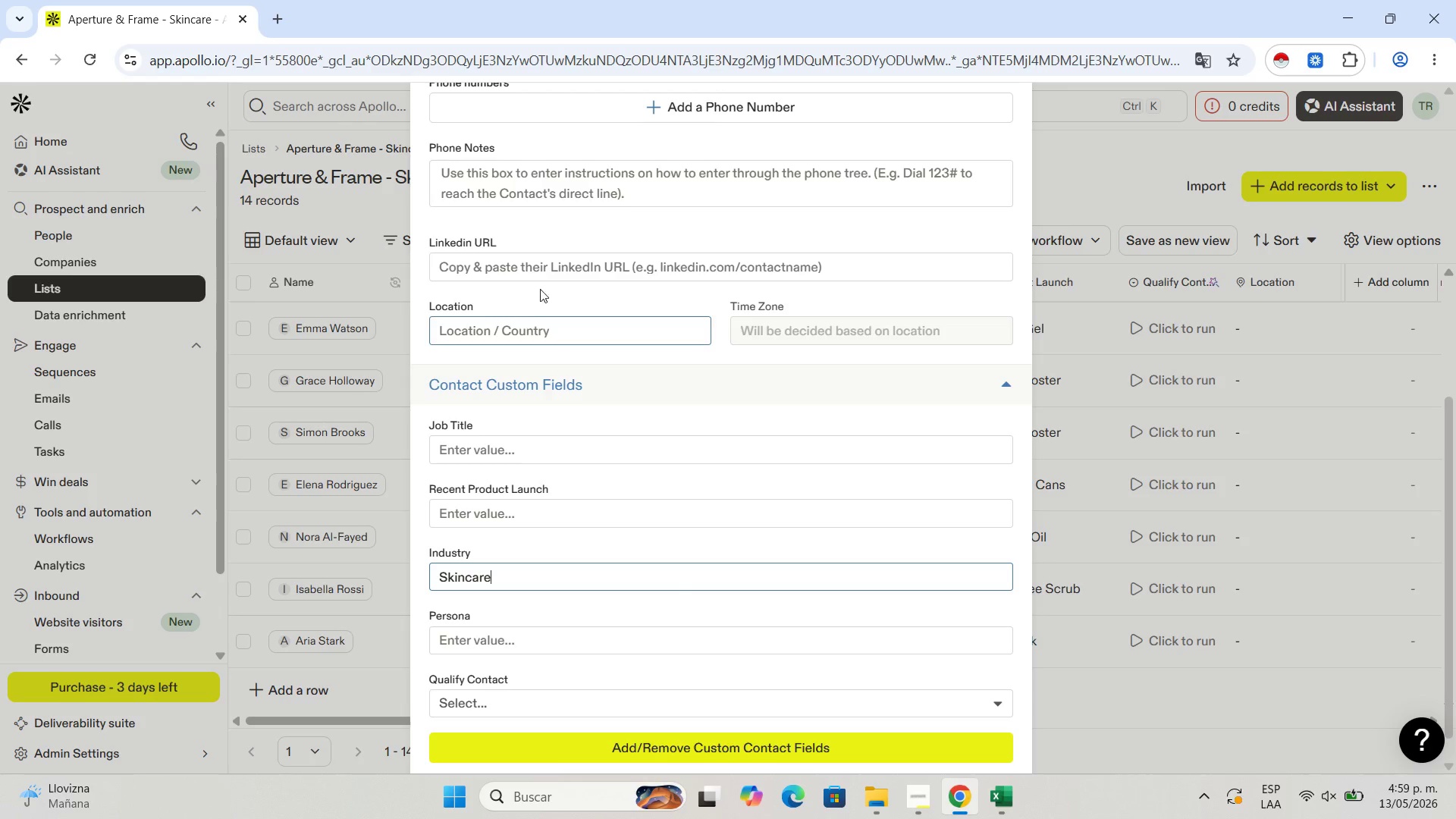 
left_click([550, 258])
 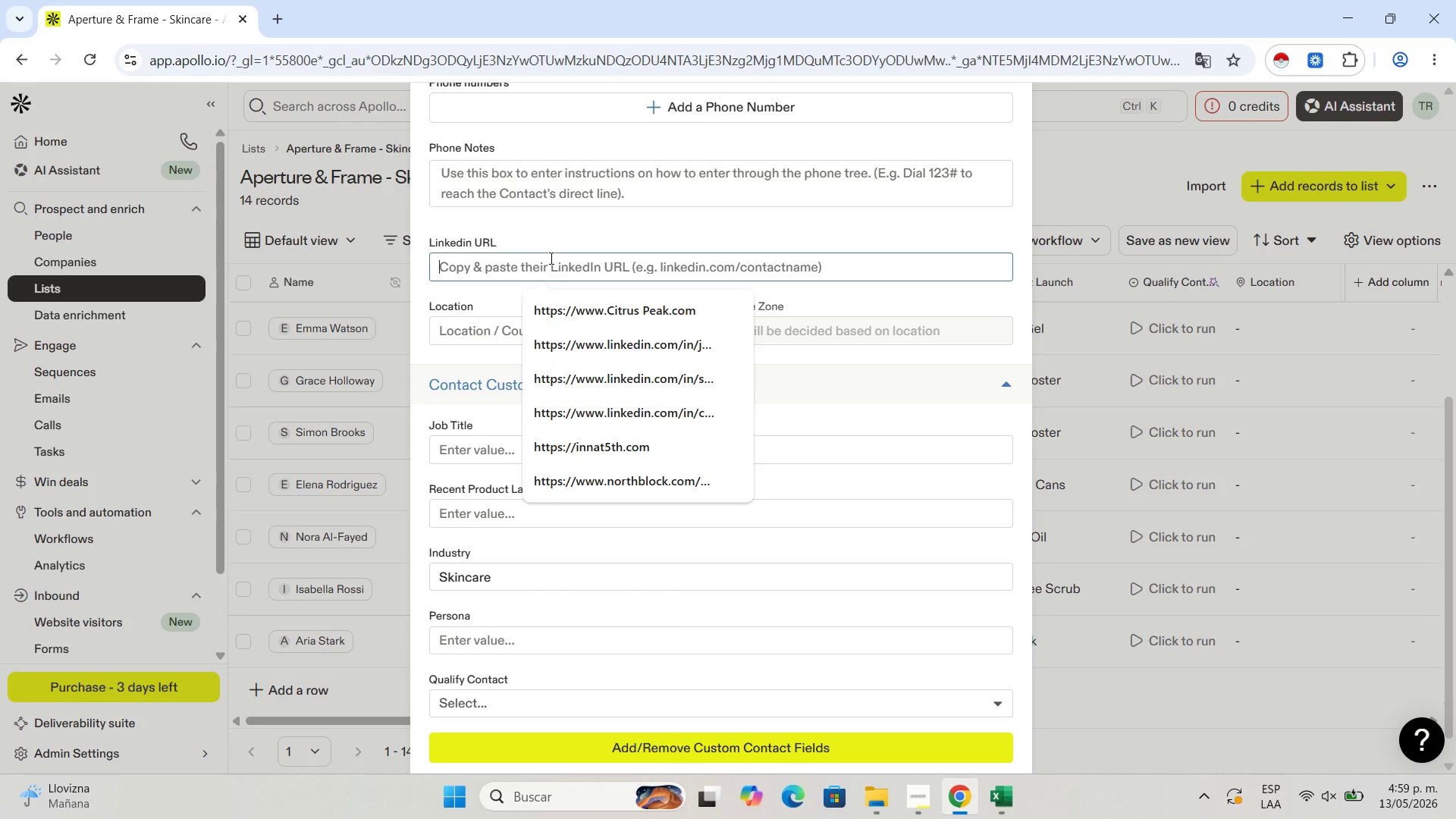 
key(Control+V)
 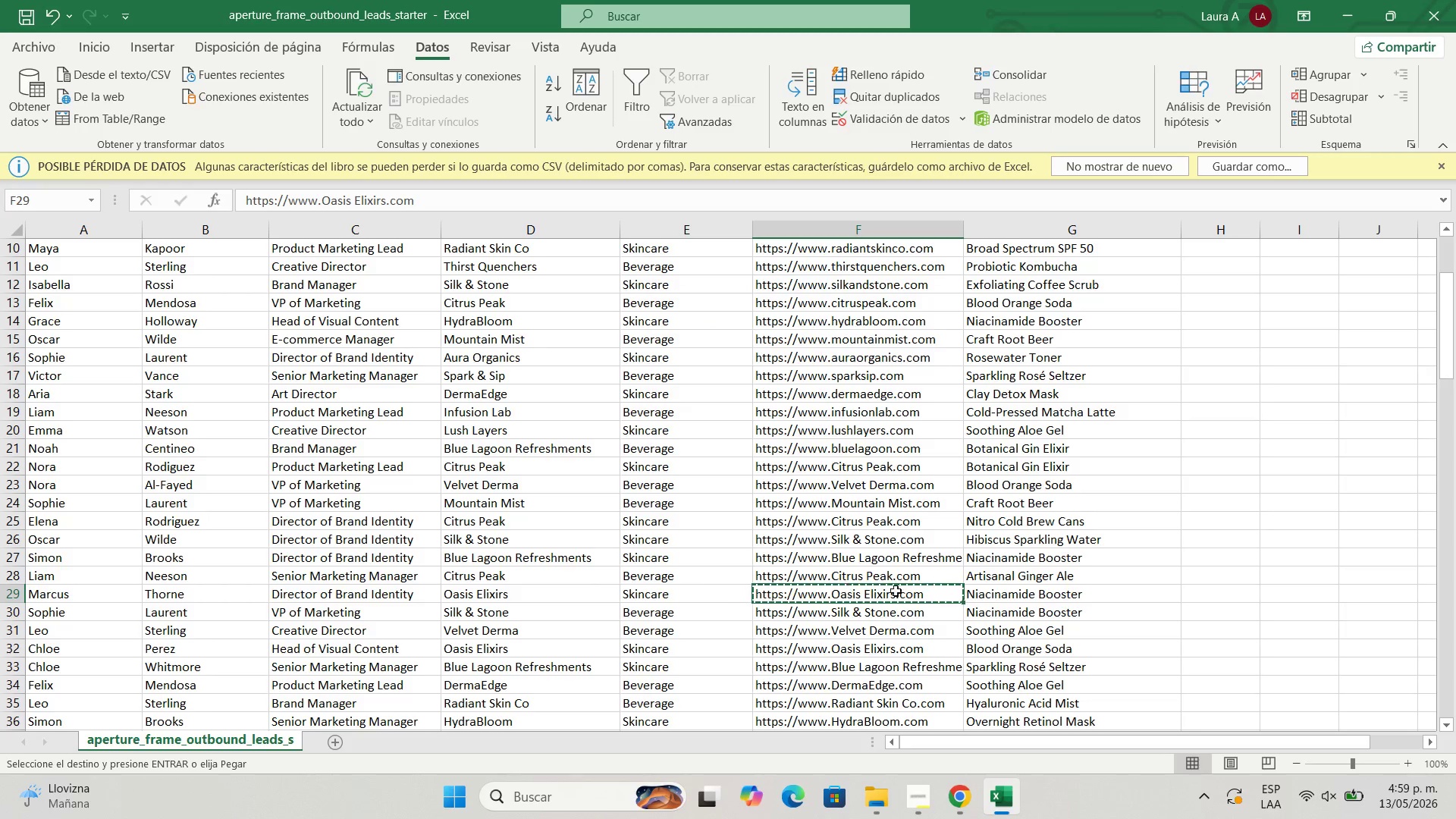 
left_click([981, 595])
 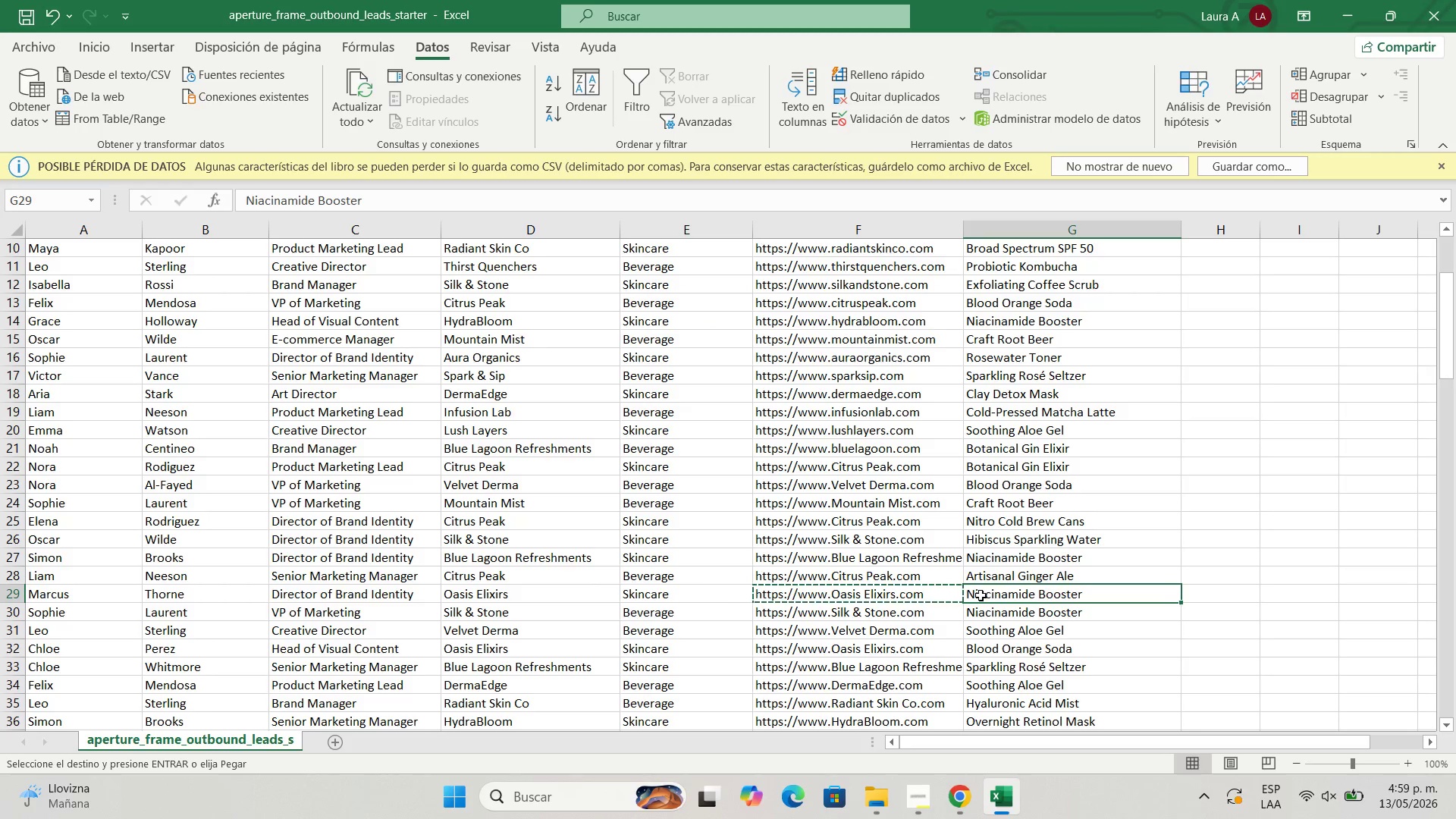 
key(Control+C)
 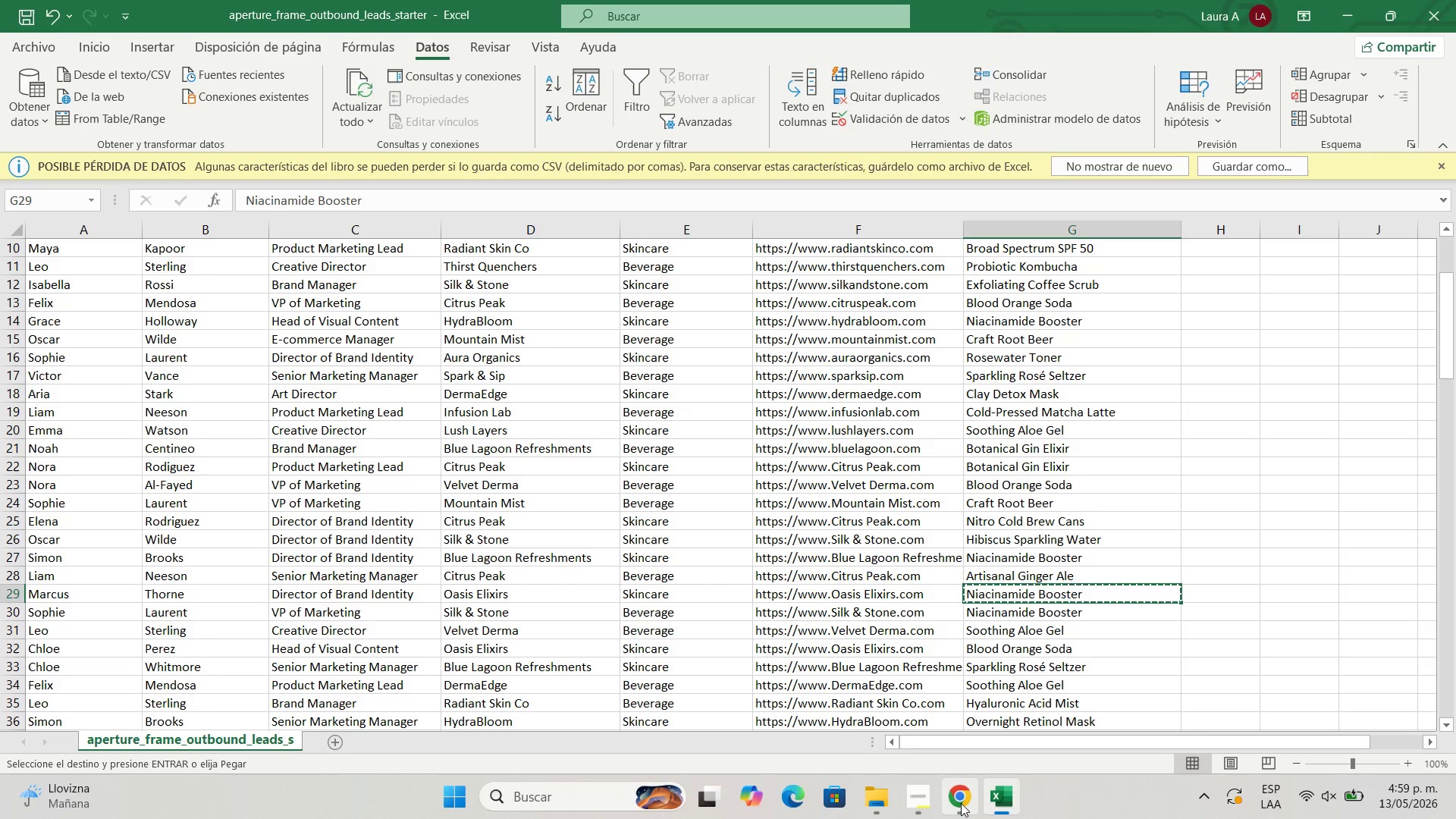 
left_click([961, 803])
 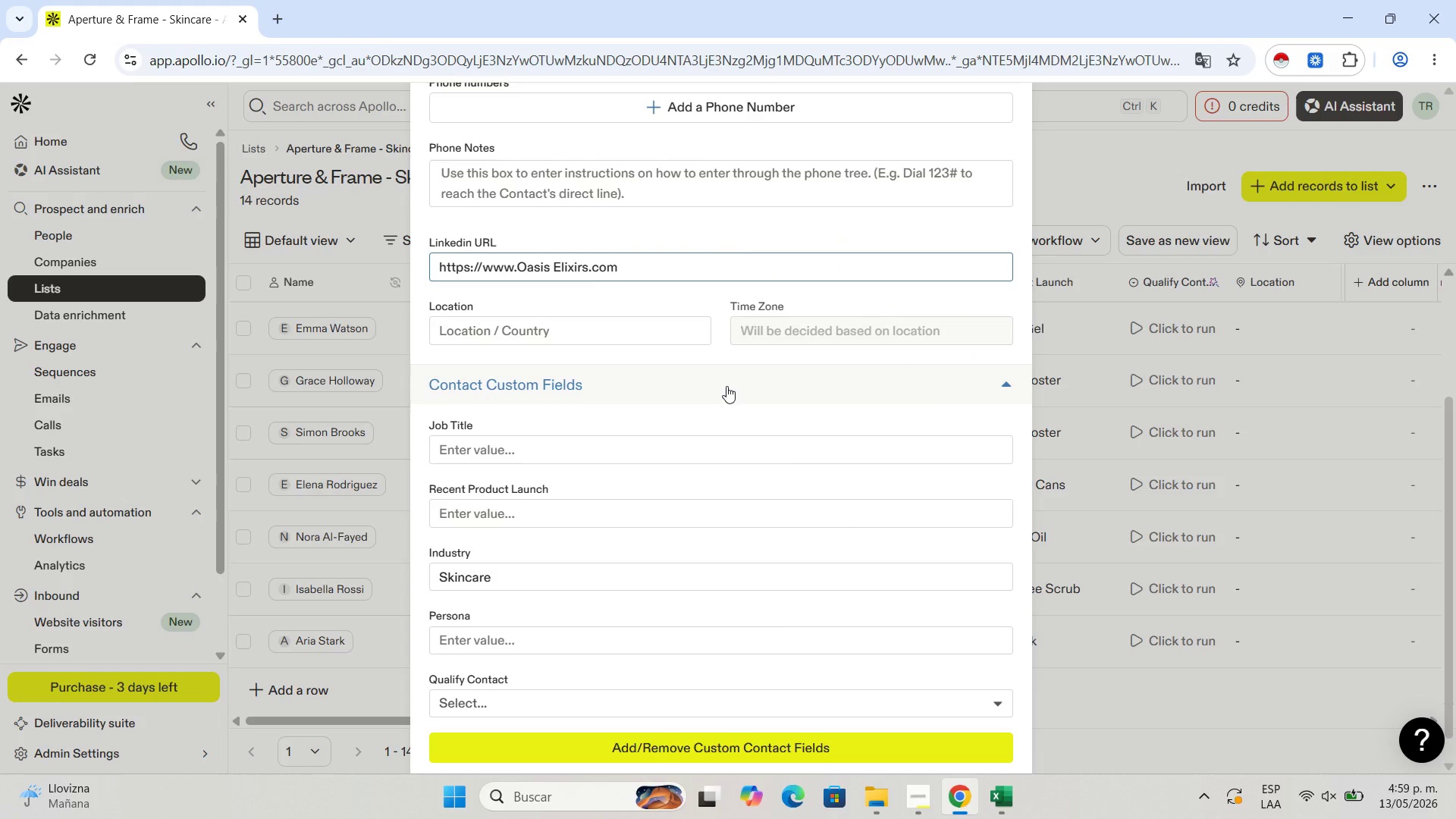 
left_click([607, 510])
 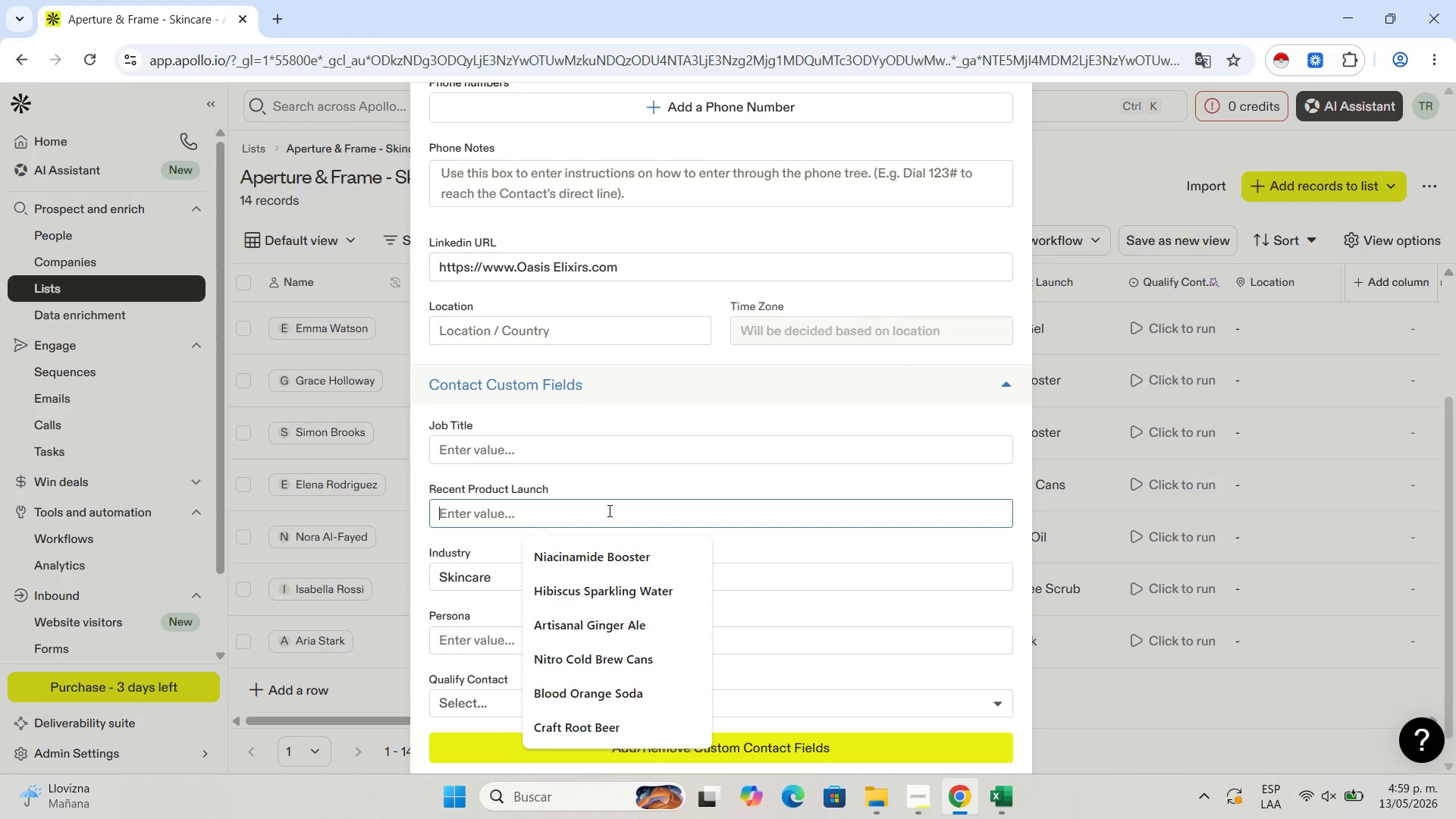 
key(Control+V)
 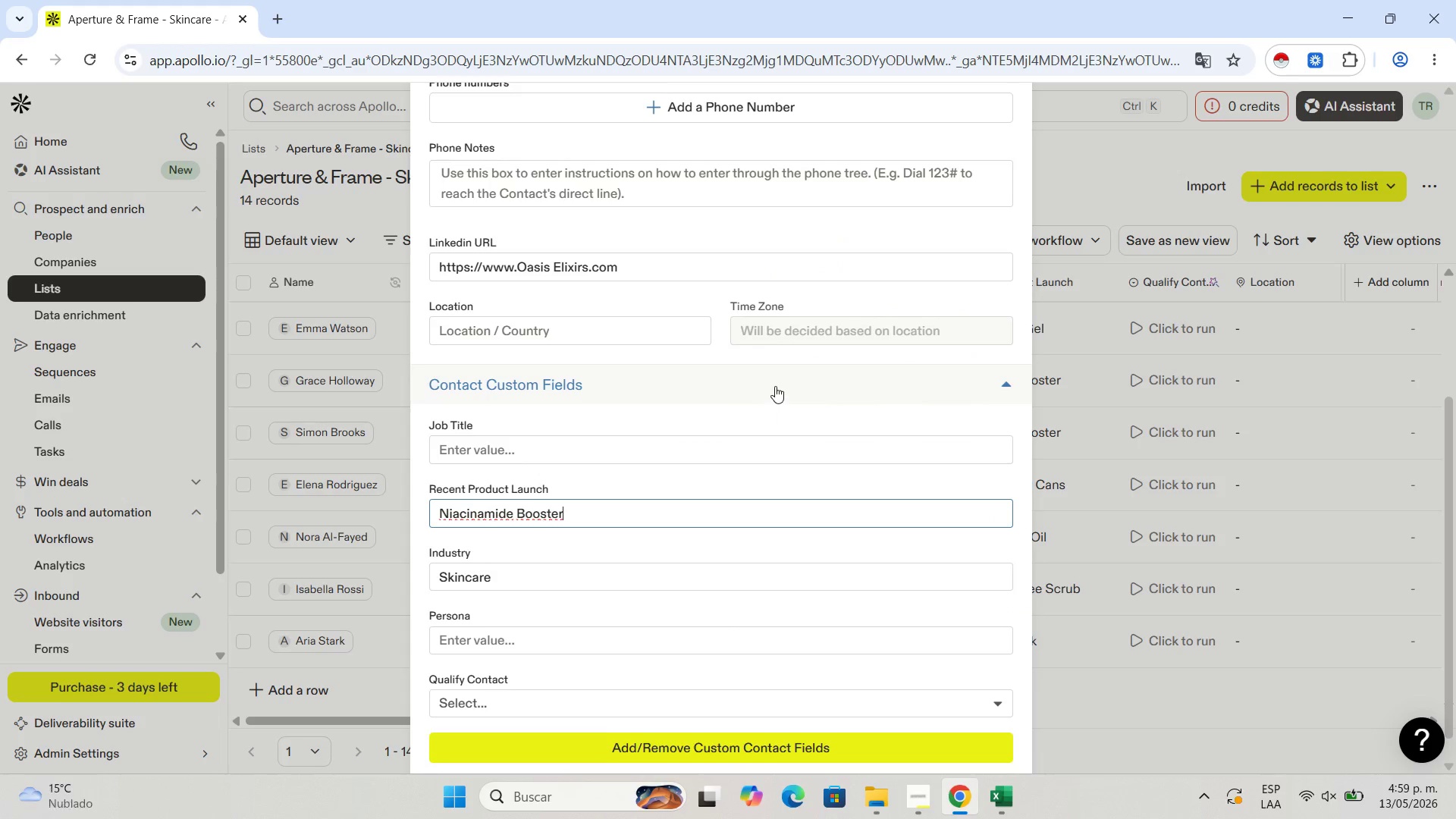 
scroll: coordinate [802, 301], scroll_direction: up, amount: 7.0
 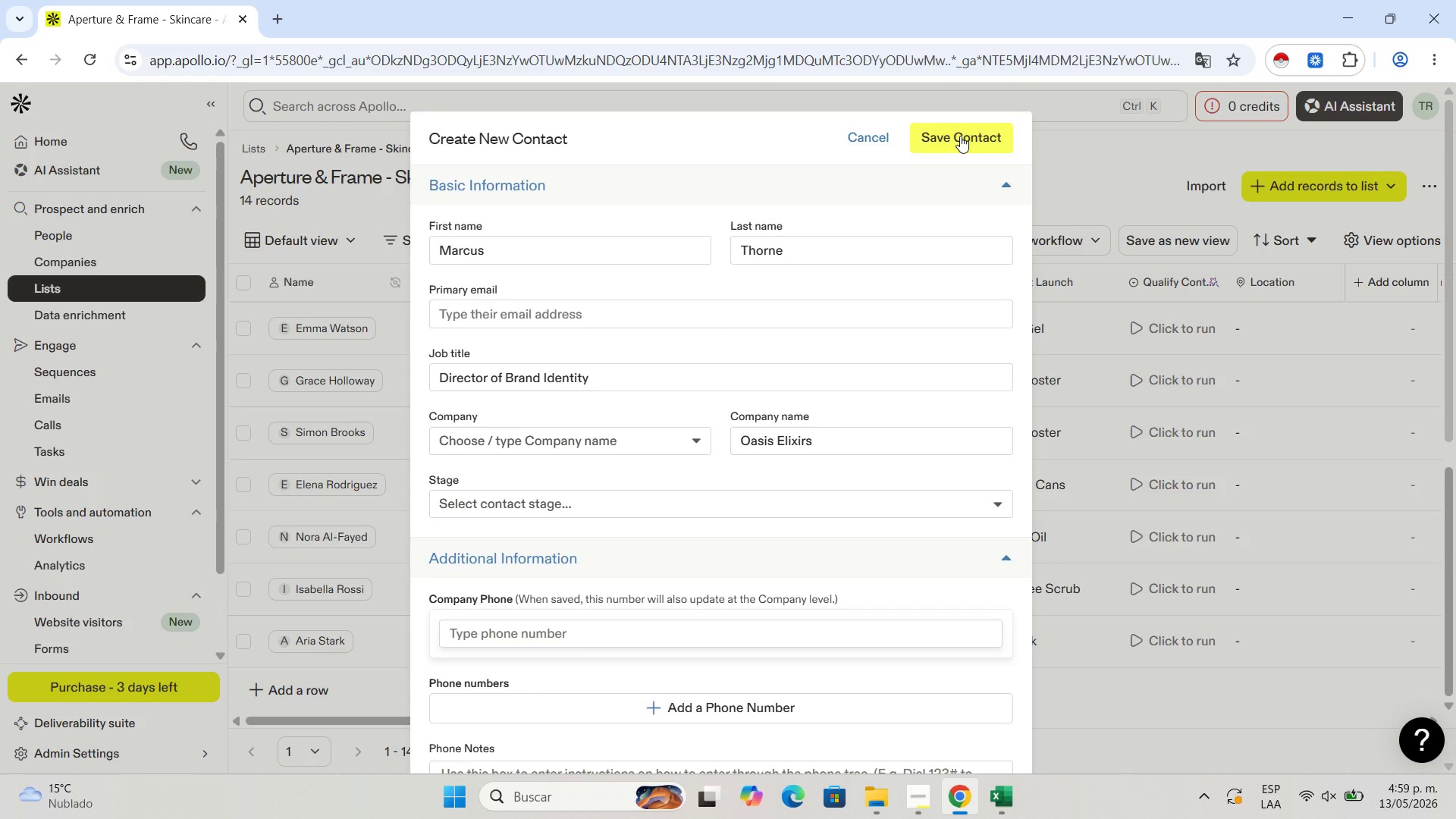 
left_click([960, 136])
 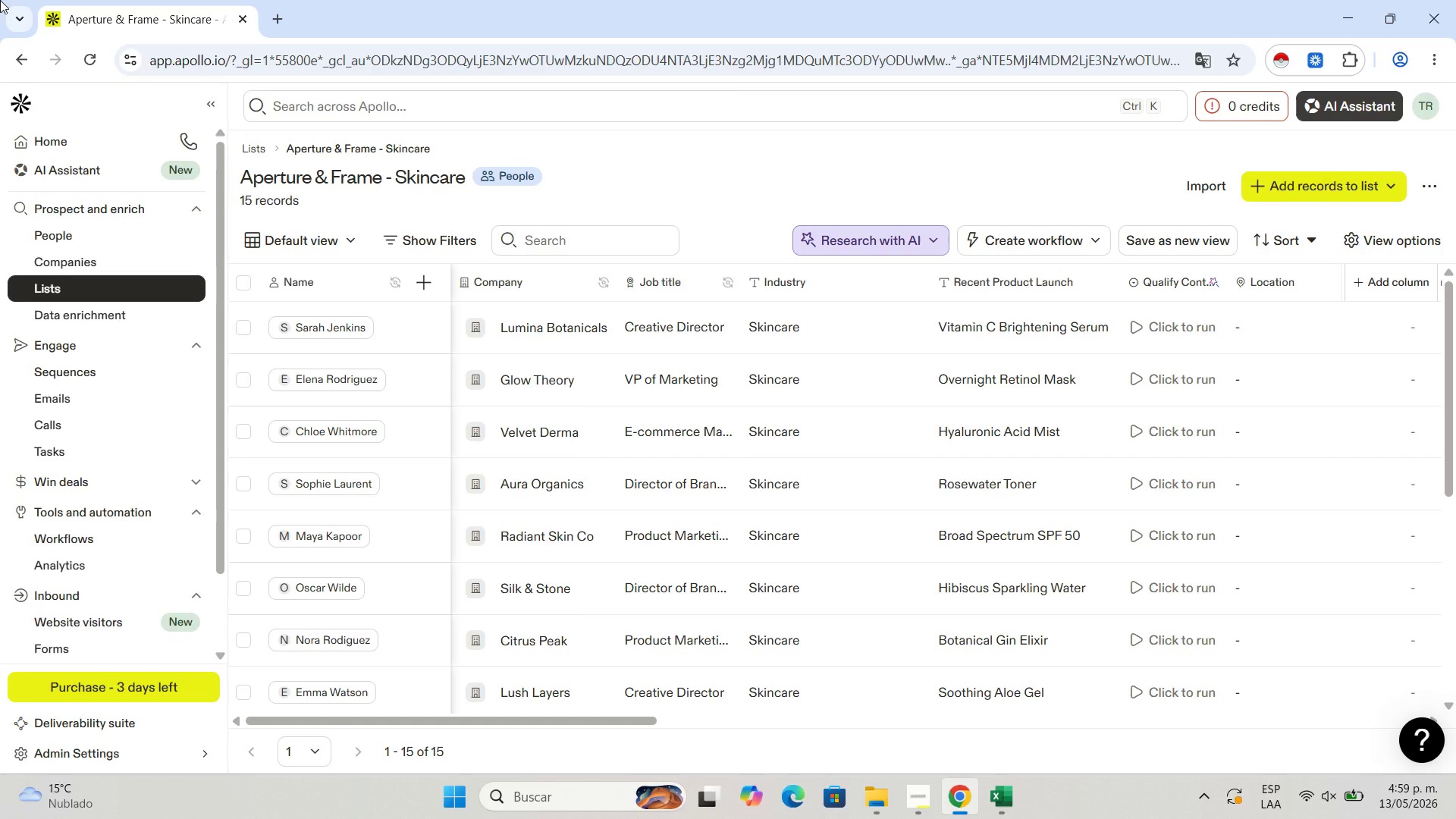 
wait(24.49)
 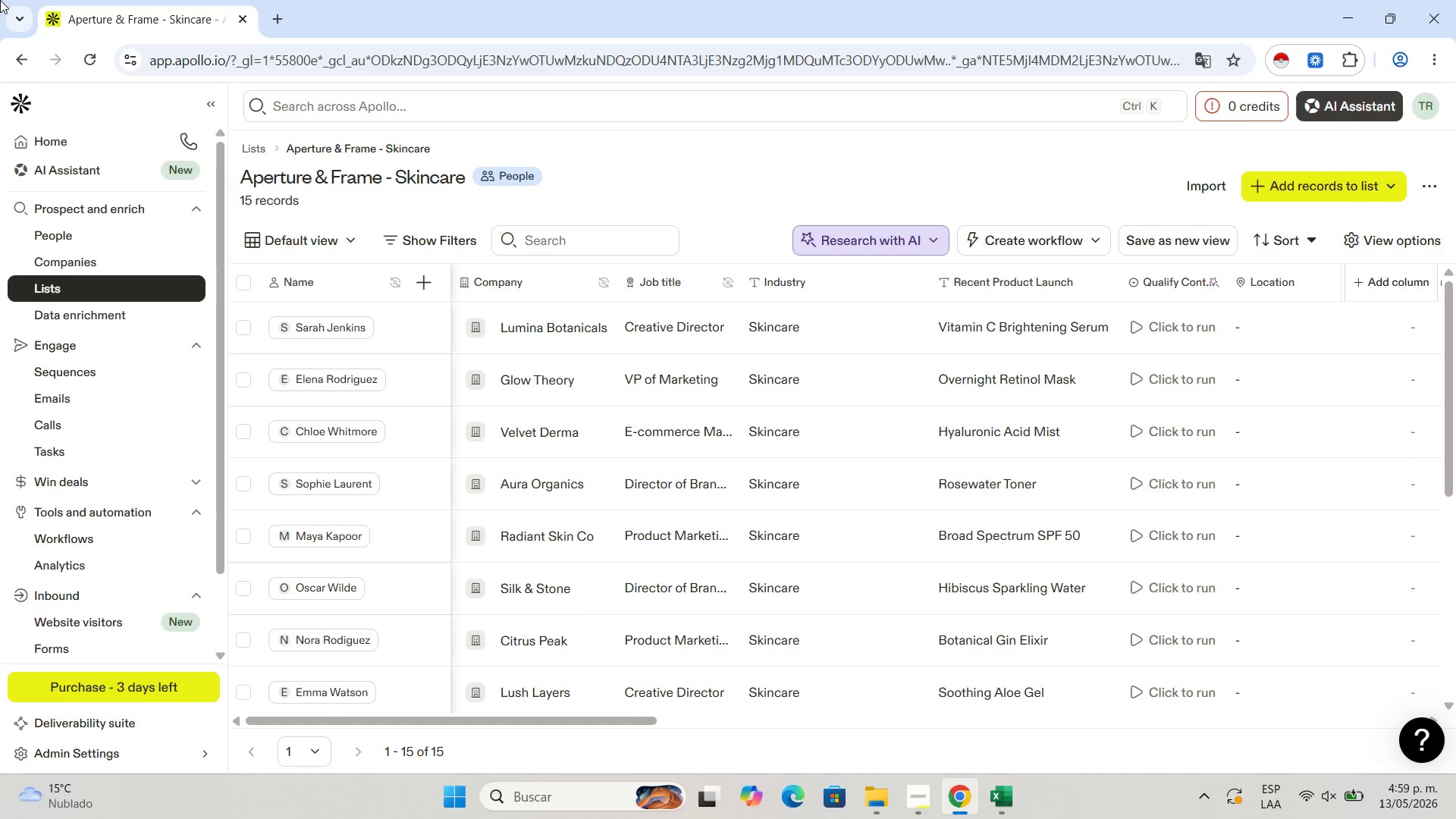 
mouse_move([963, 516])
 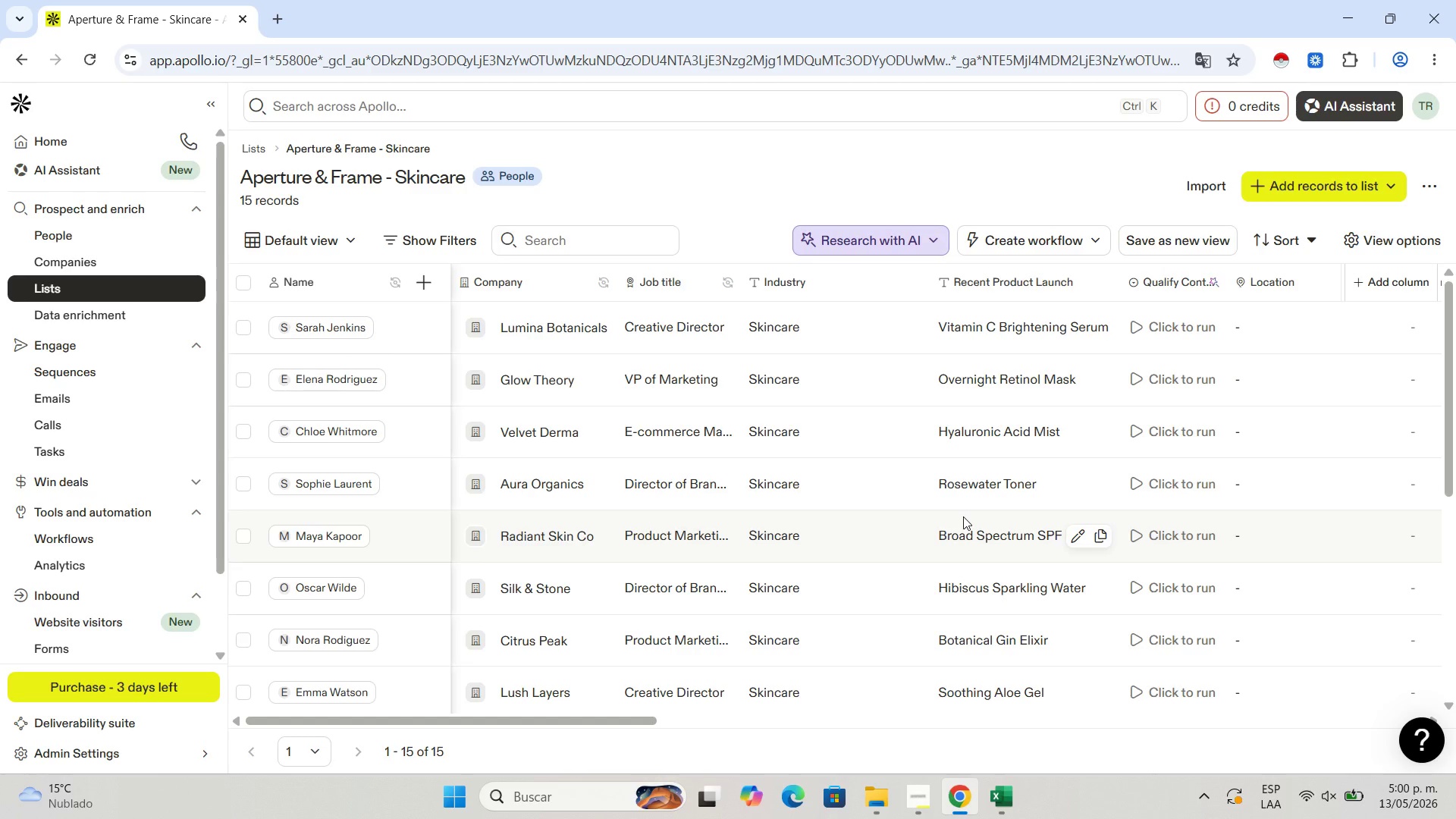 
wait(7.88)
 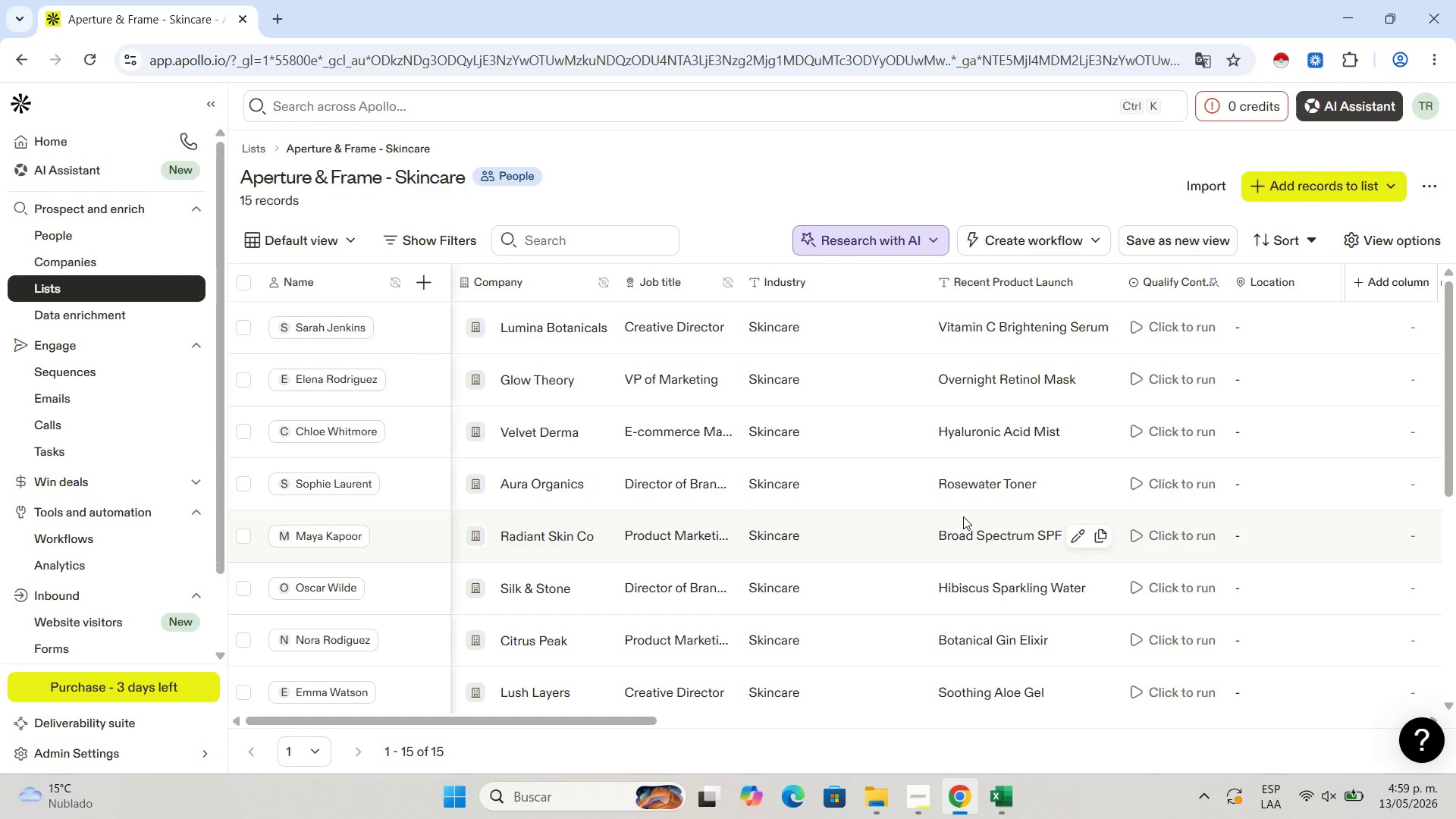 
scroll: coordinate [589, 350], scroll_direction: down, amount: 3.0
 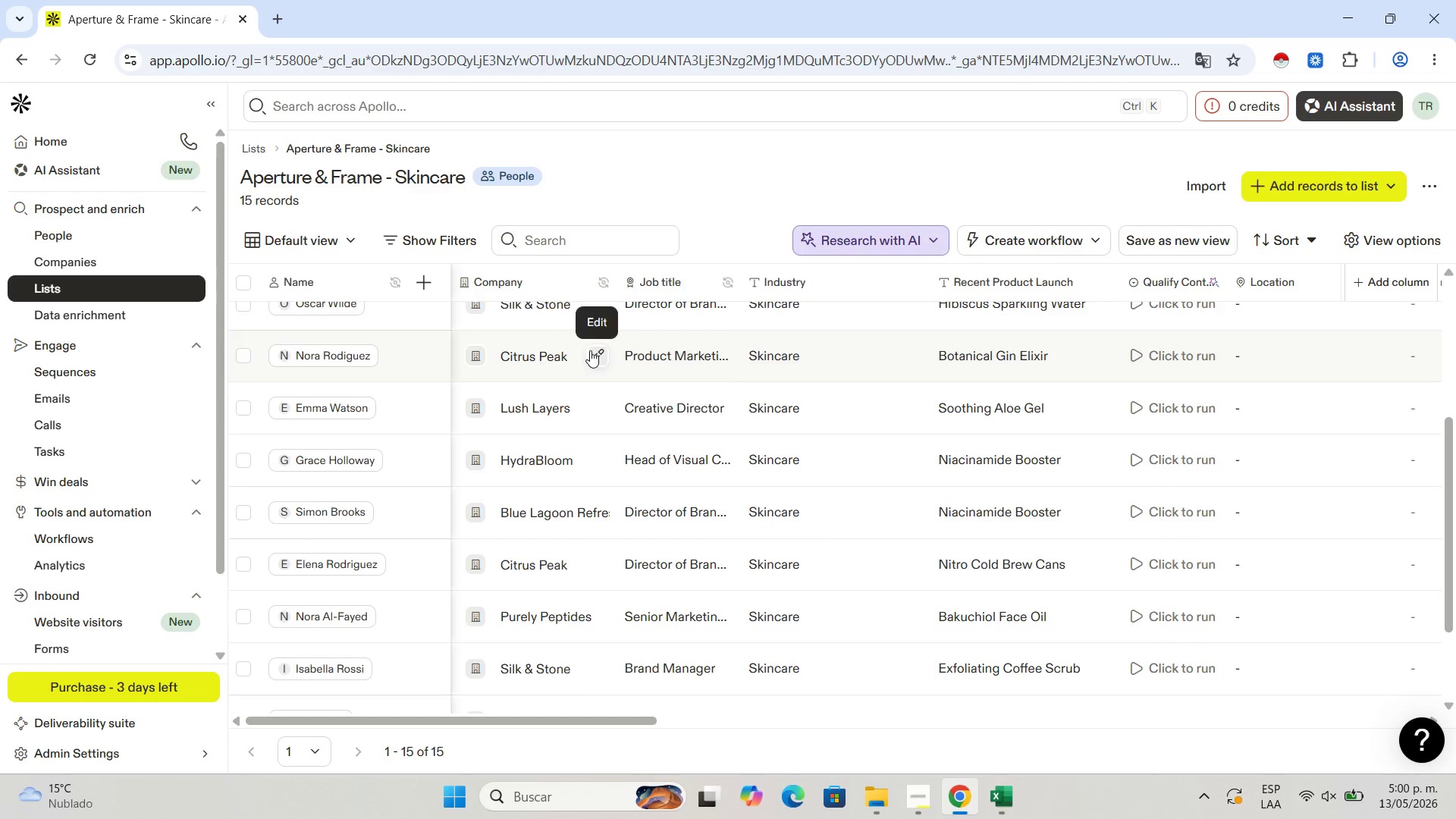 
scroll: coordinate [592, 350], scroll_direction: up, amount: 10.0
 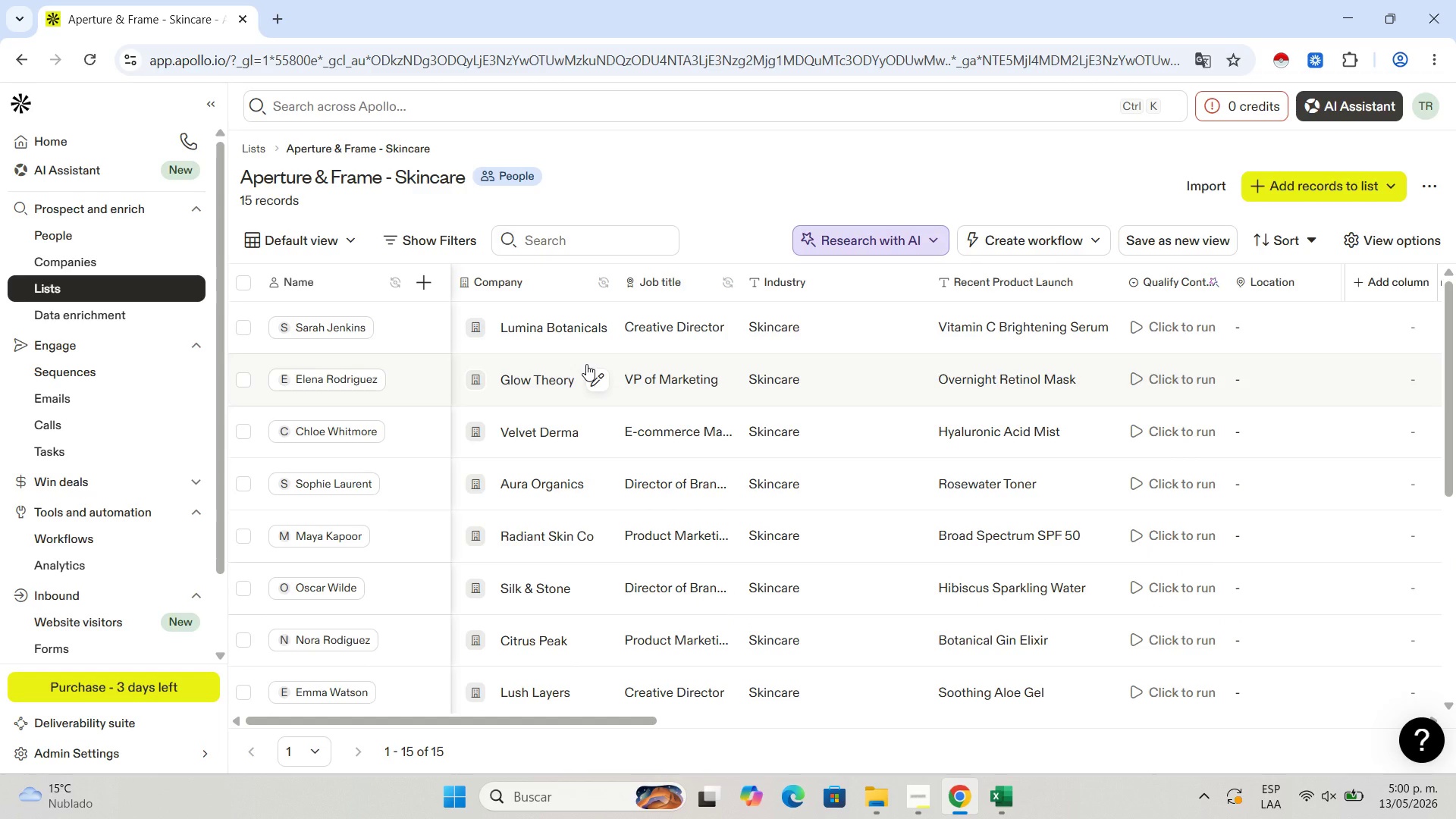 
wait(7.06)
 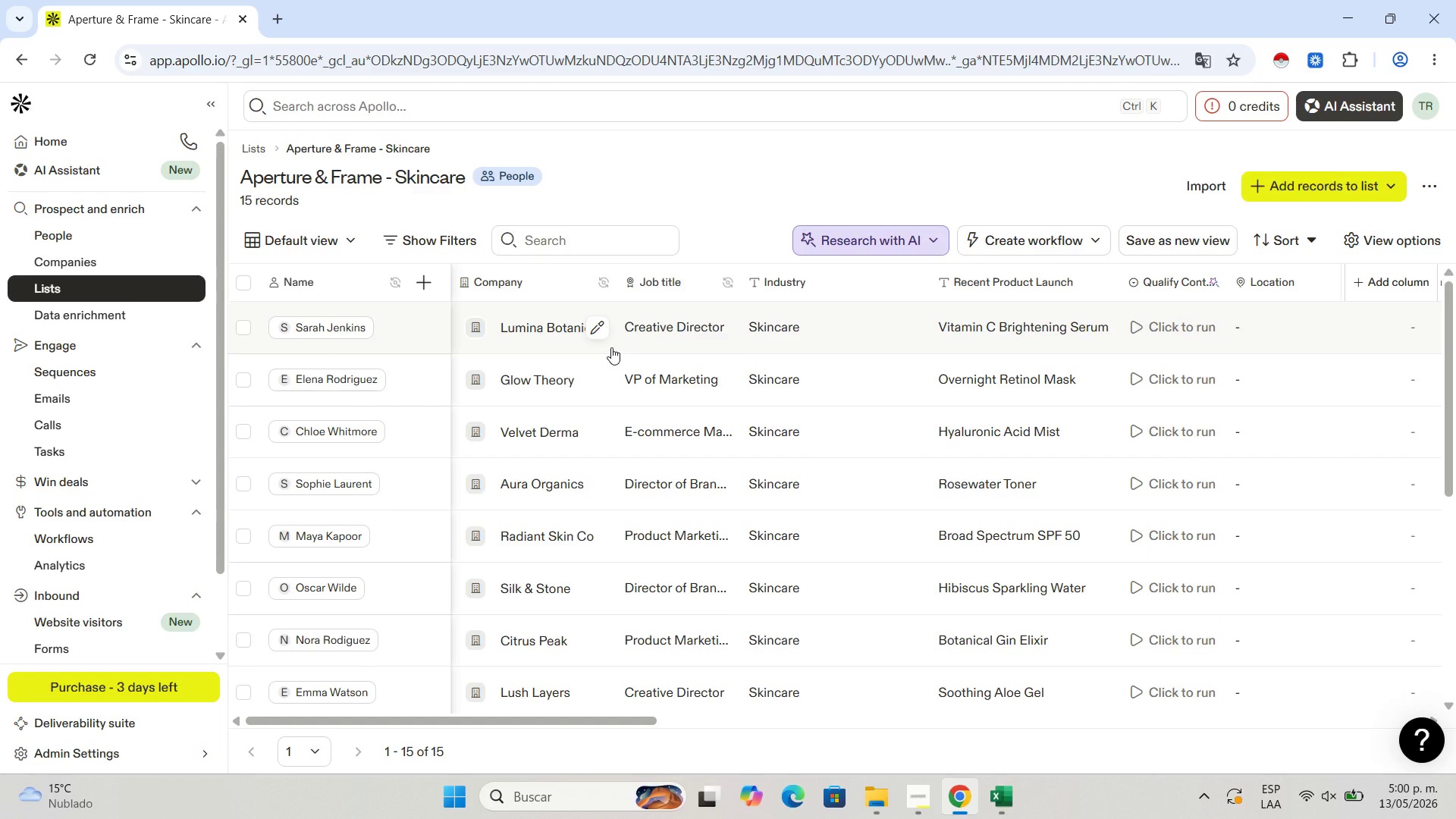 
scroll: coordinate [562, 397], scroll_direction: up, amount: 1.0
 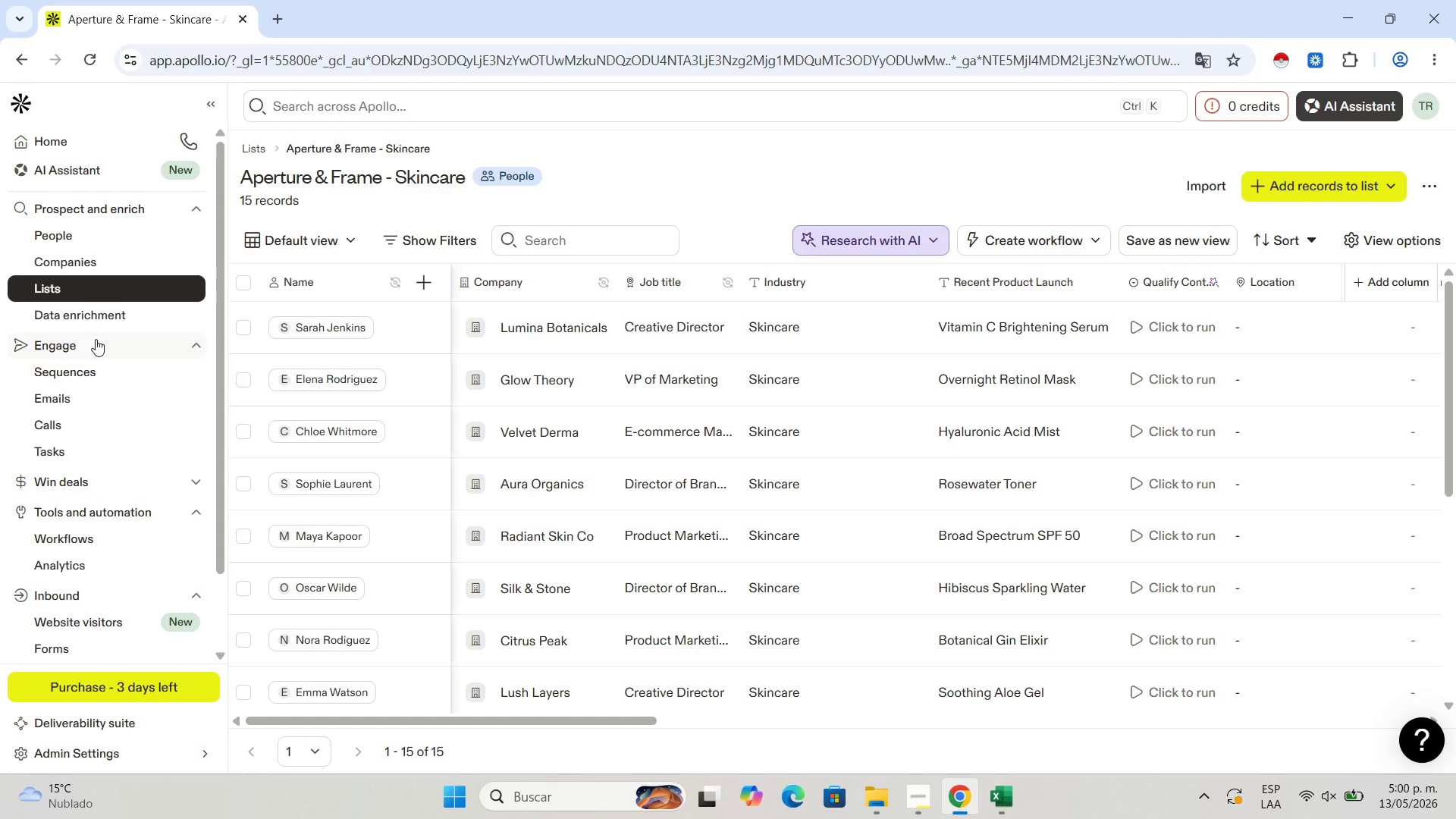 
left_click([96, 275])
 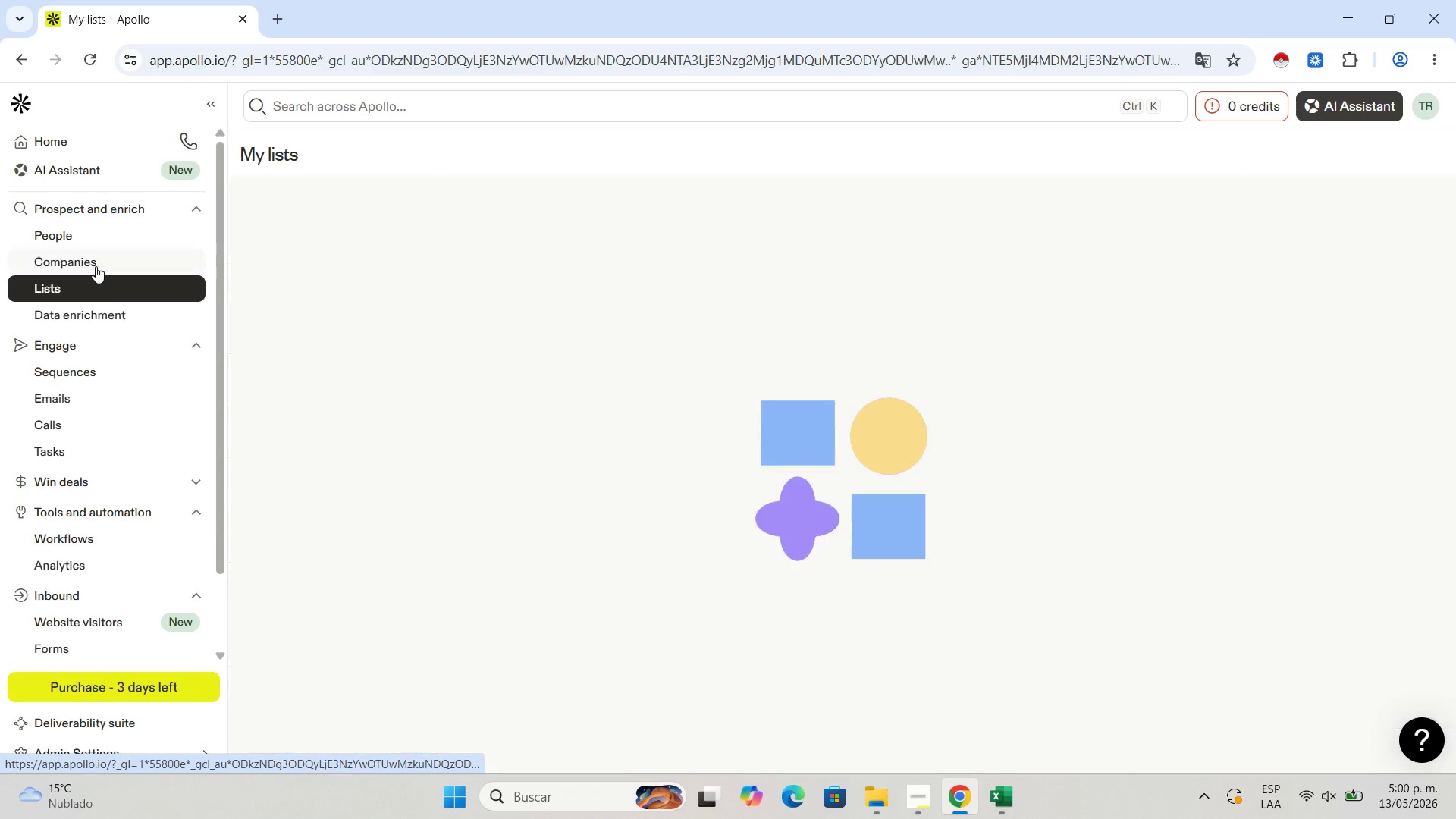 
left_click([96, 266])
 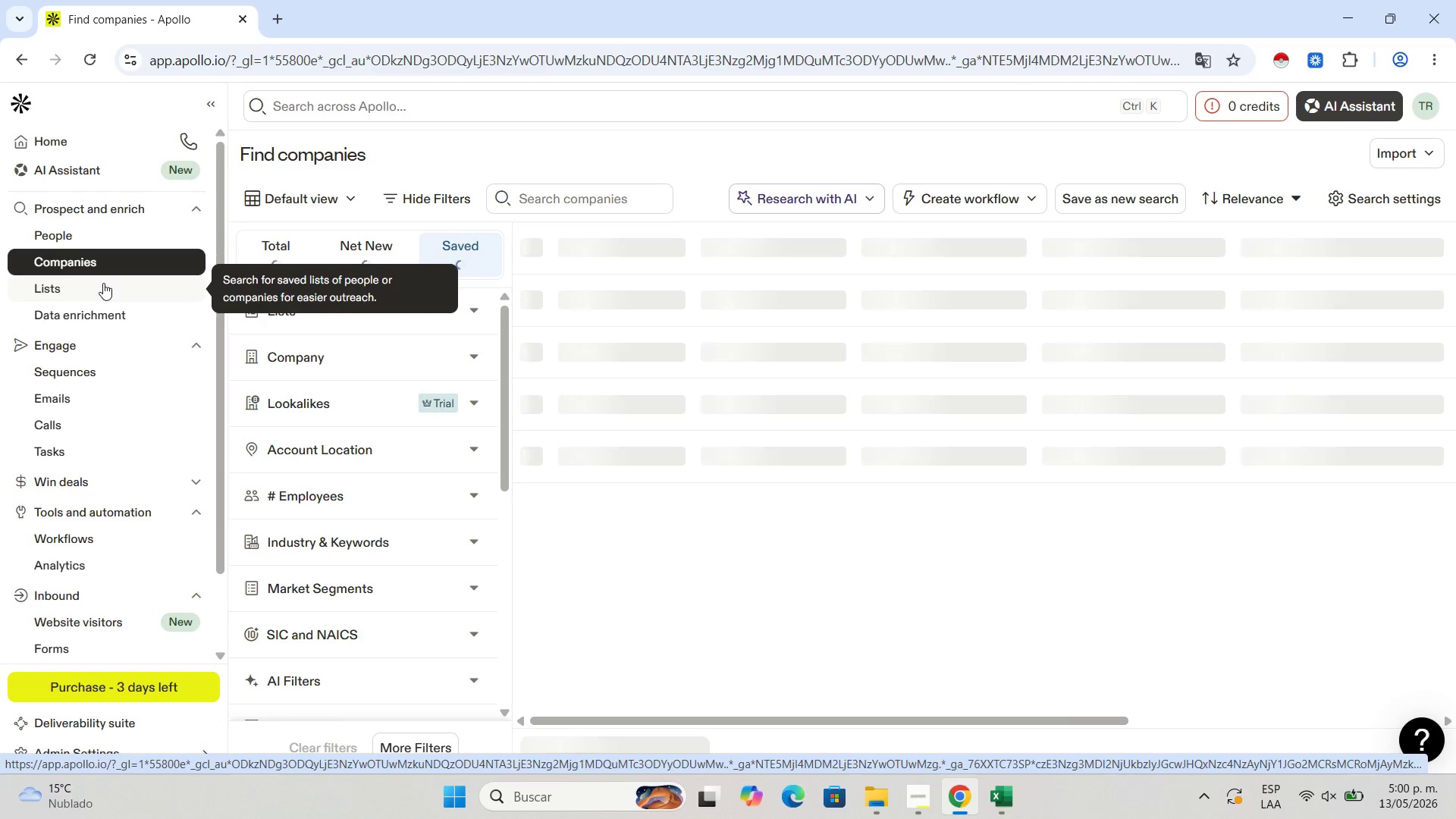 
wait(5.69)
 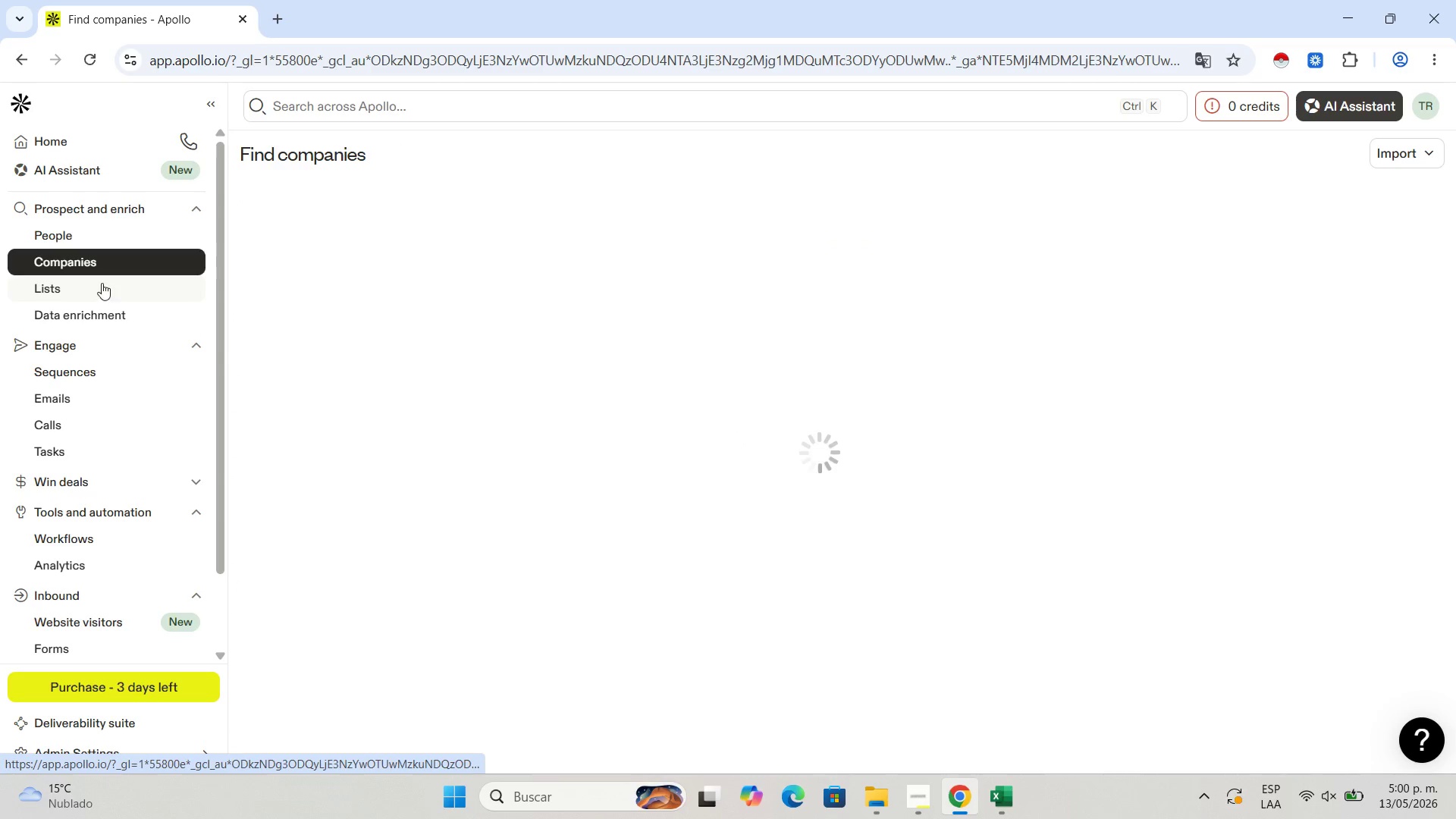 
left_click([103, 283])
 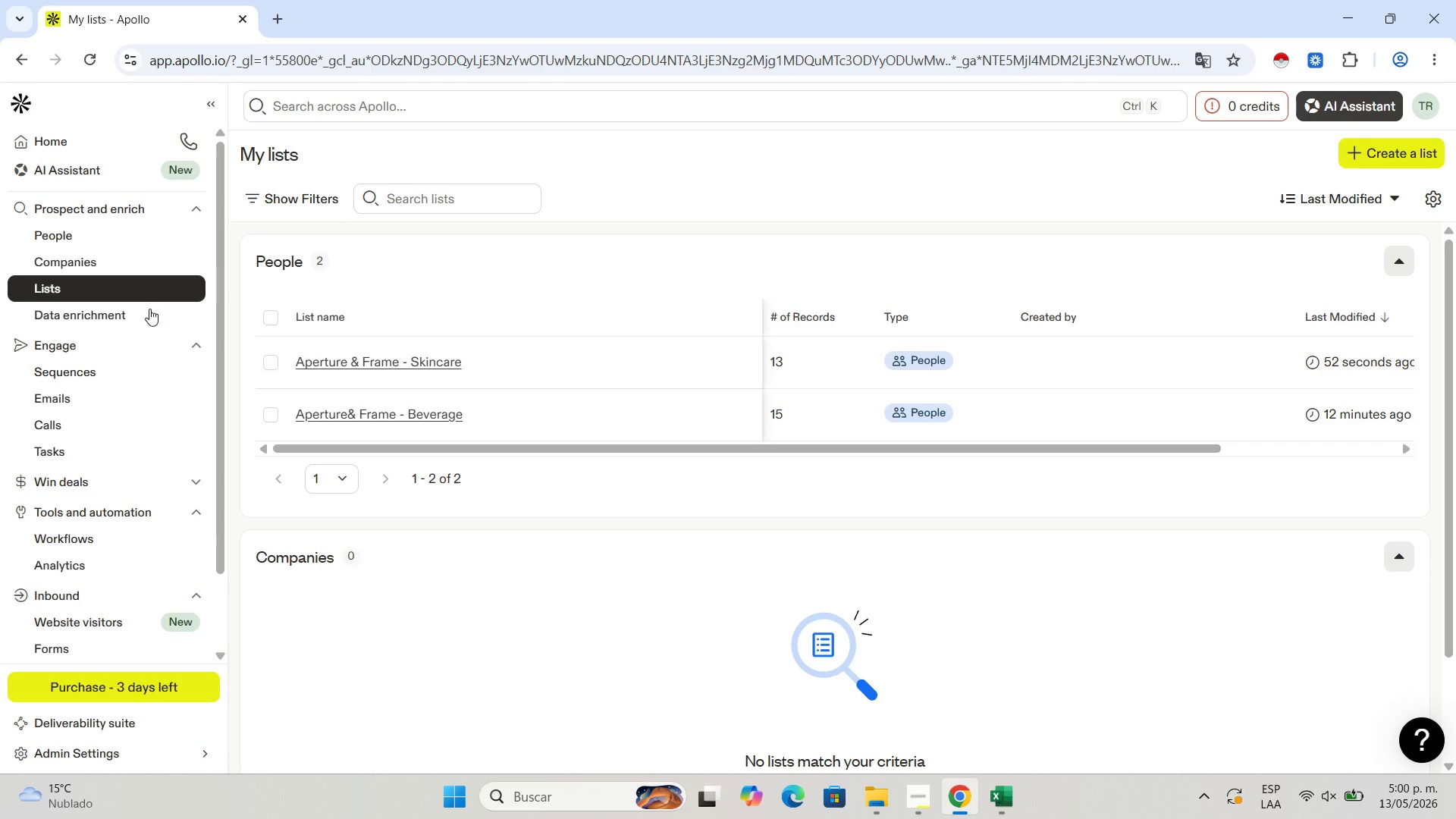 
double_click([373, 364])
 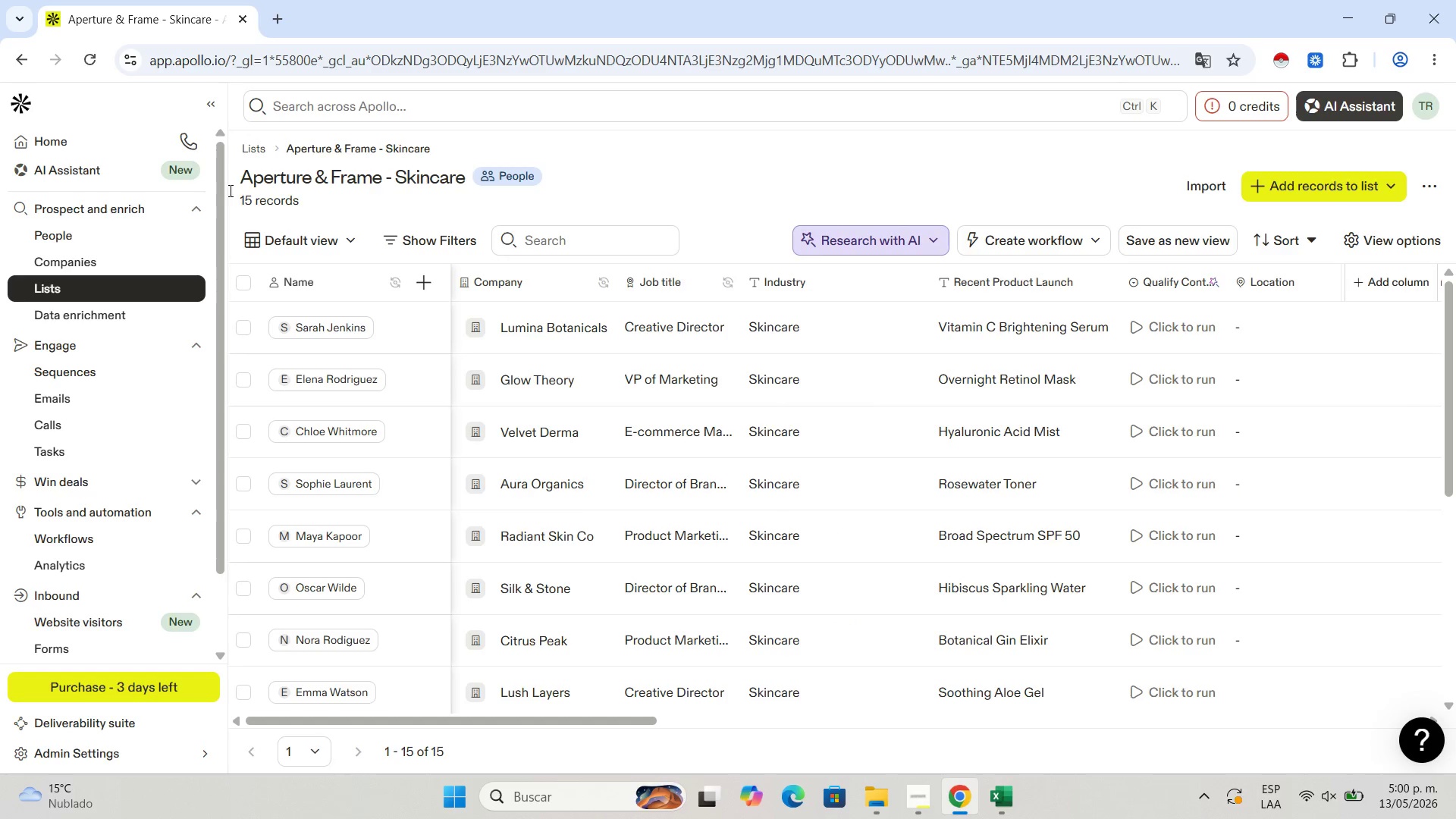 
left_click([7, 43])
 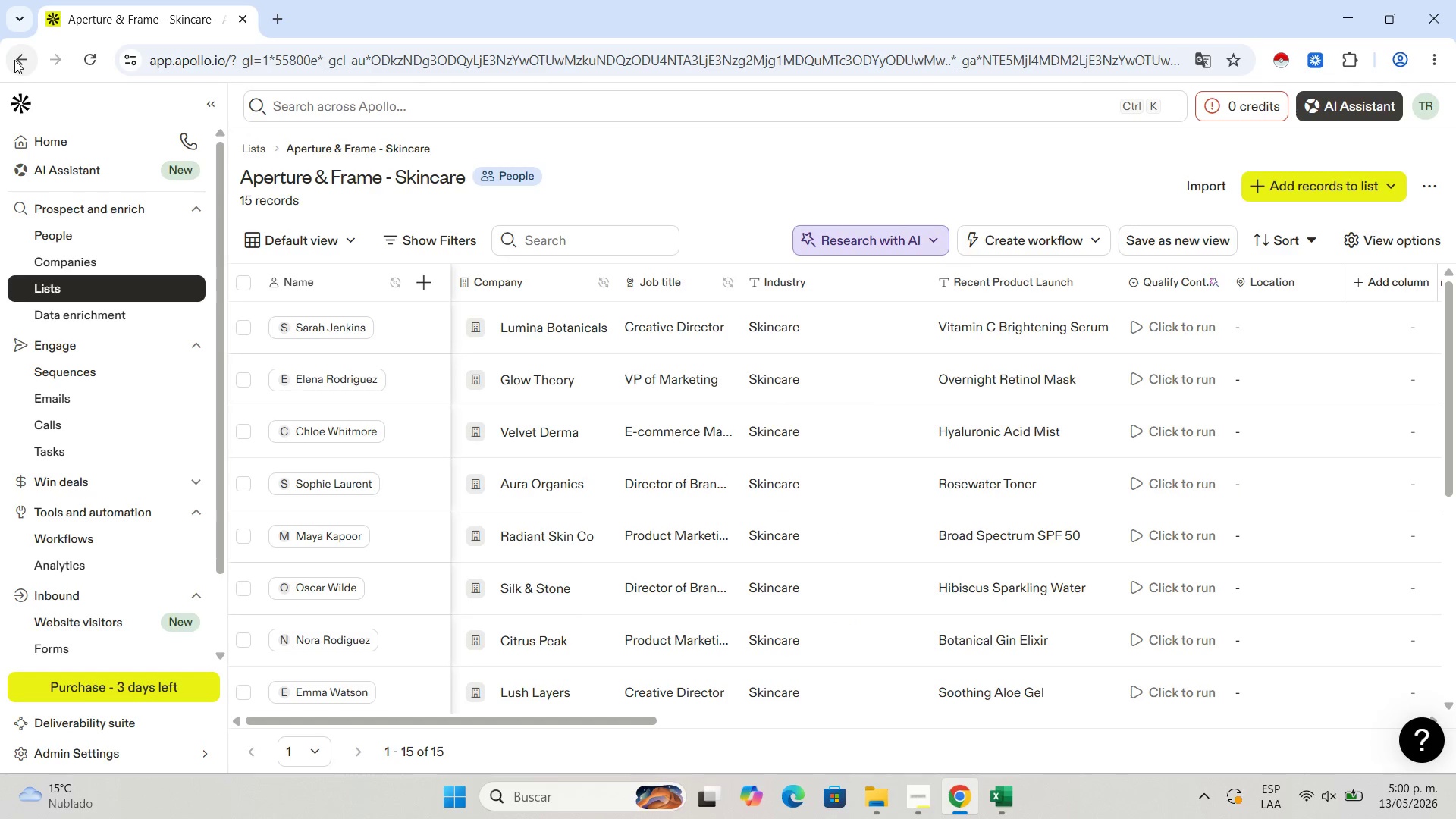 
left_click([14, 60])
 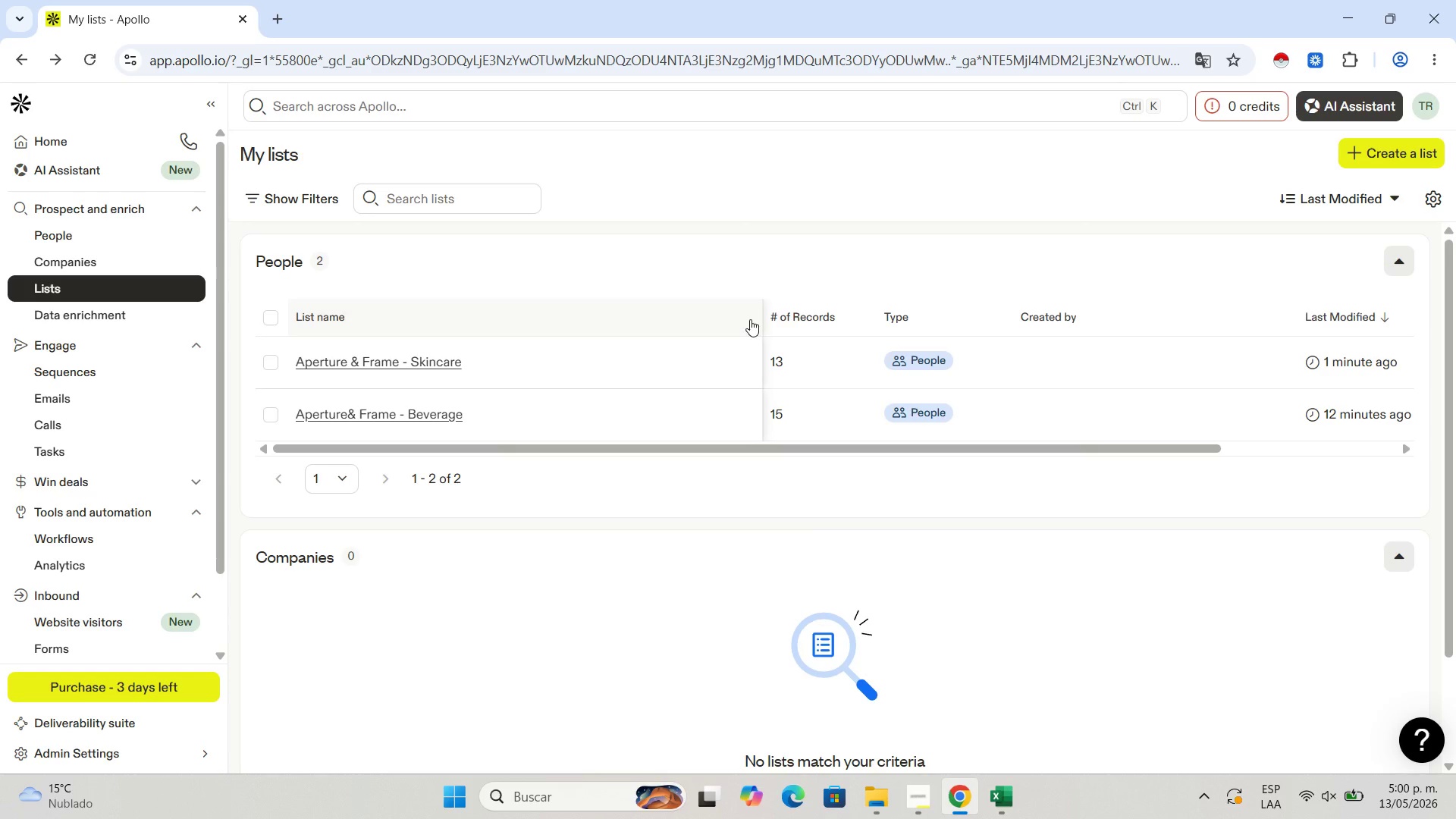 
wait(5.14)
 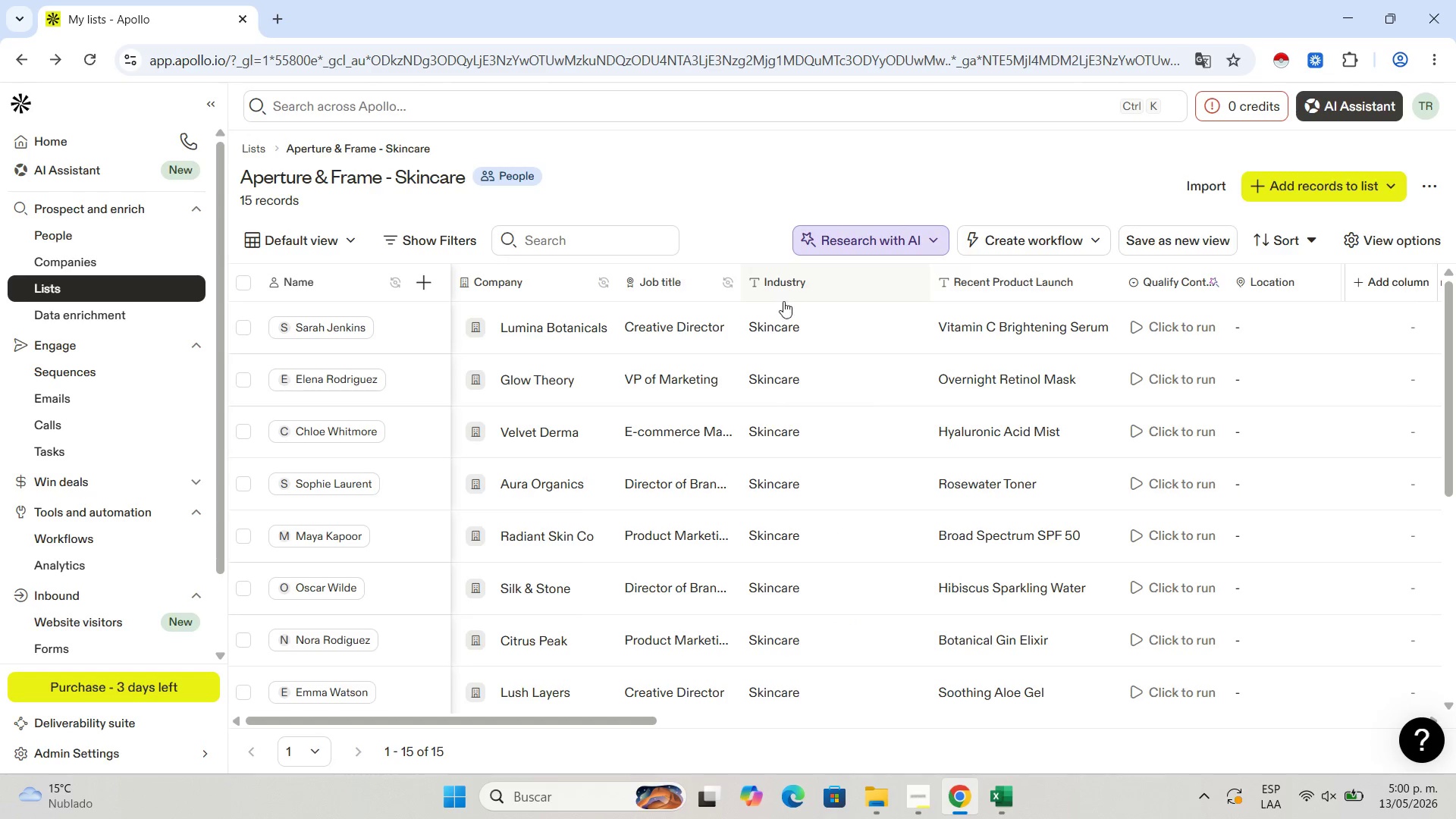 
left_click([436, 370])
 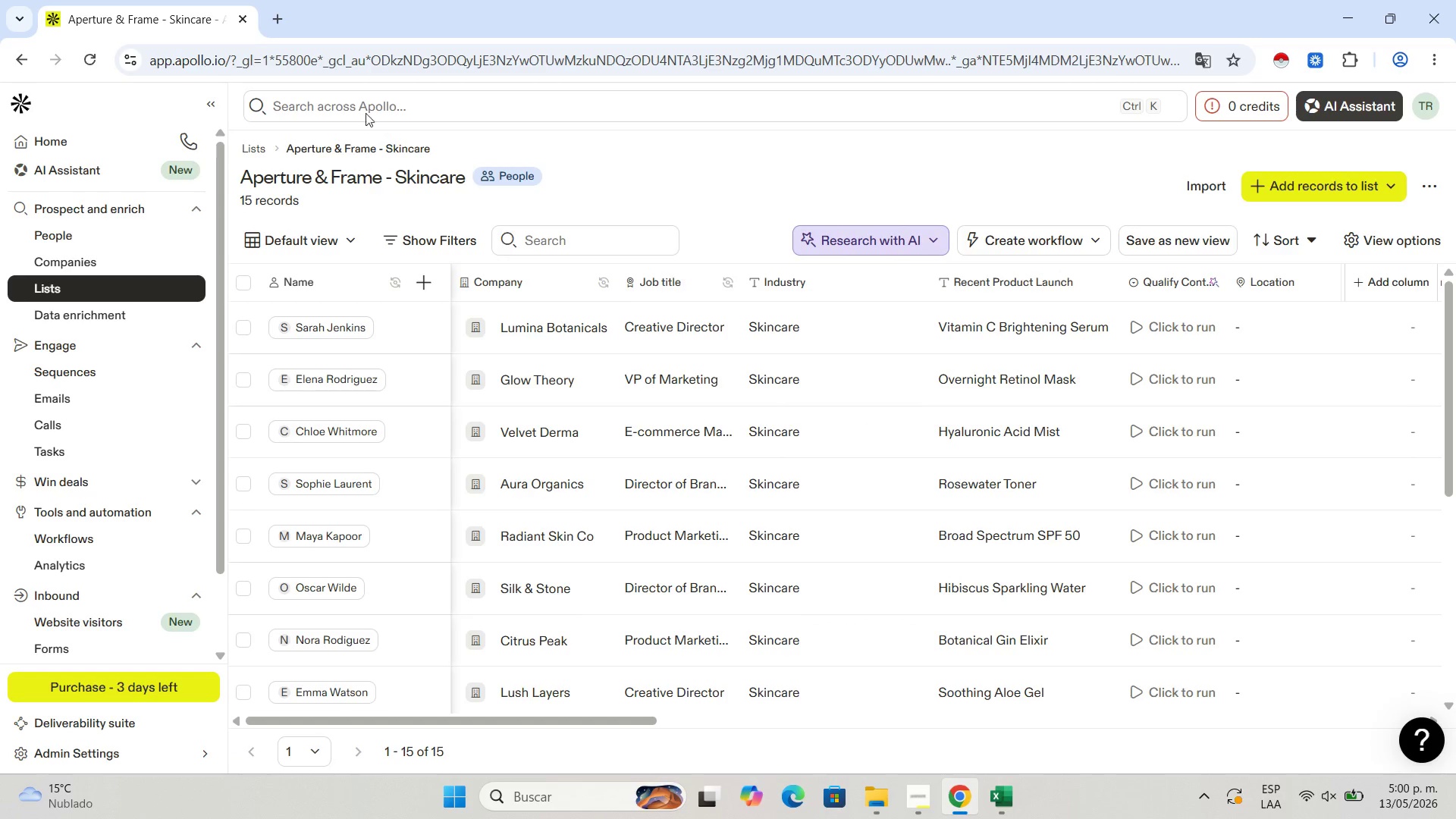 
left_click([20, 46])
 